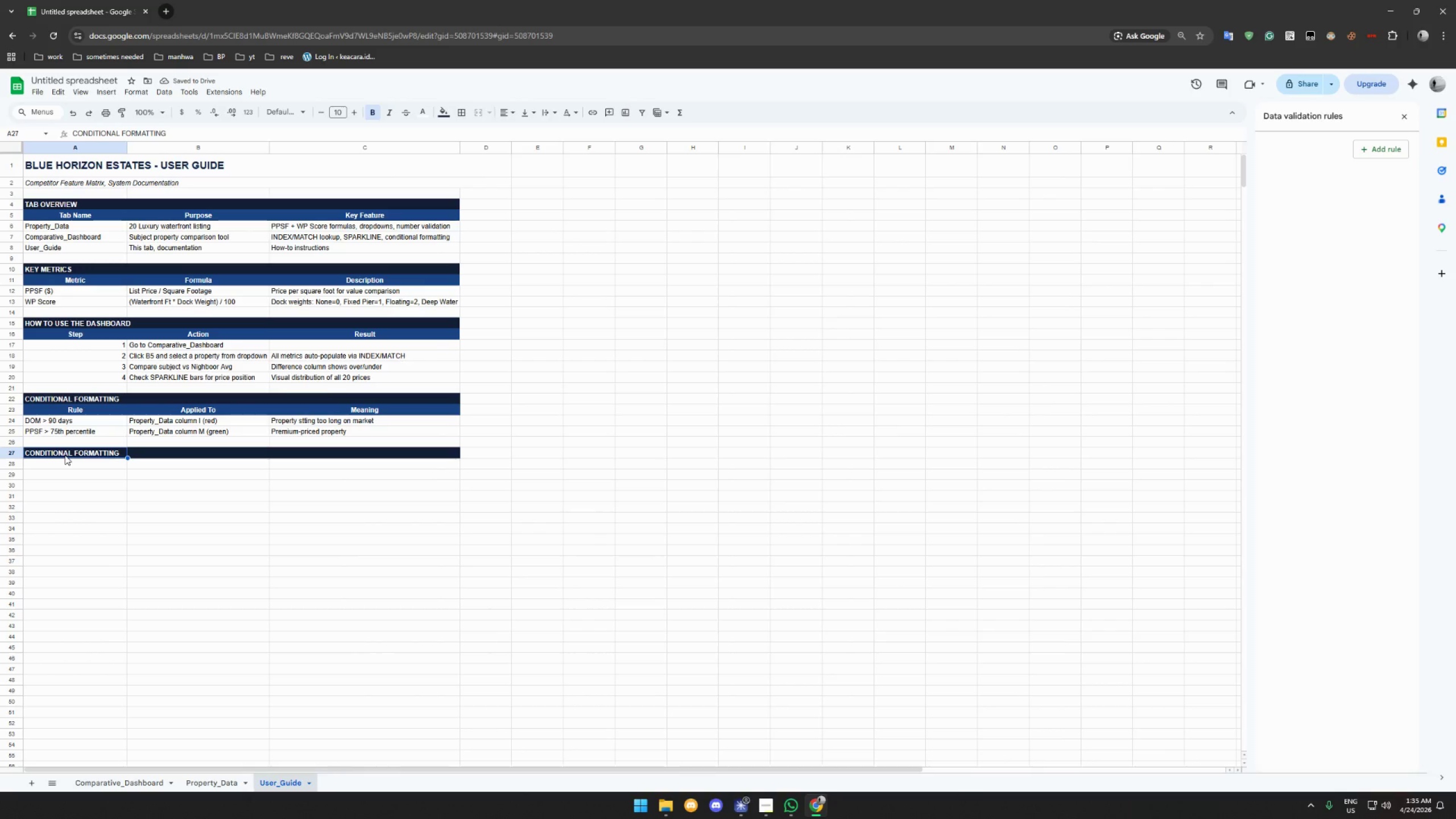 
type(FILTER VIEWS)
 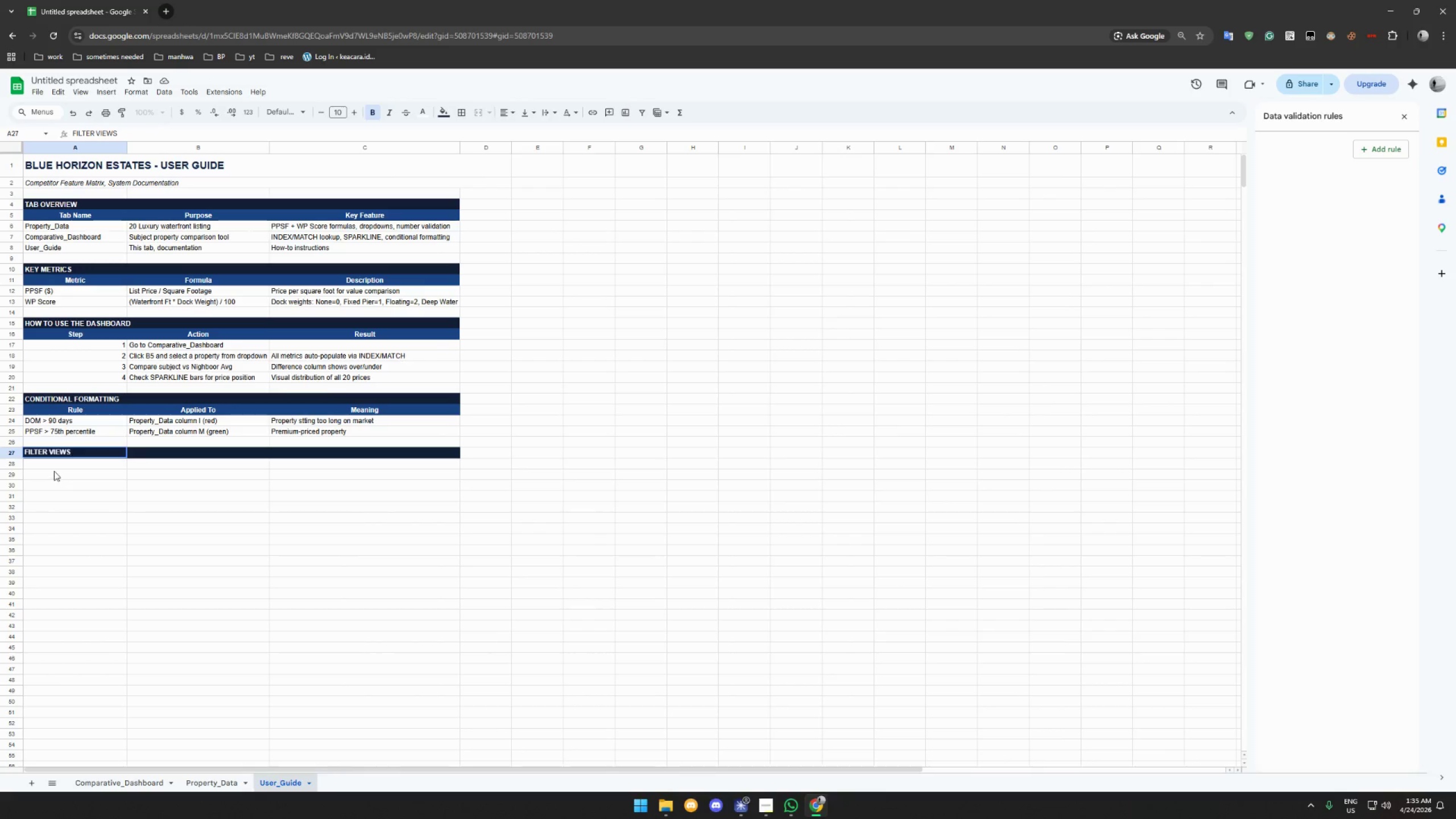 
left_click([55, 466])
 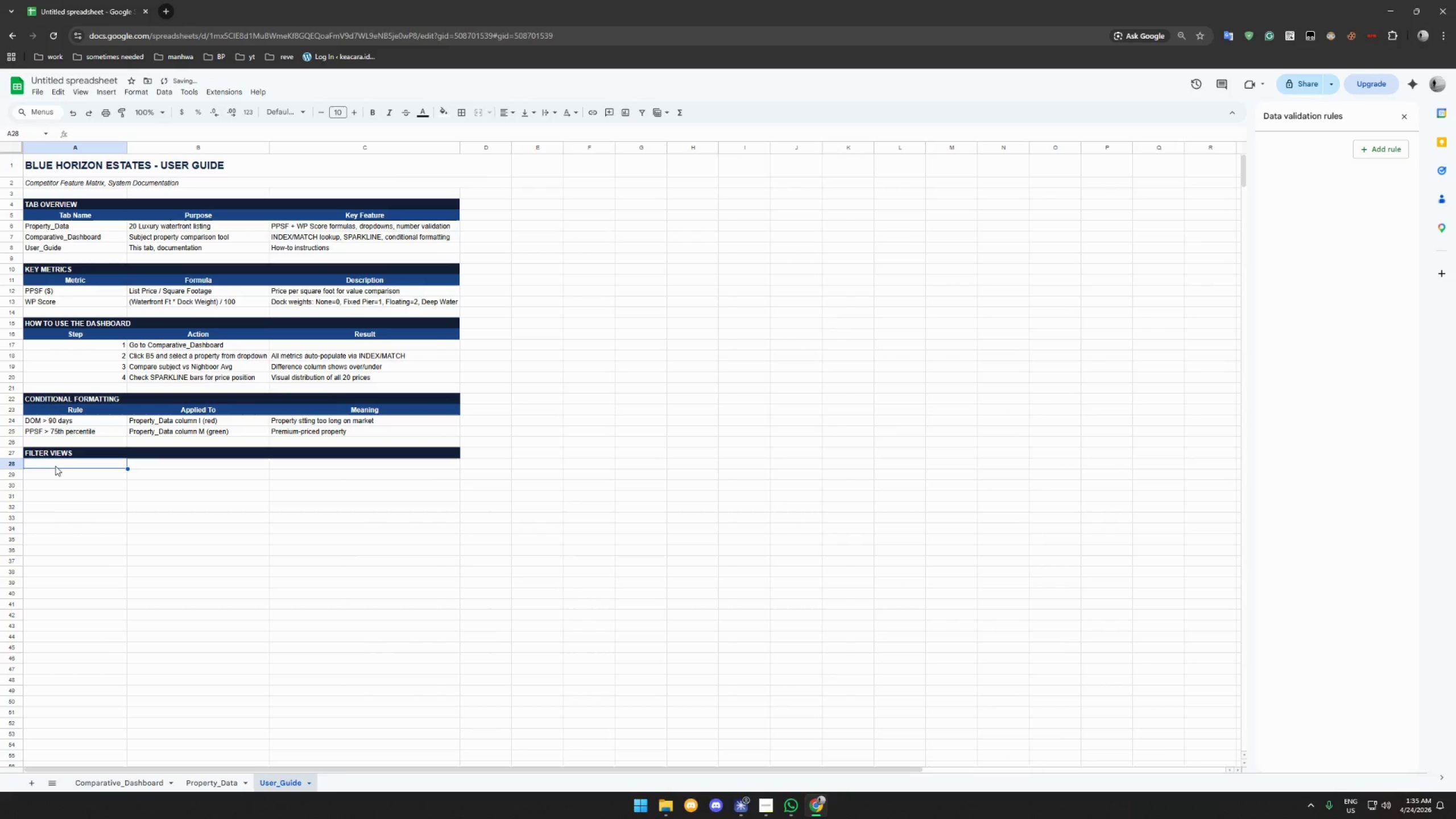 
type(Lux)
key(Backspace)
key(Backspace)
key(Backspace)
type("Luxury View", Data)
 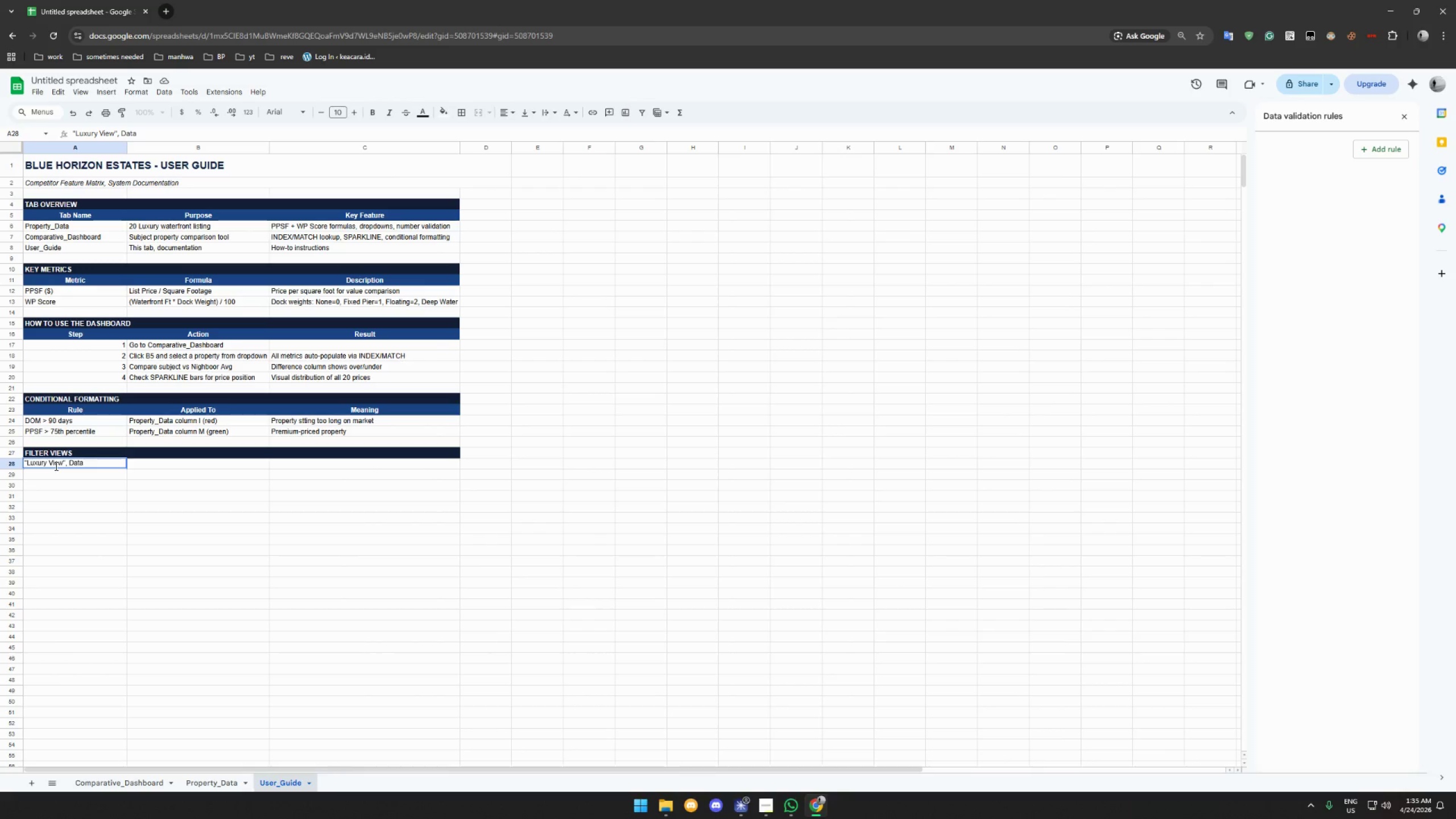 
left_click([171, 471])
 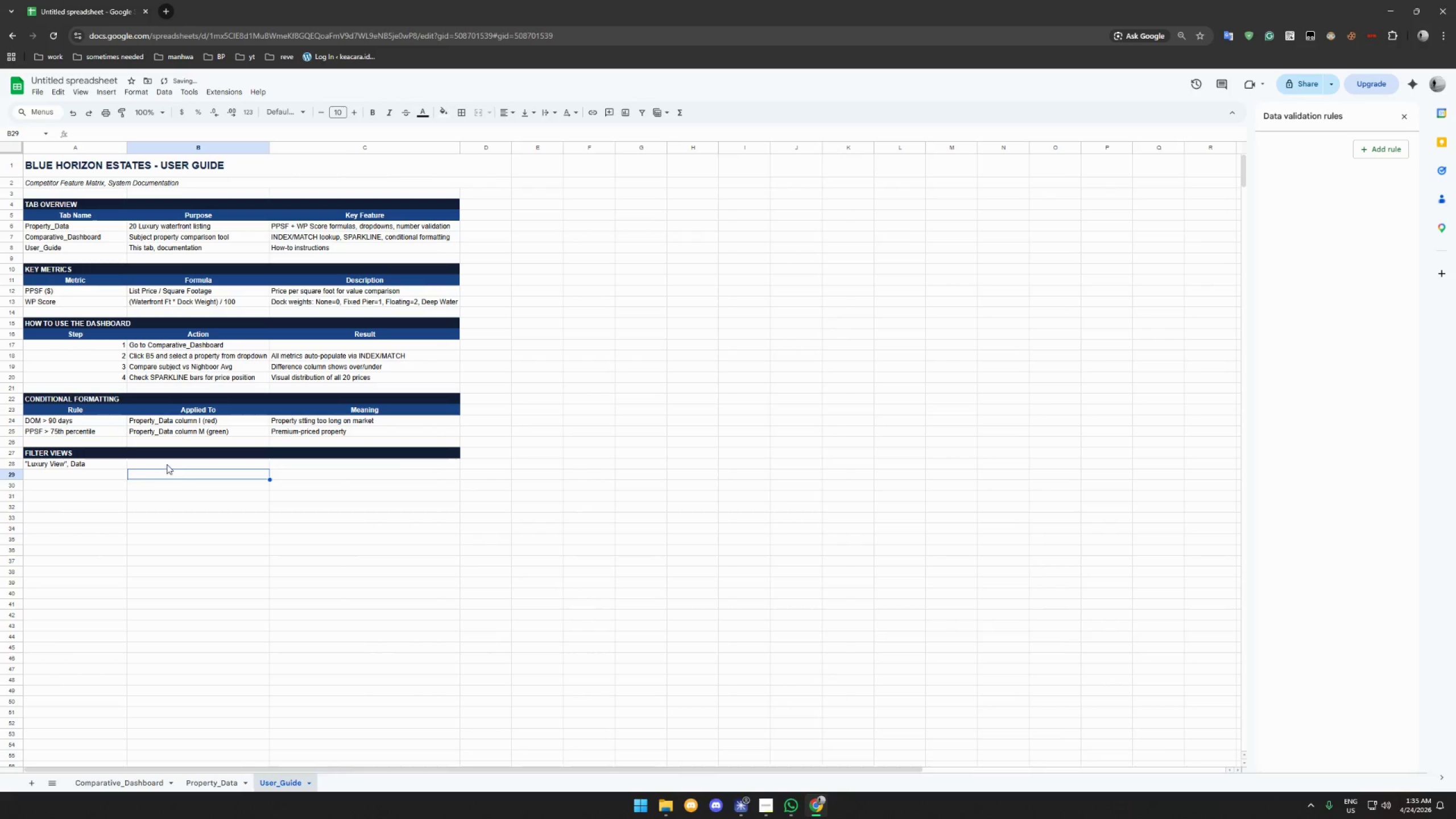 
left_click_drag(start_coordinate=[167, 464], to_coordinate=[53, 453])
 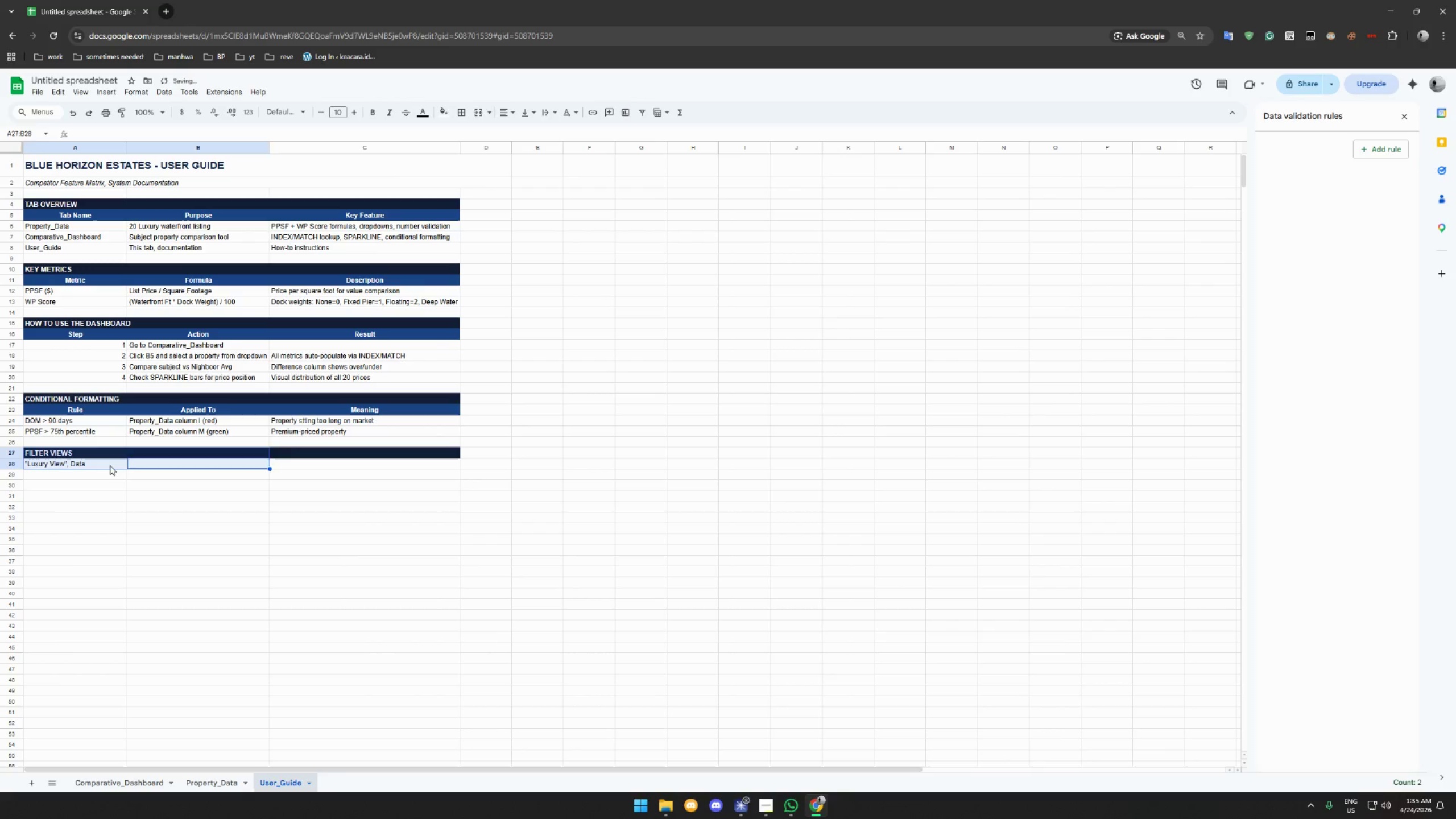 
left_click([110, 465])
 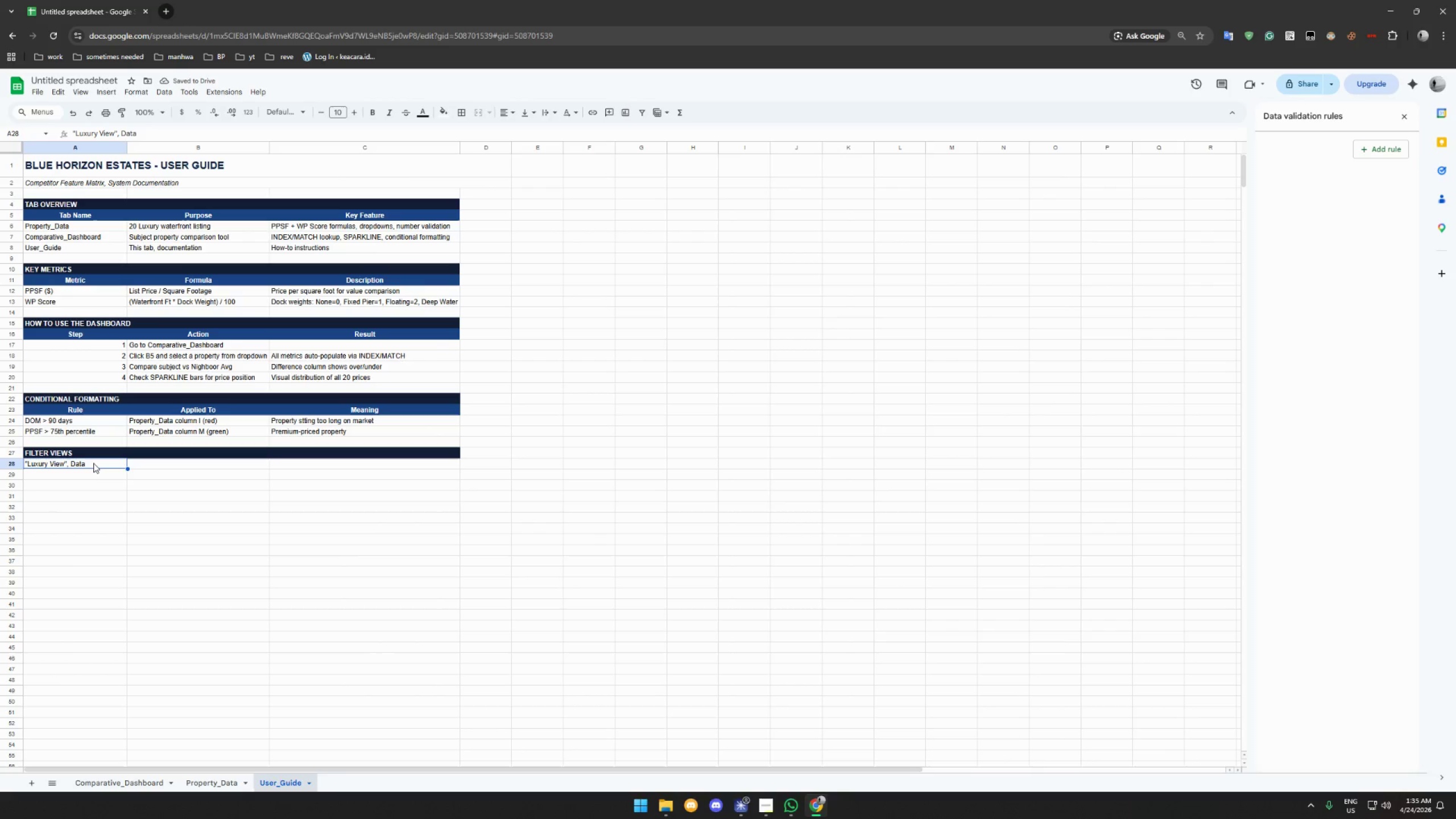 
double_click([93, 463])
 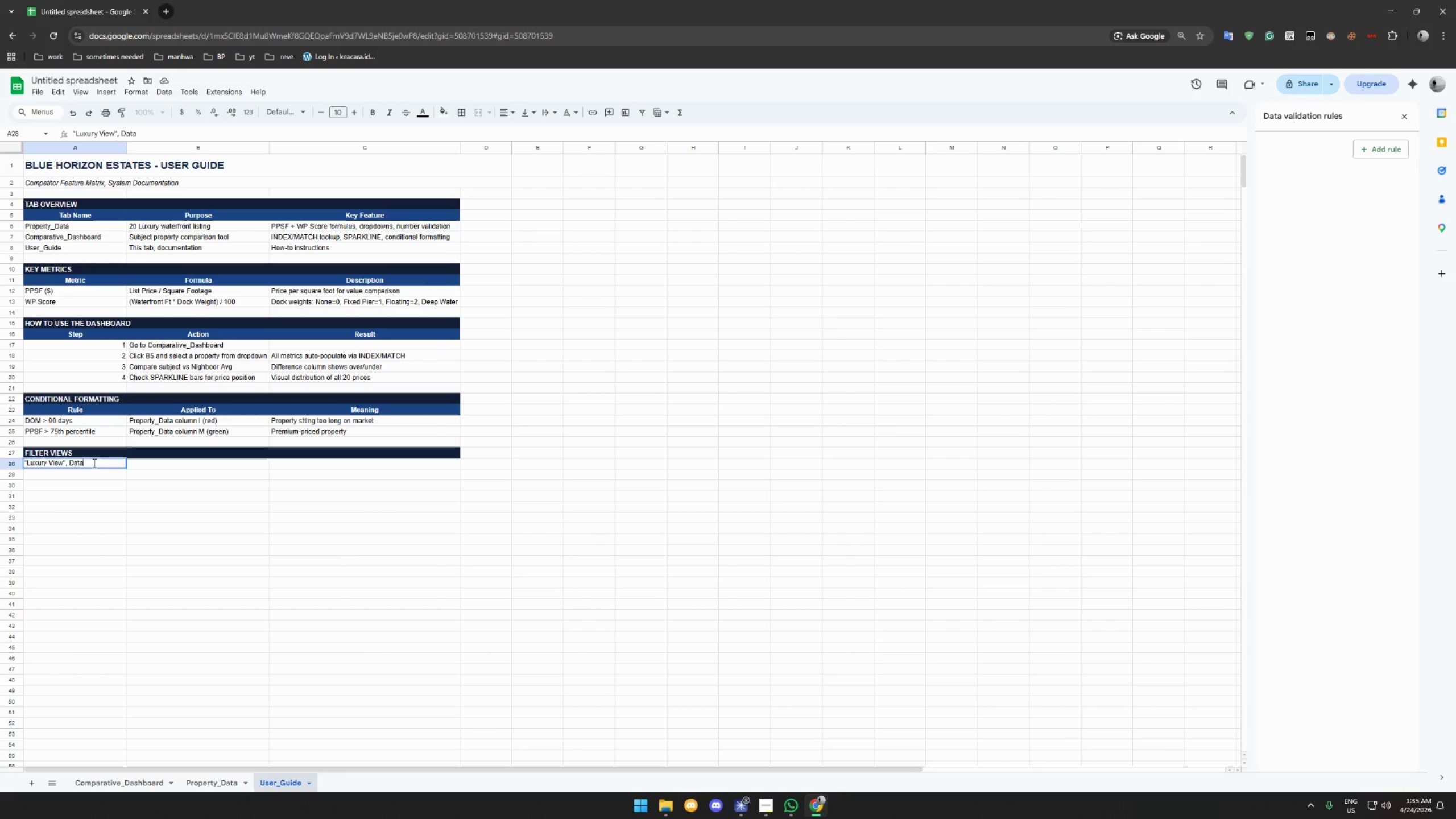 
type( - Filter views to show only $2.5M_)
key(Backspace)
type(+ properties)
 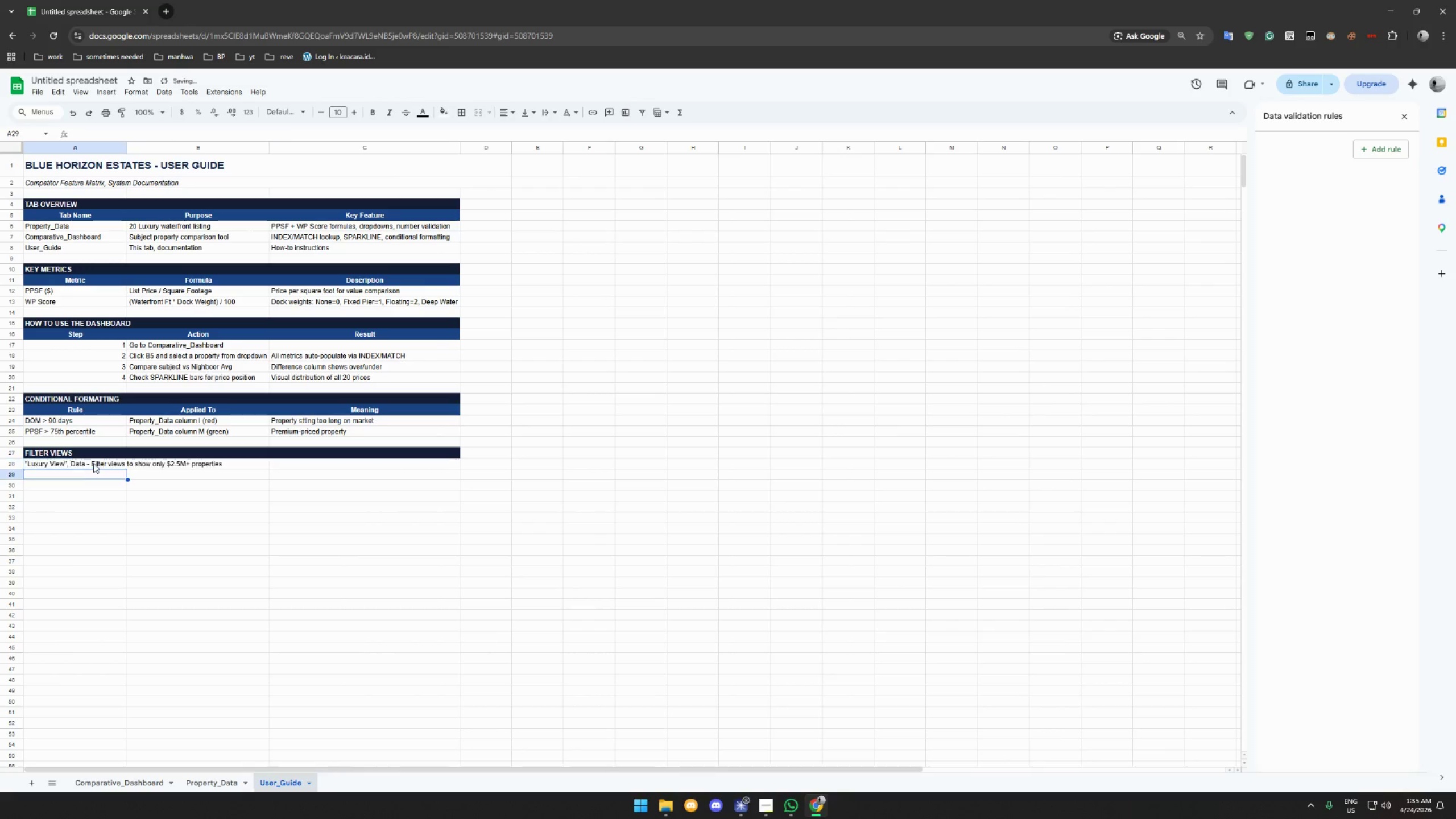 
 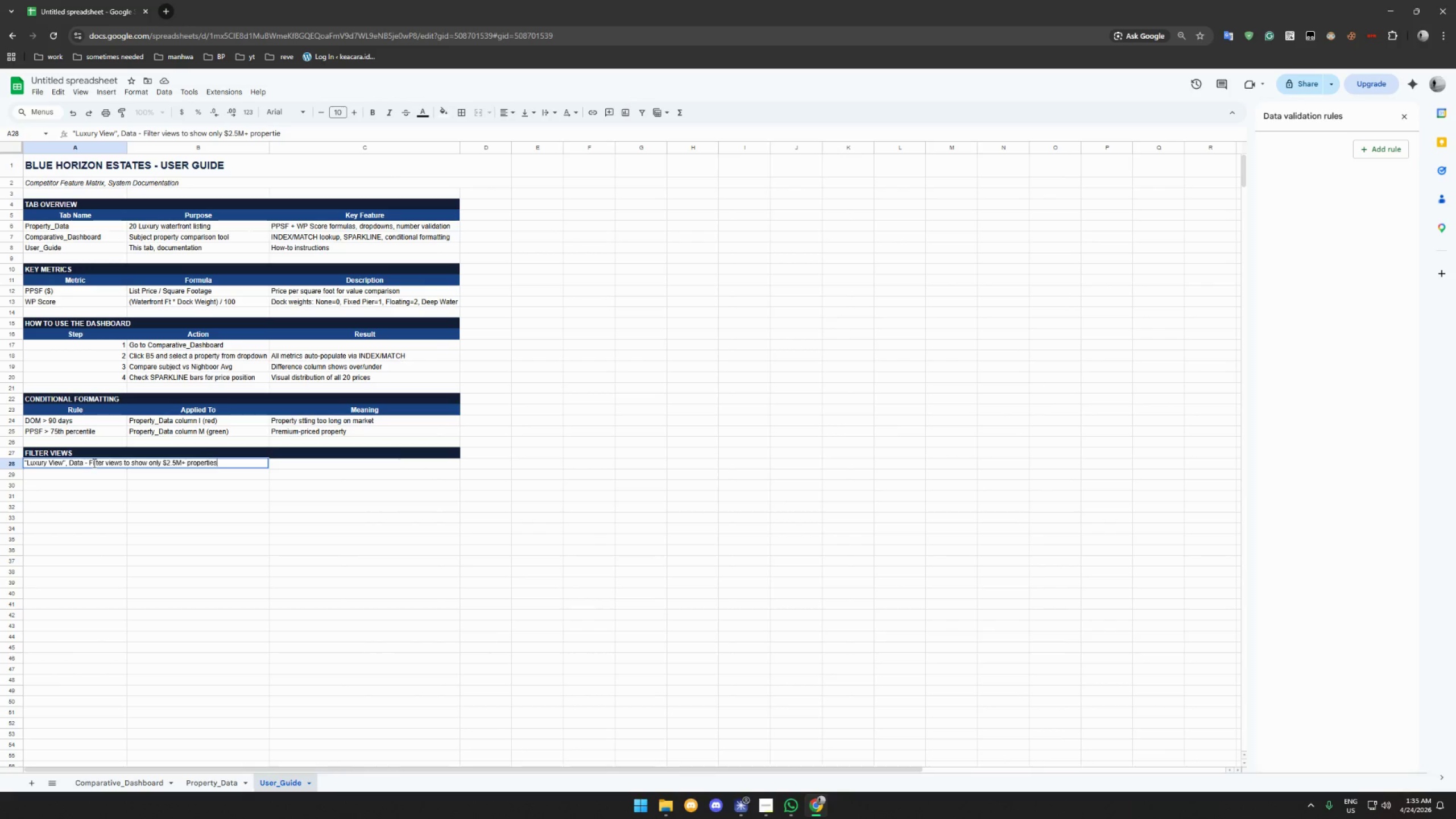 
key(Enter)
 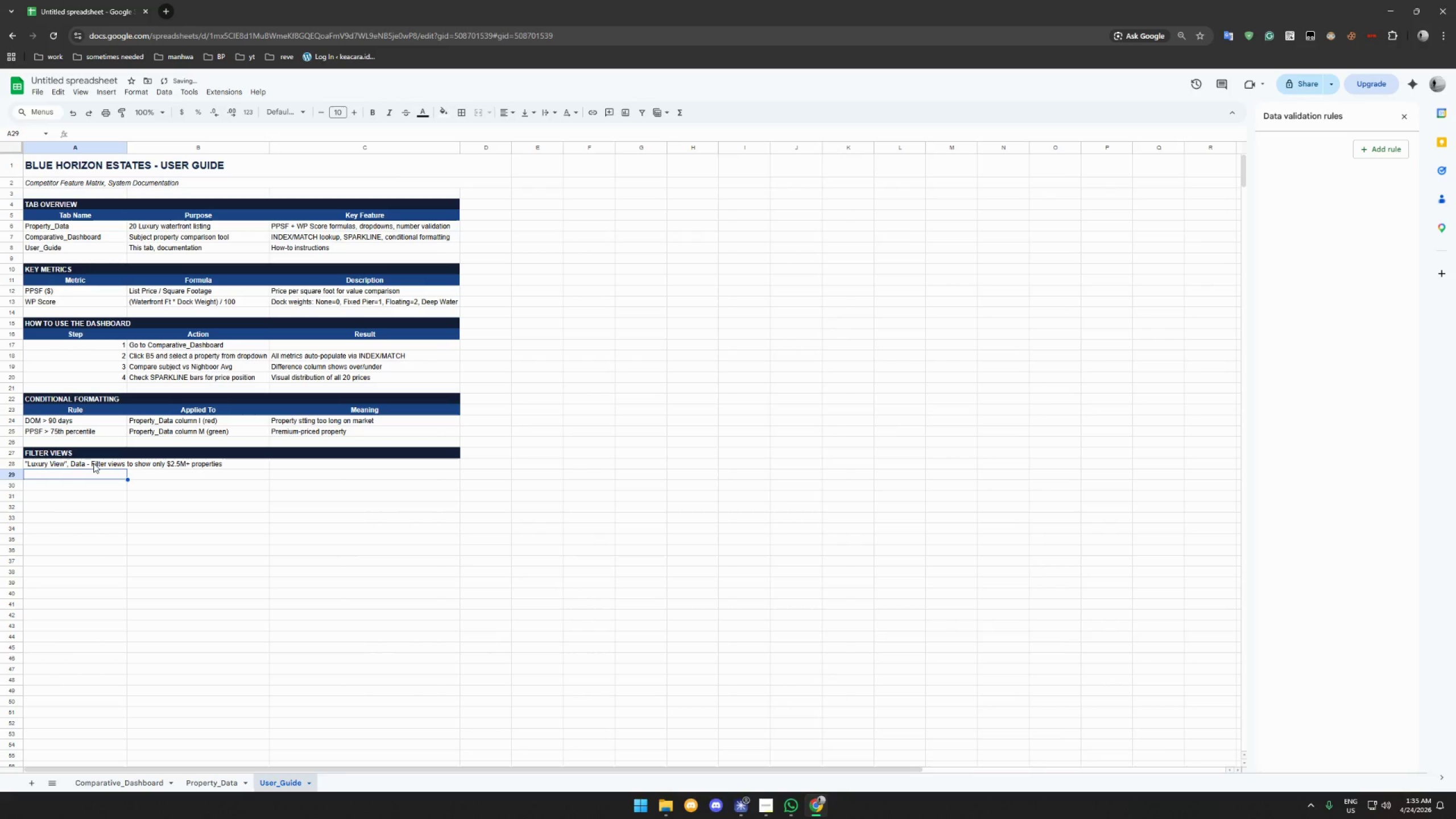 
left_click([93, 463])
 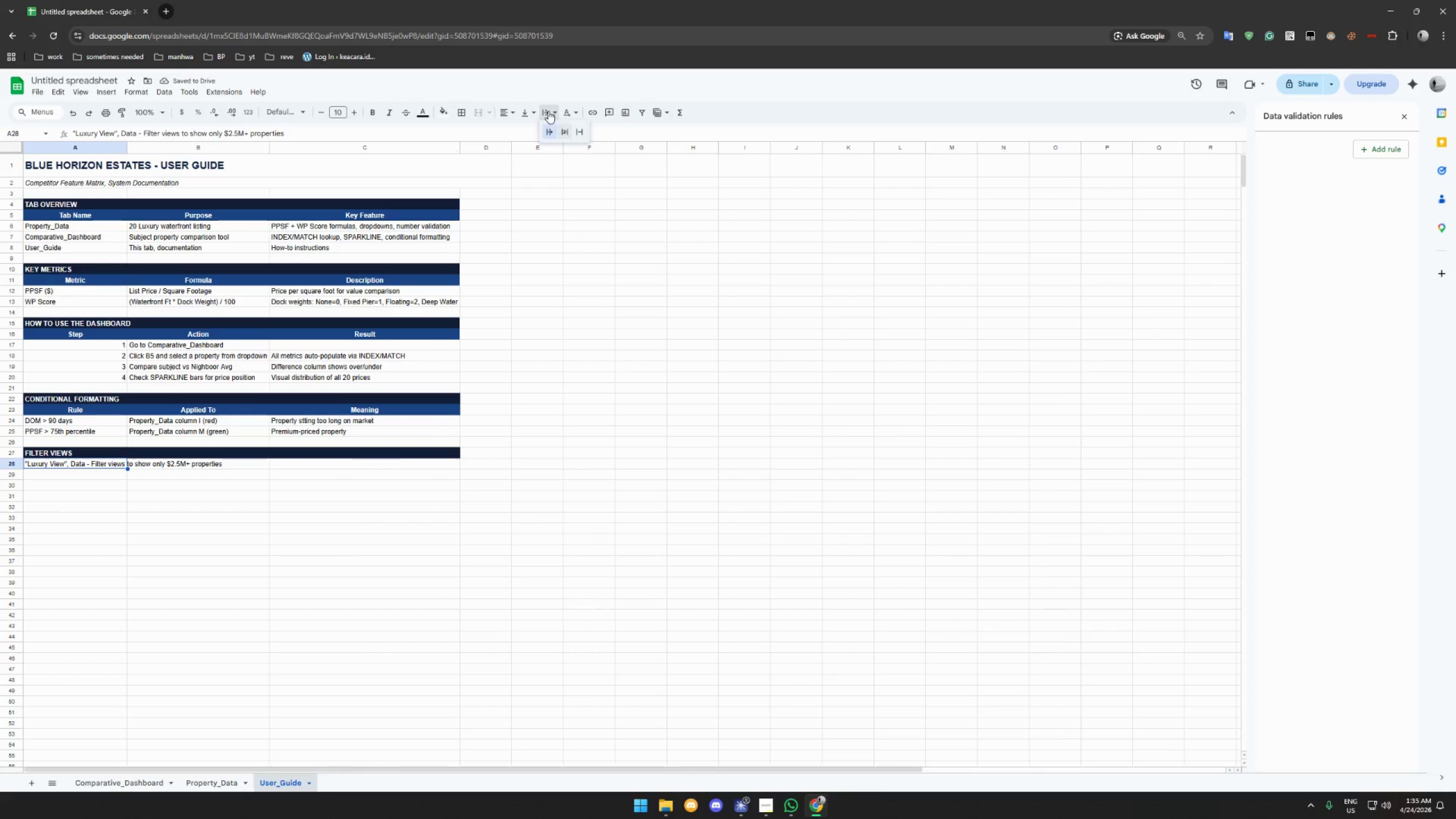 
double_click([565, 131])
 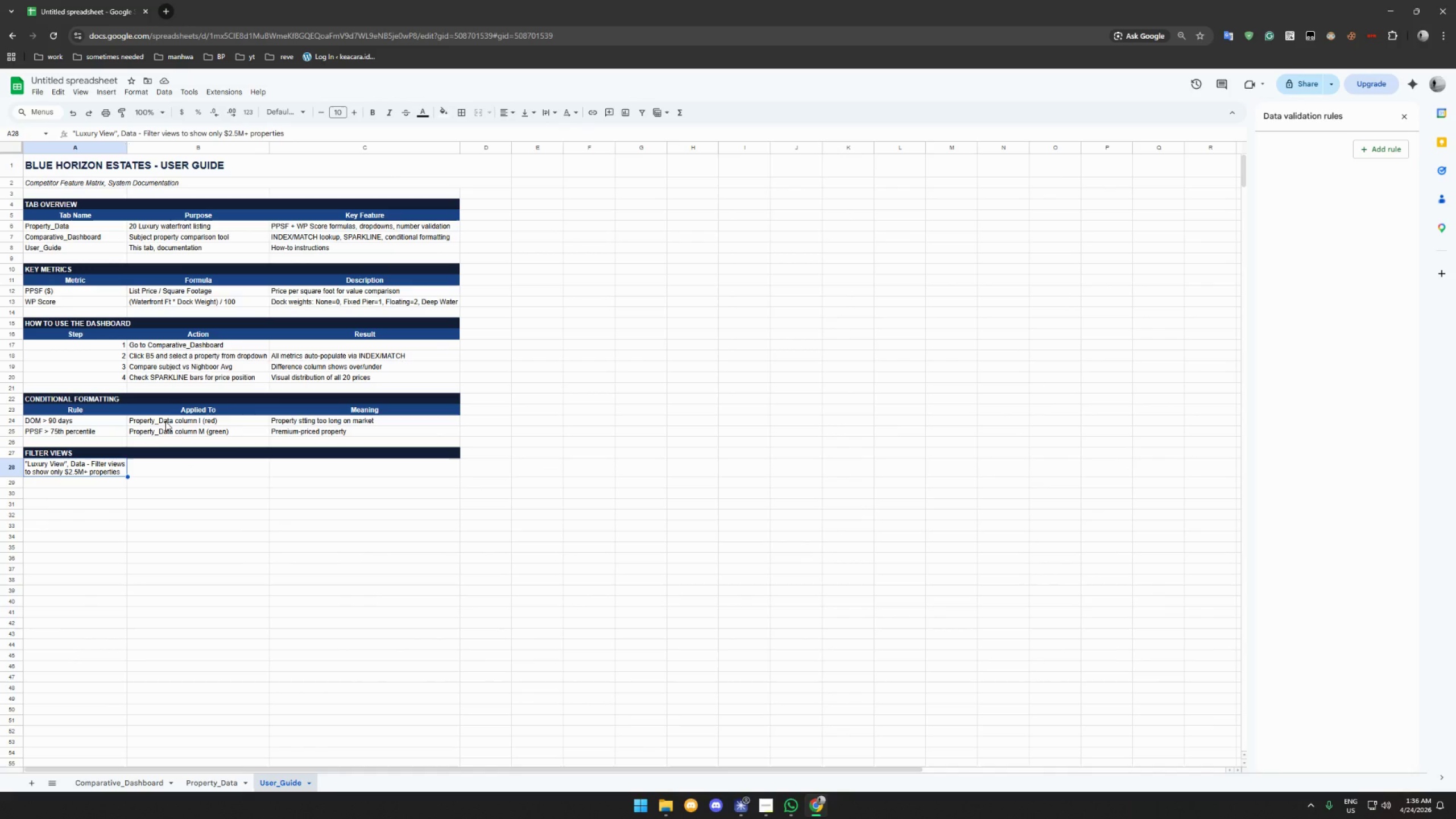 
wait(11.28)
 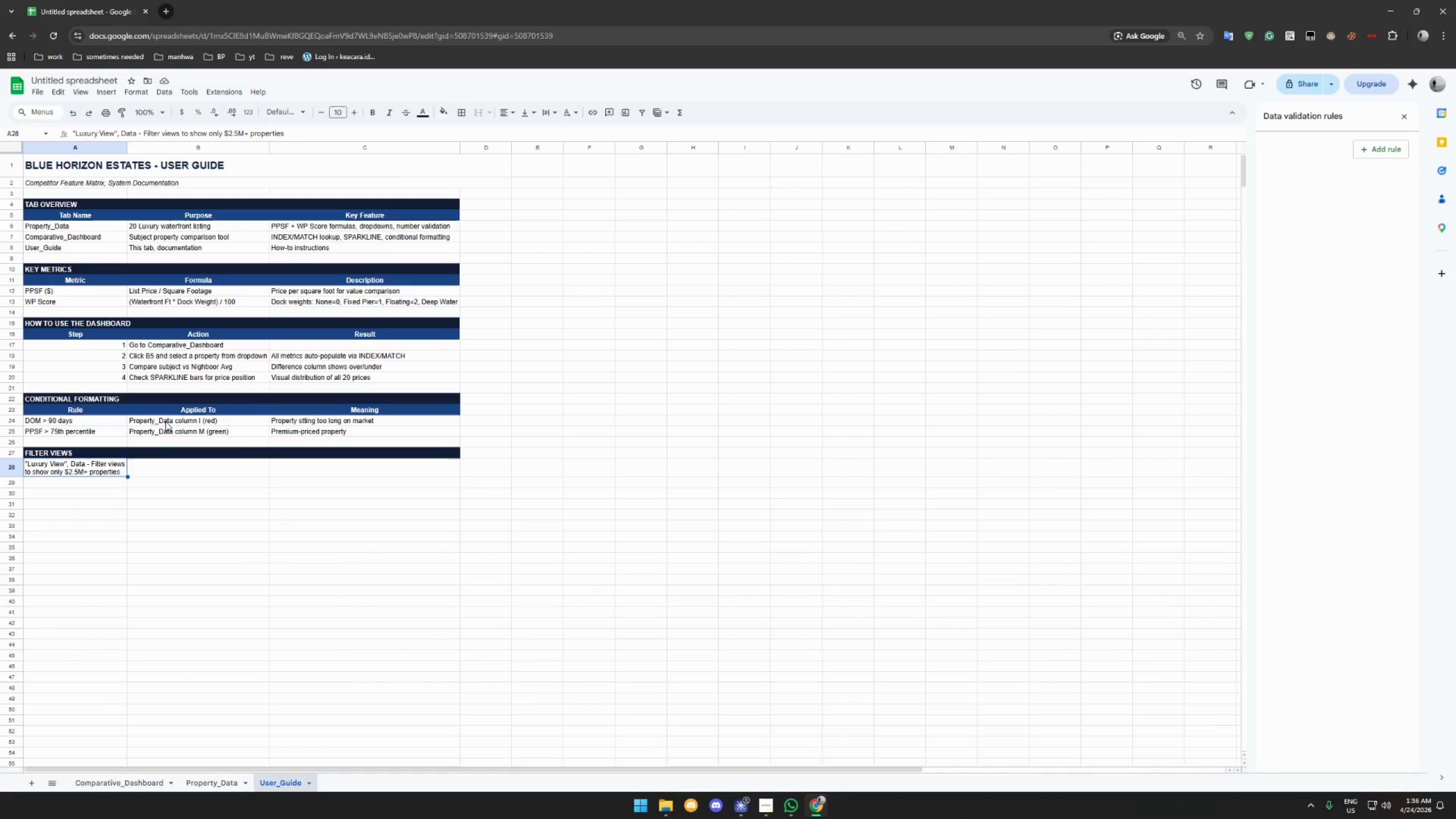 
left_click([493, 175])
 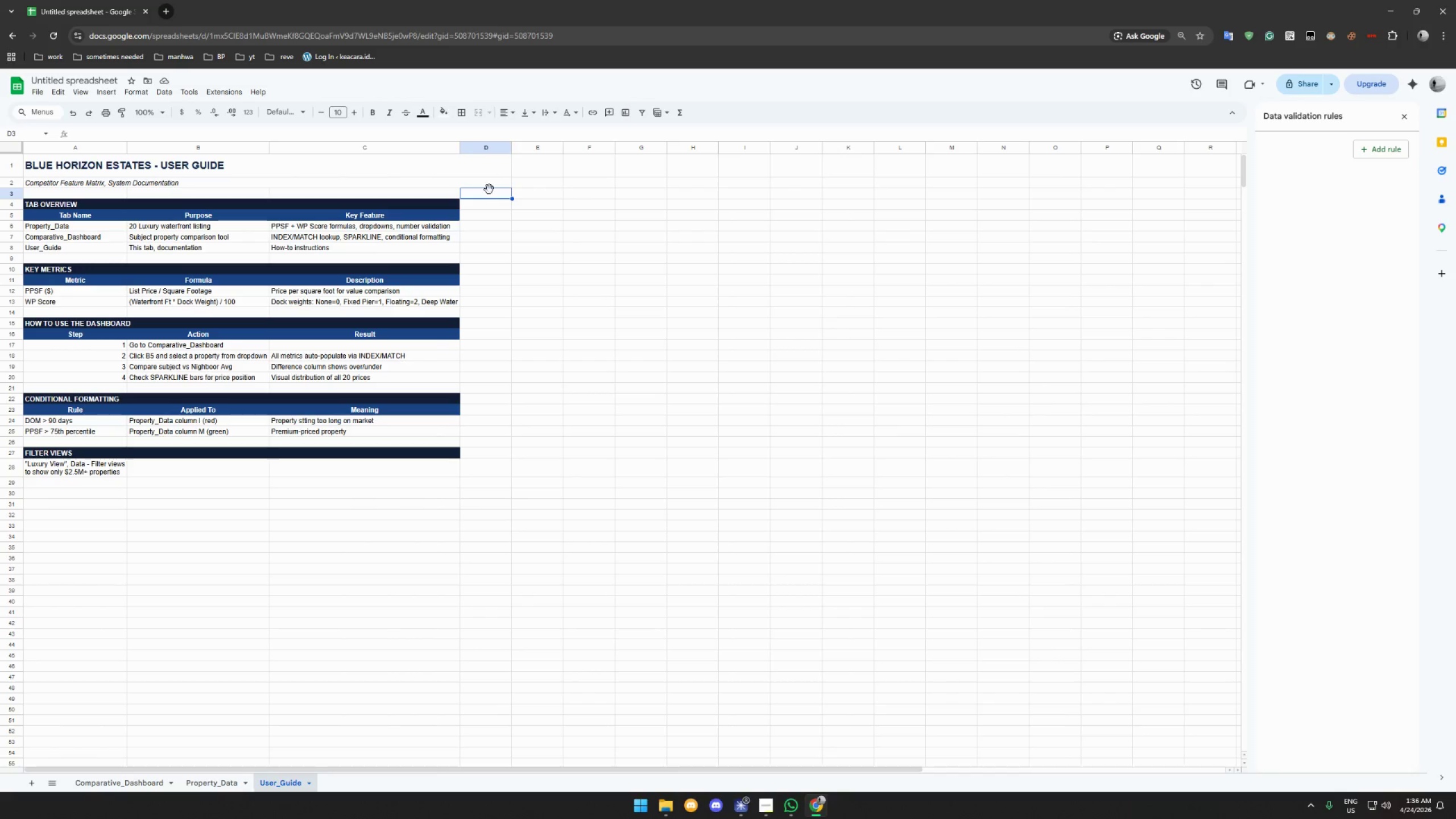 
double_click([488, 167])
 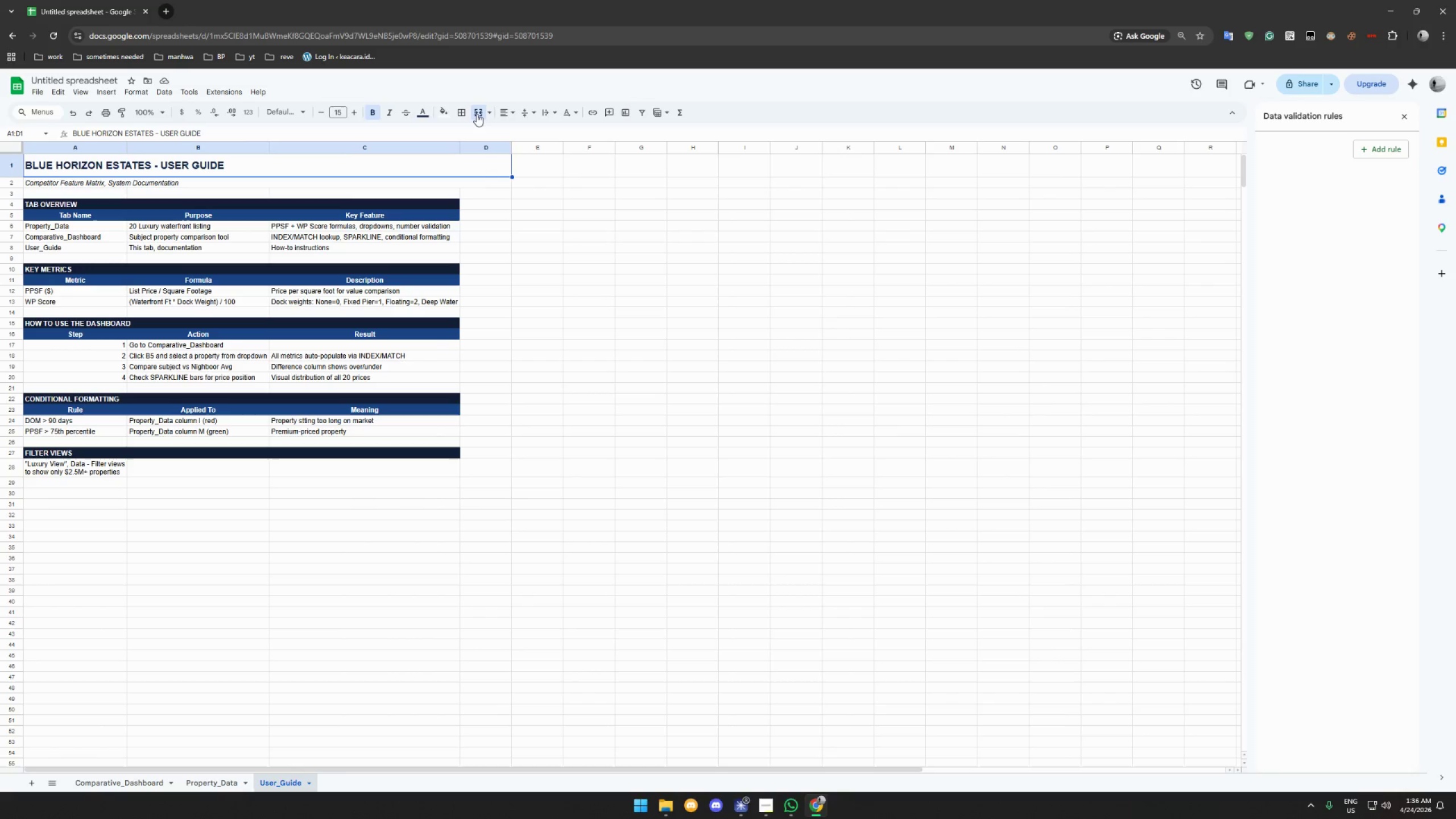 
left_click([477, 114])
 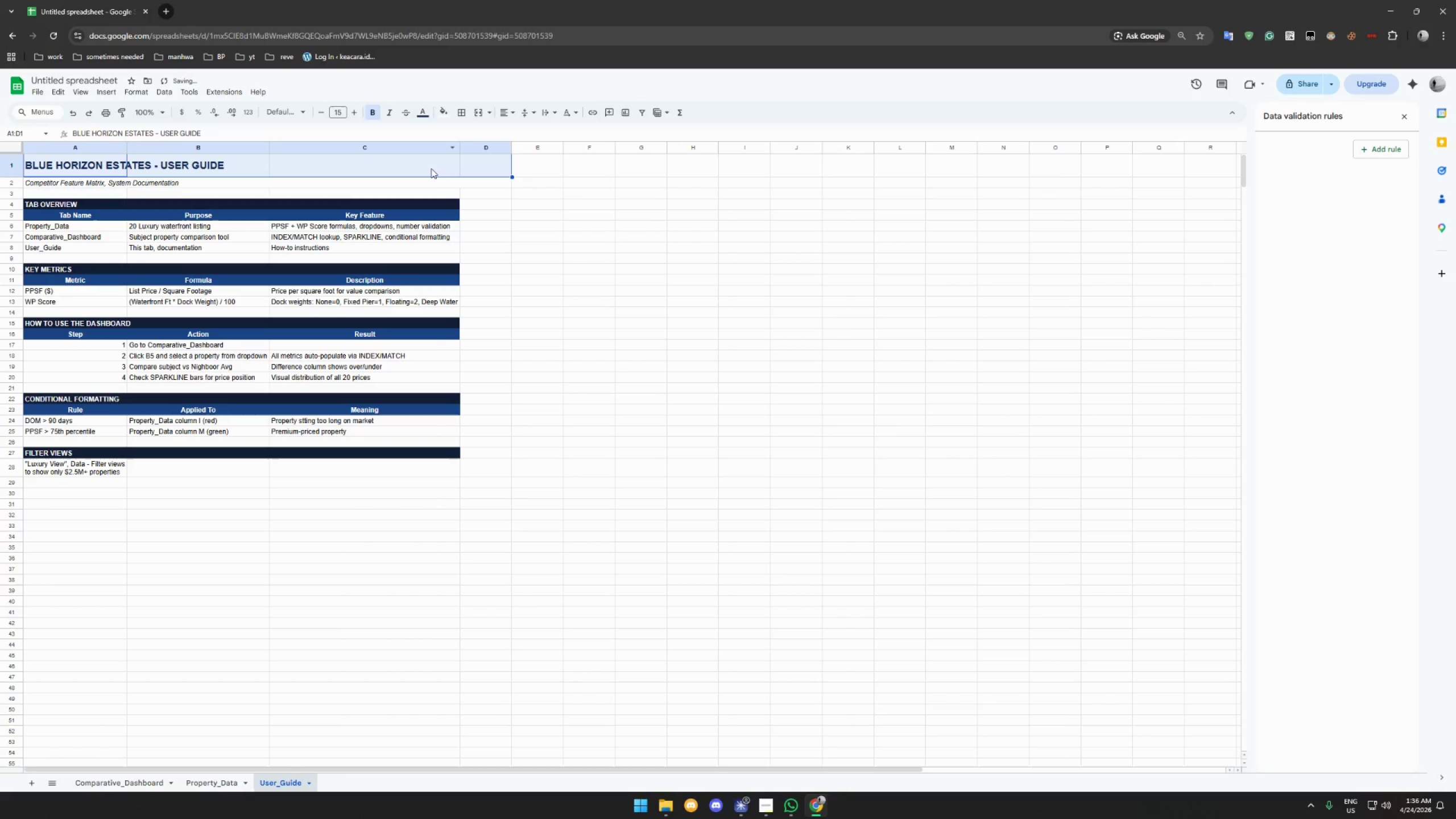 
left_click([431, 168])
 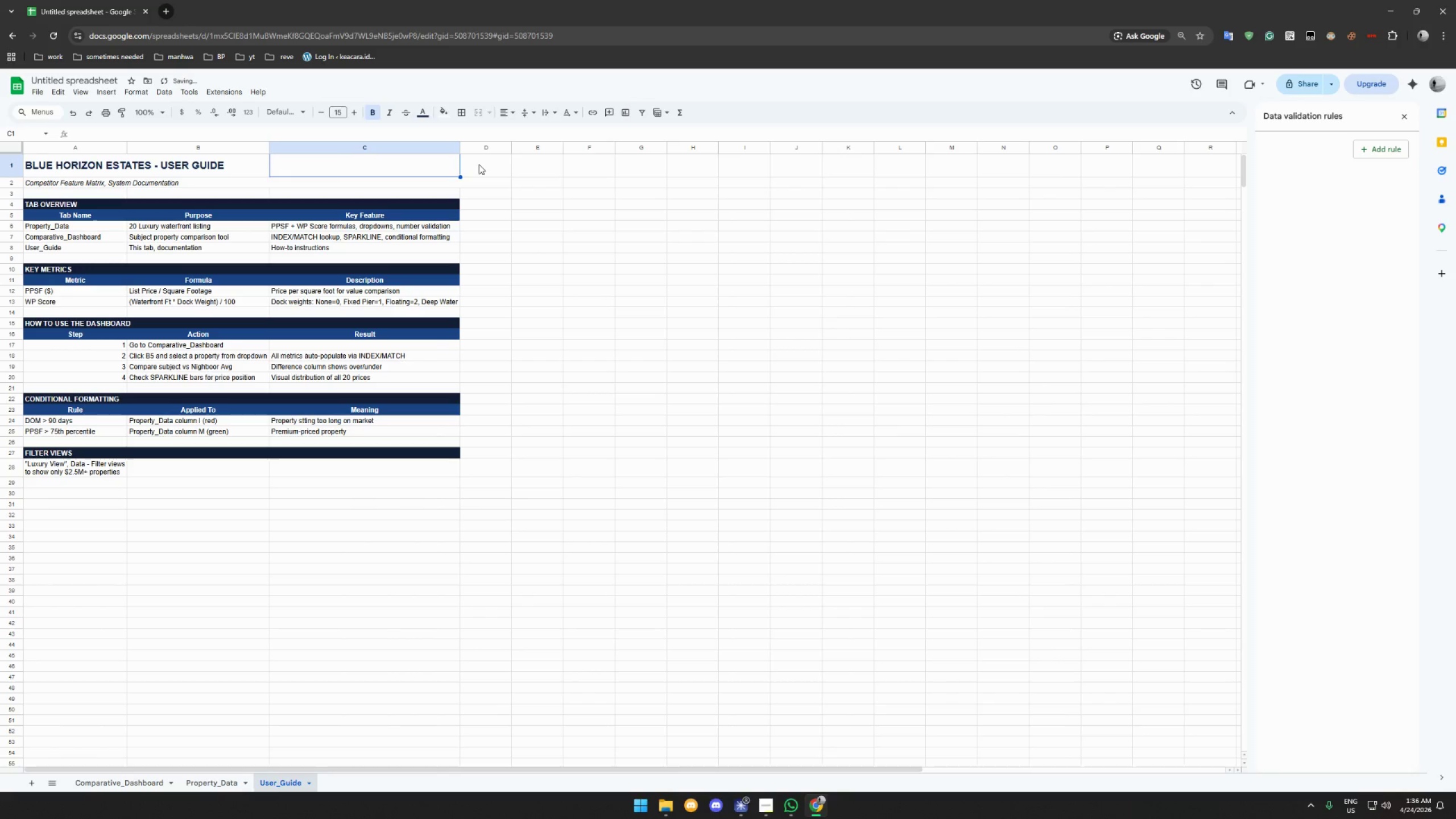 
left_click_drag(start_coordinate=[434, 164], to_coordinate=[94, 168])
 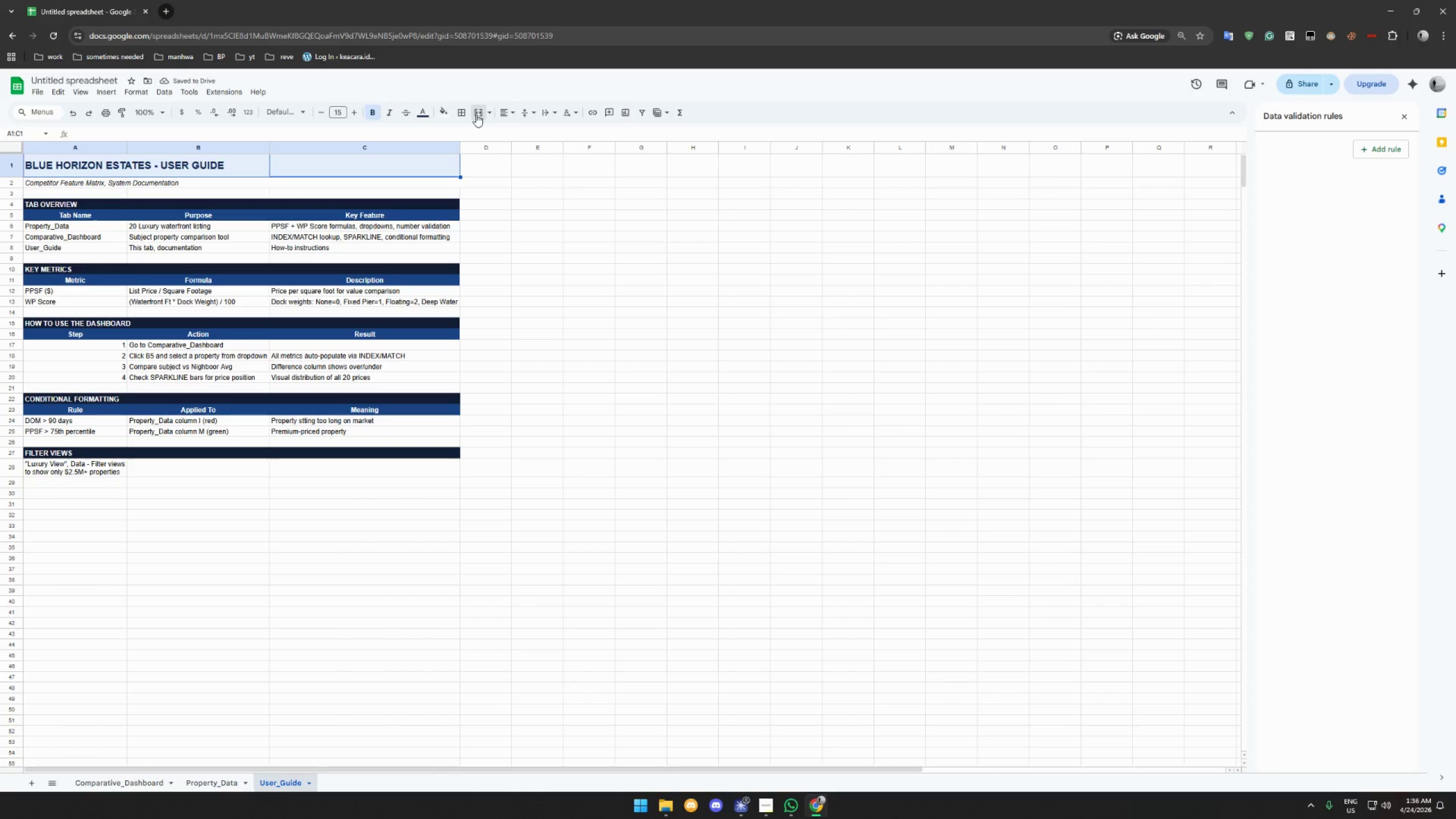 
double_click([488, 167])
 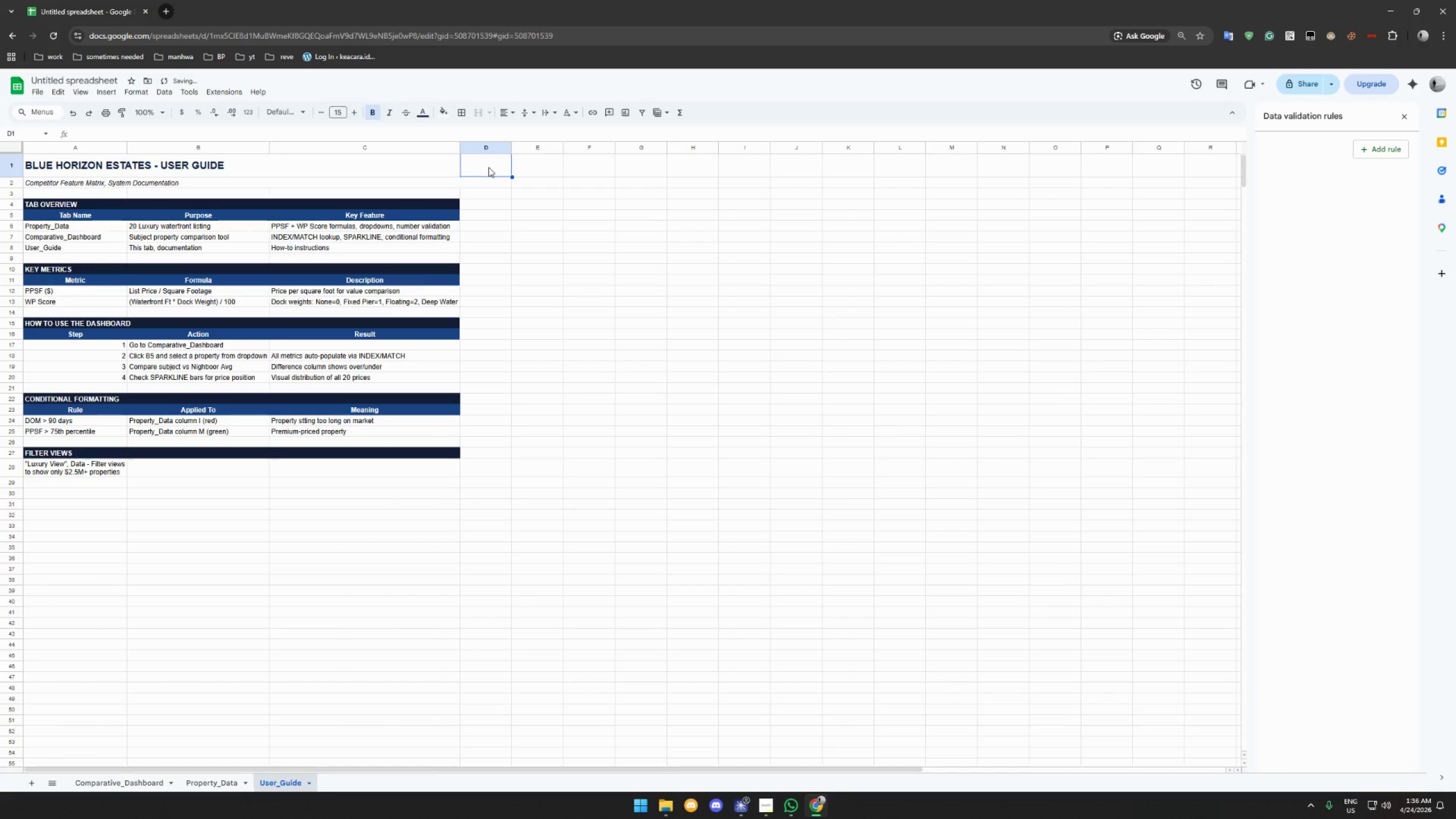 
key(Control+Shift+ArrowRight)
 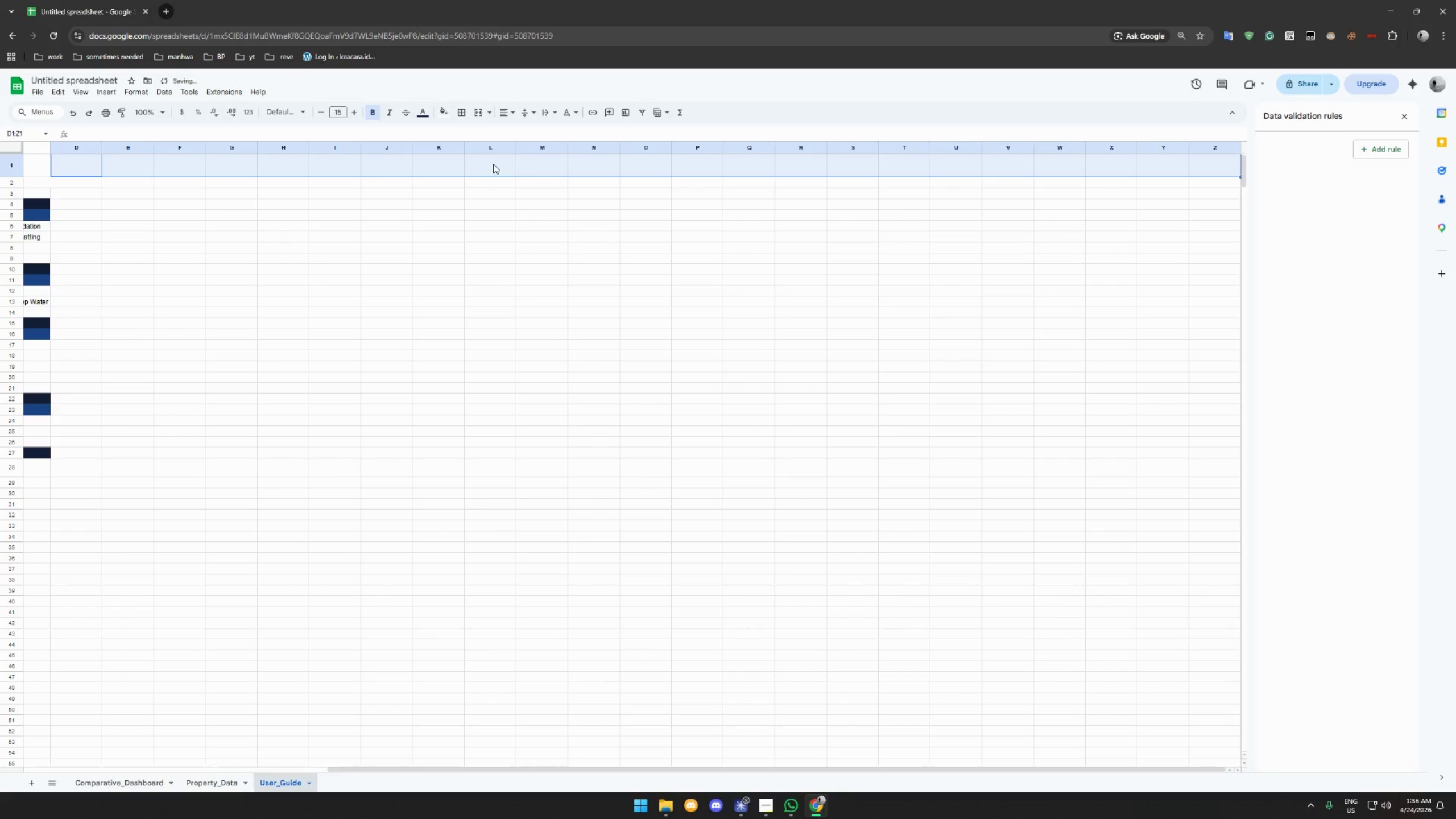 
right_click([493, 164])
 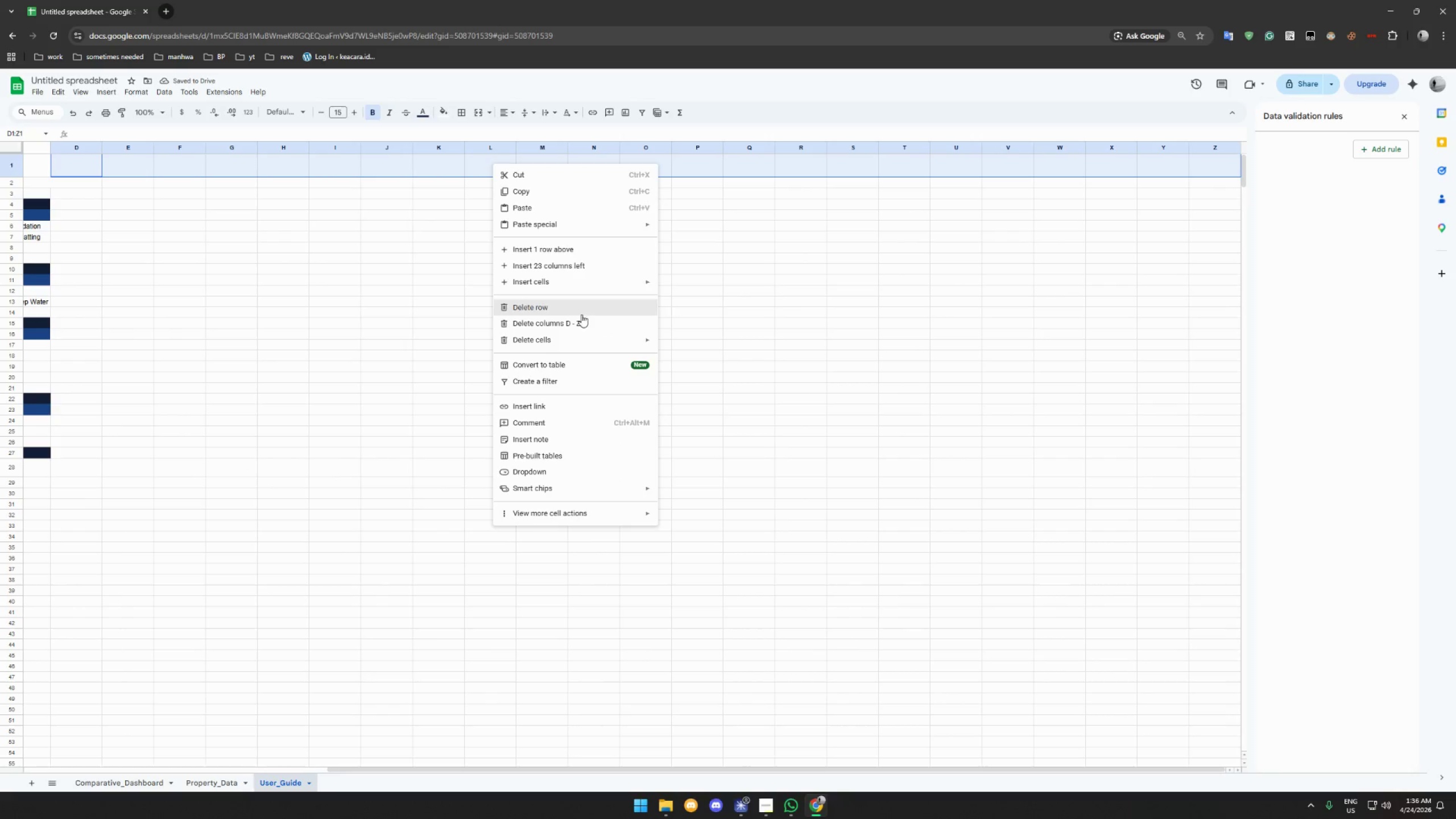 
left_click([581, 319])
 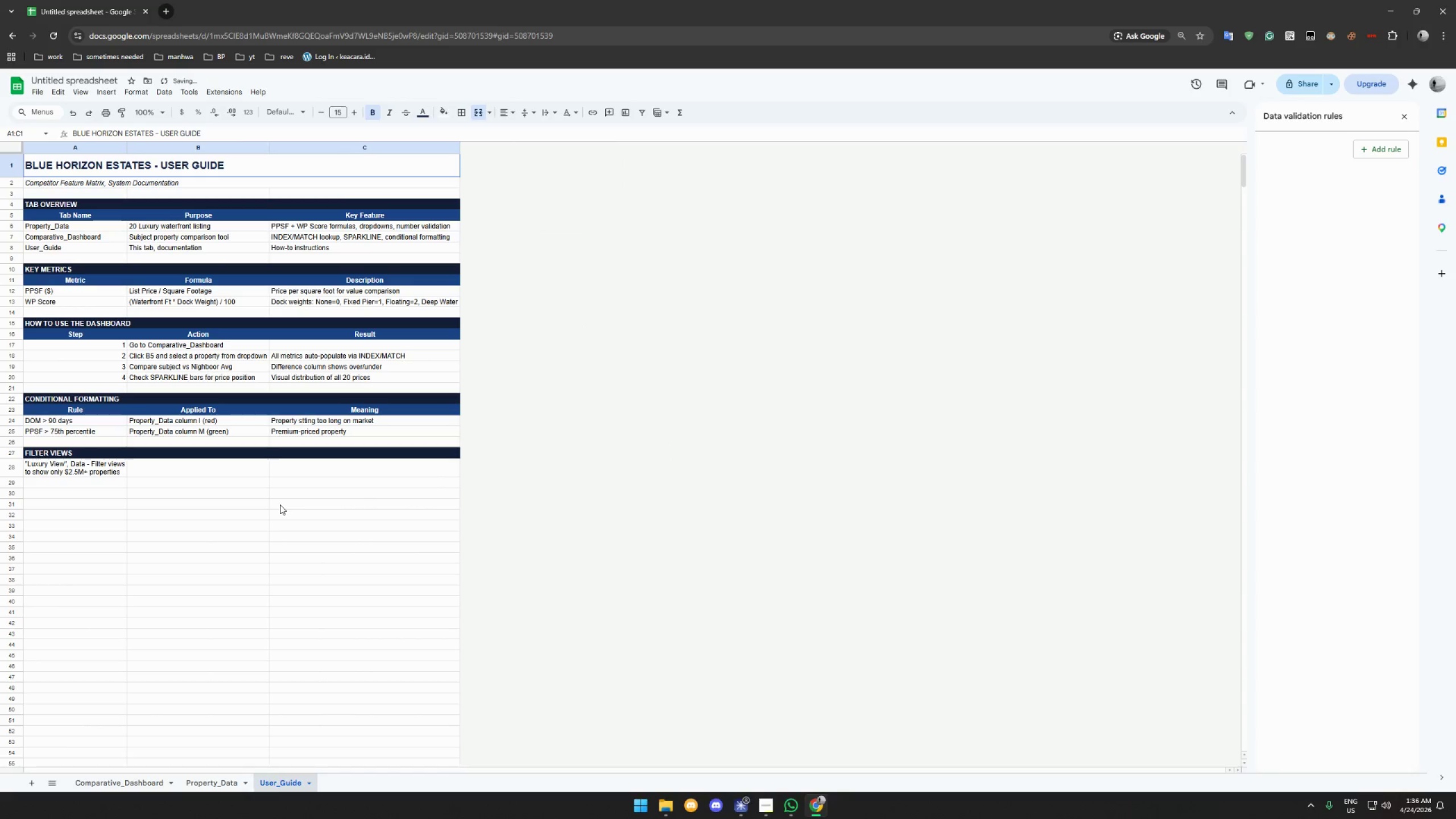 
left_click([282, 495])
 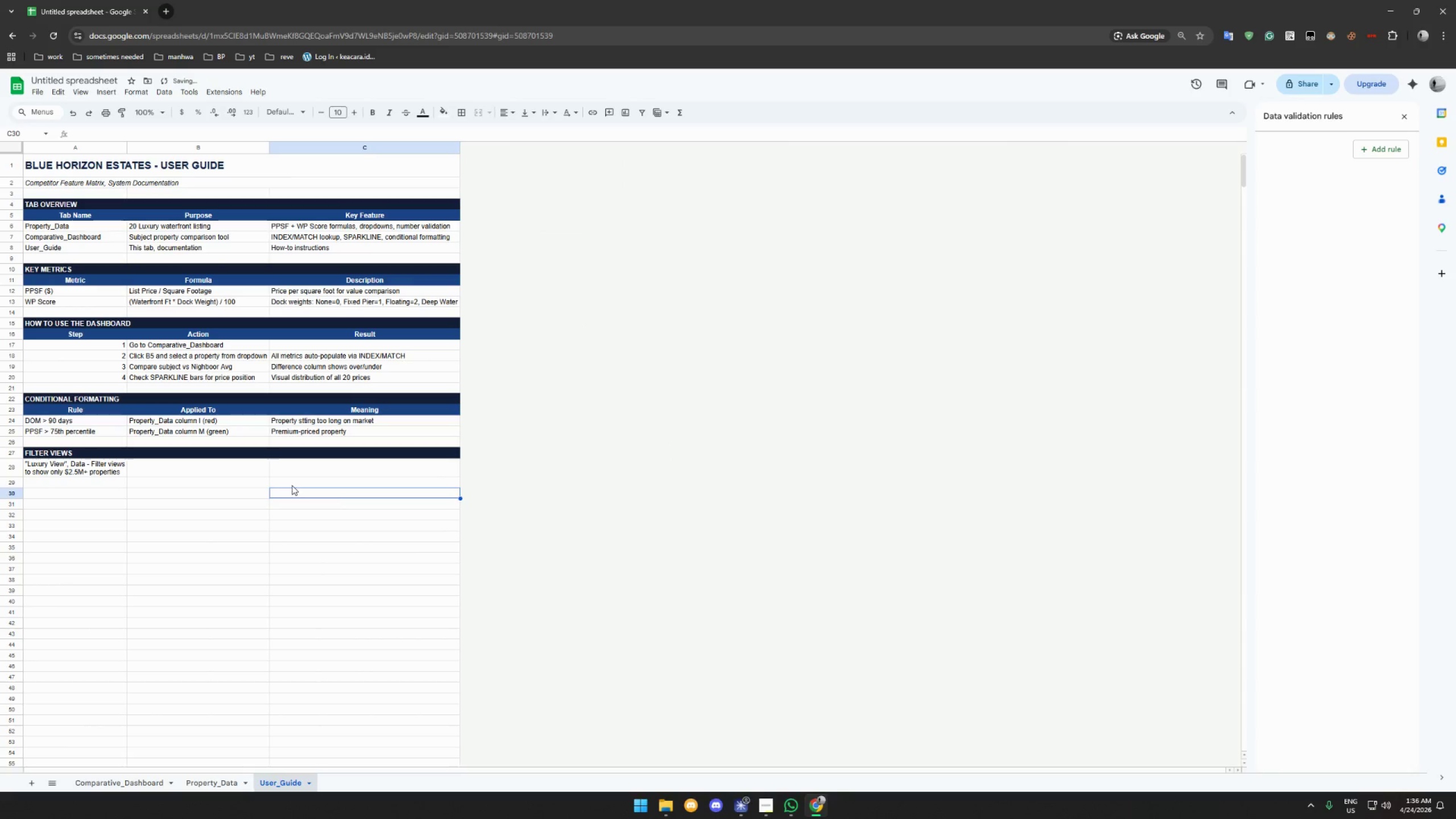 
left_click([292, 485])
 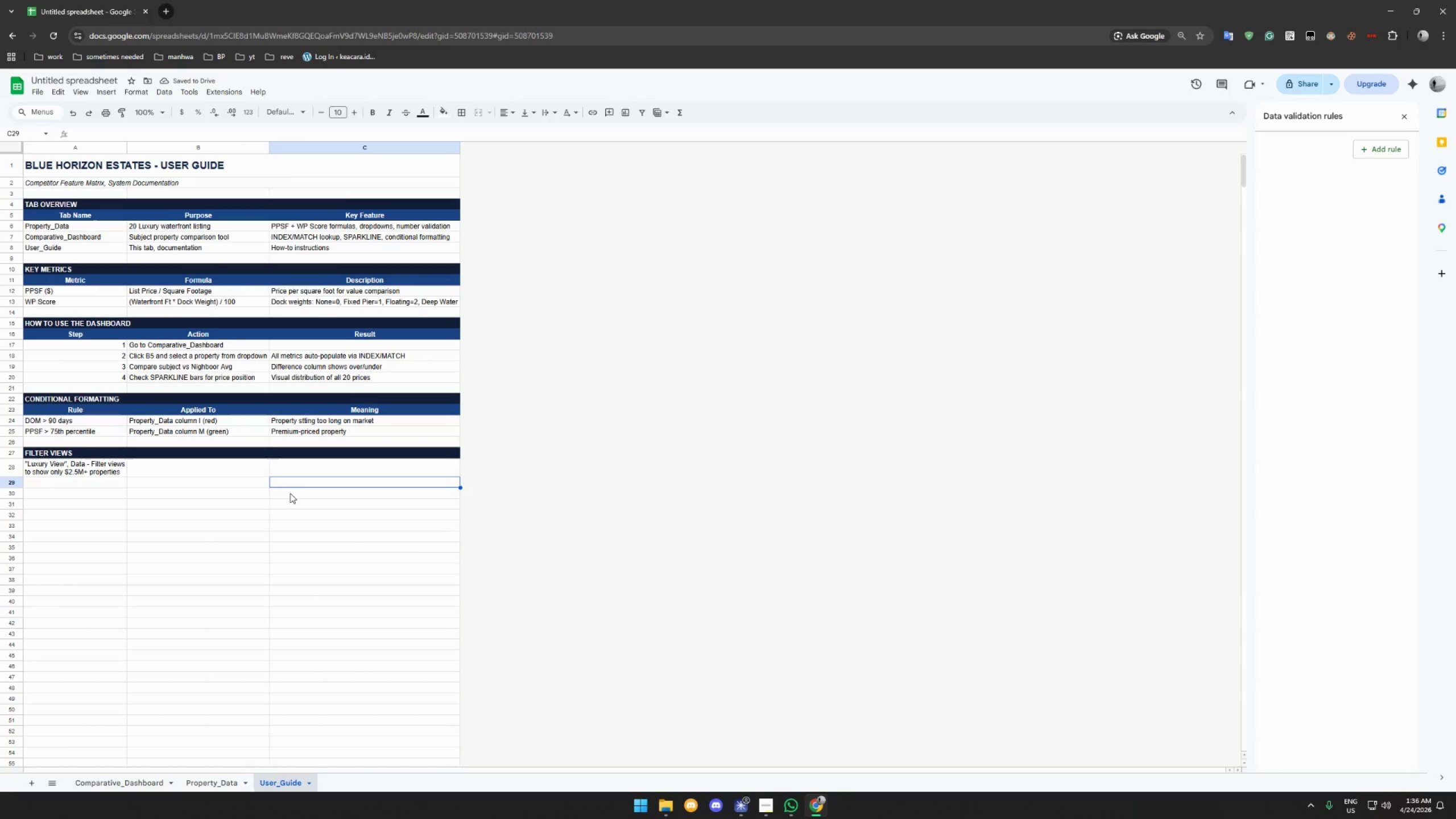 
left_click([290, 494])
 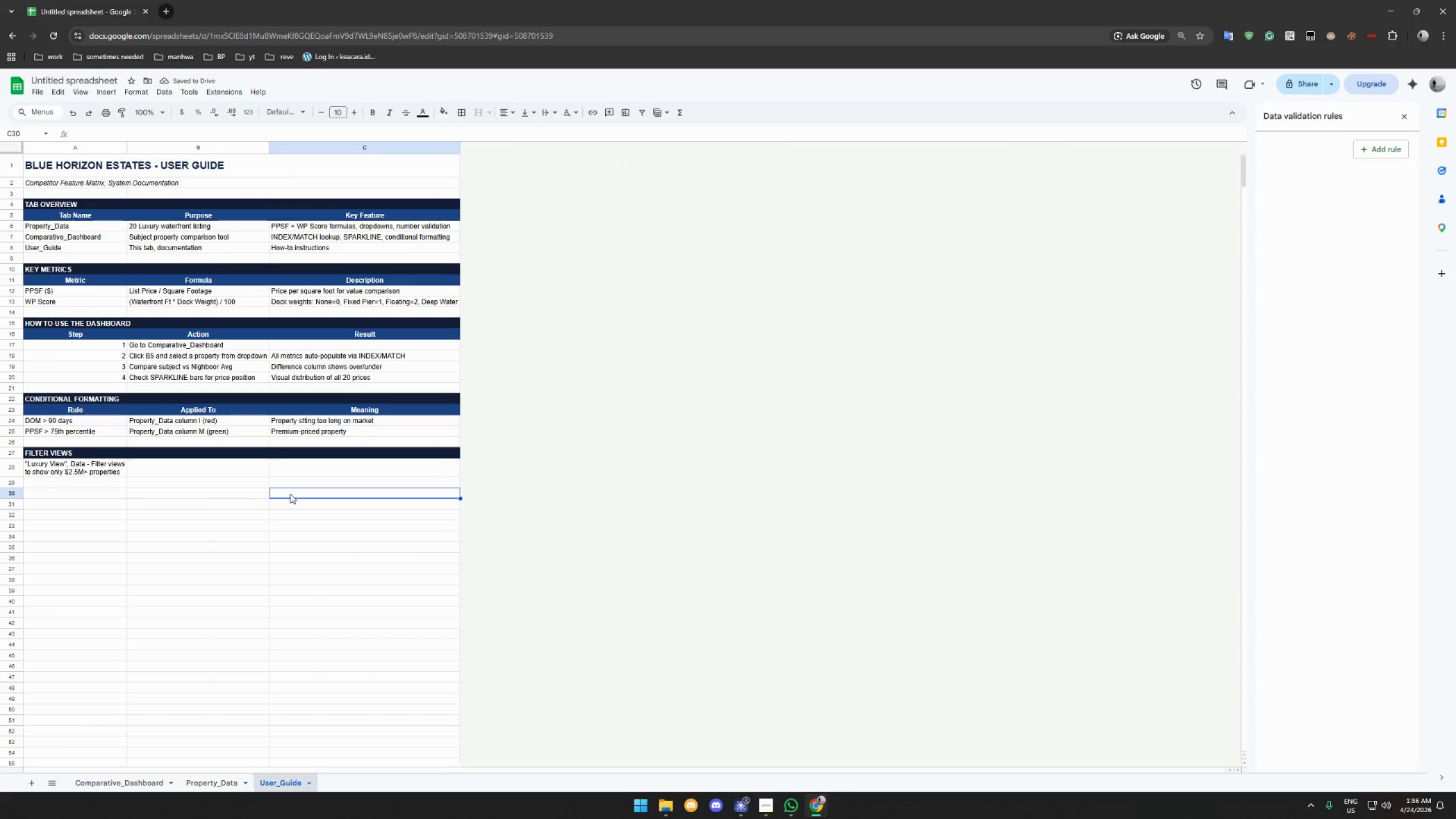 
key(Control+Shift+ArrowDown)
 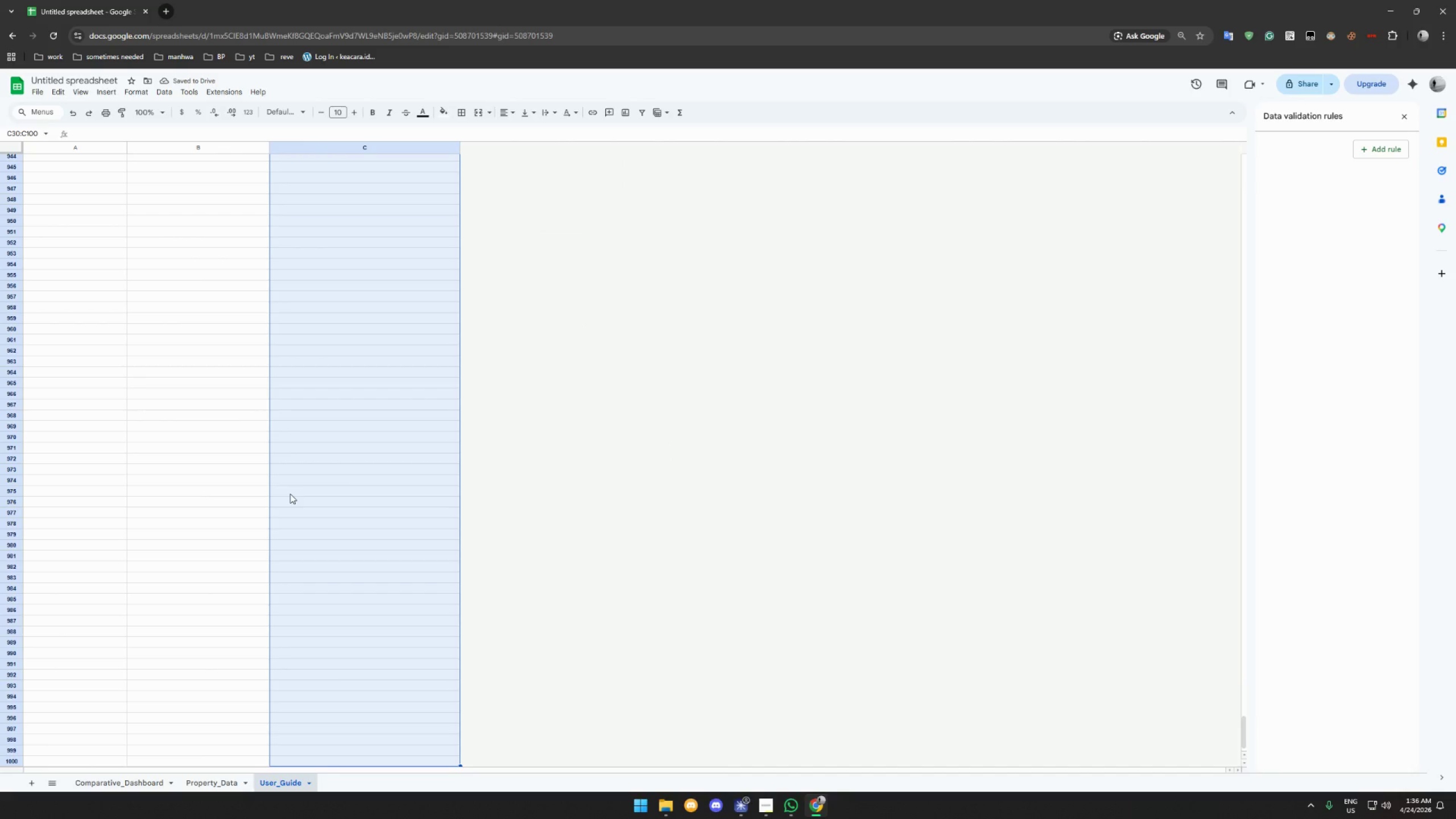 
right_click([290, 494])
 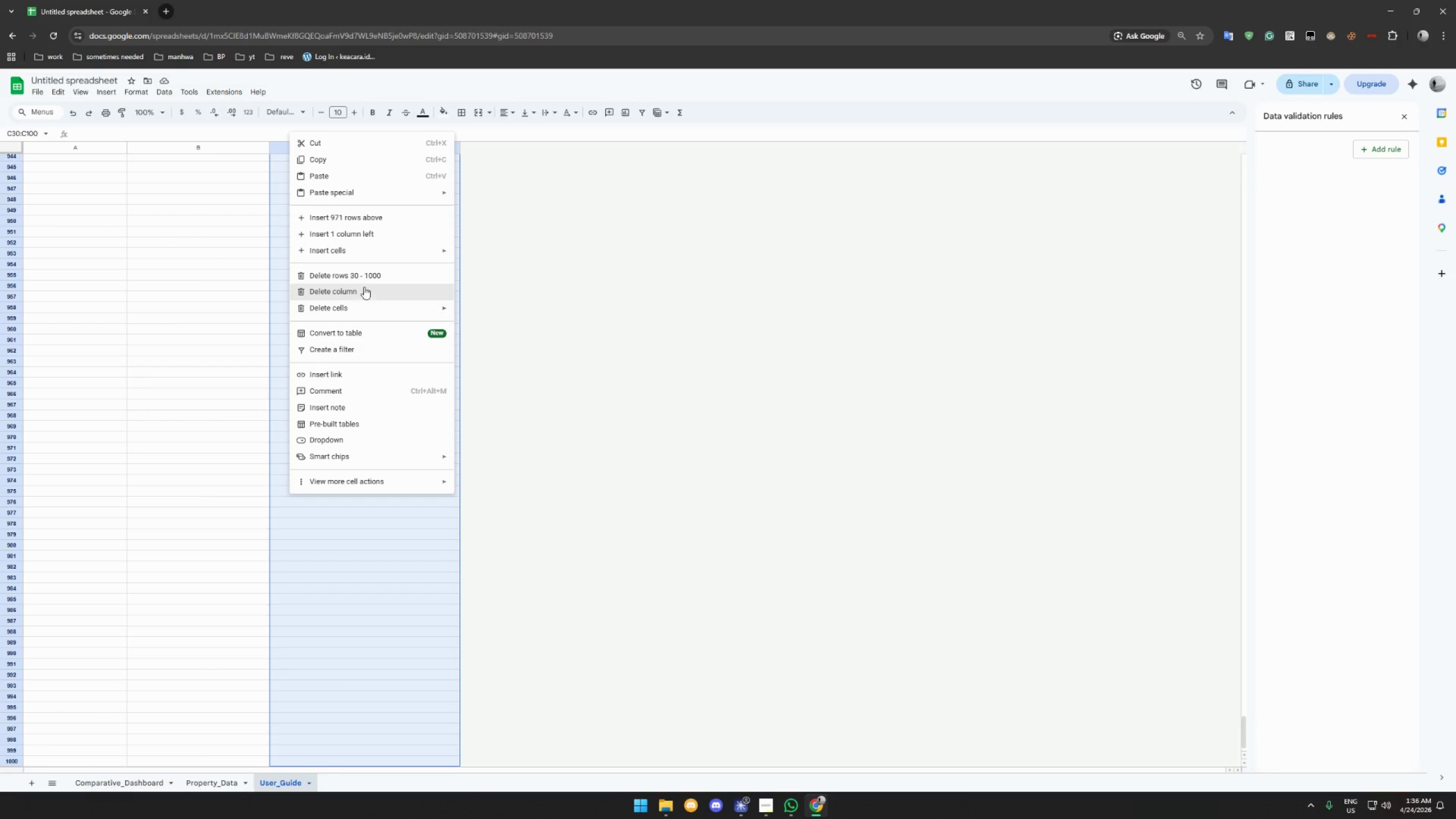 
left_click([363, 279])
 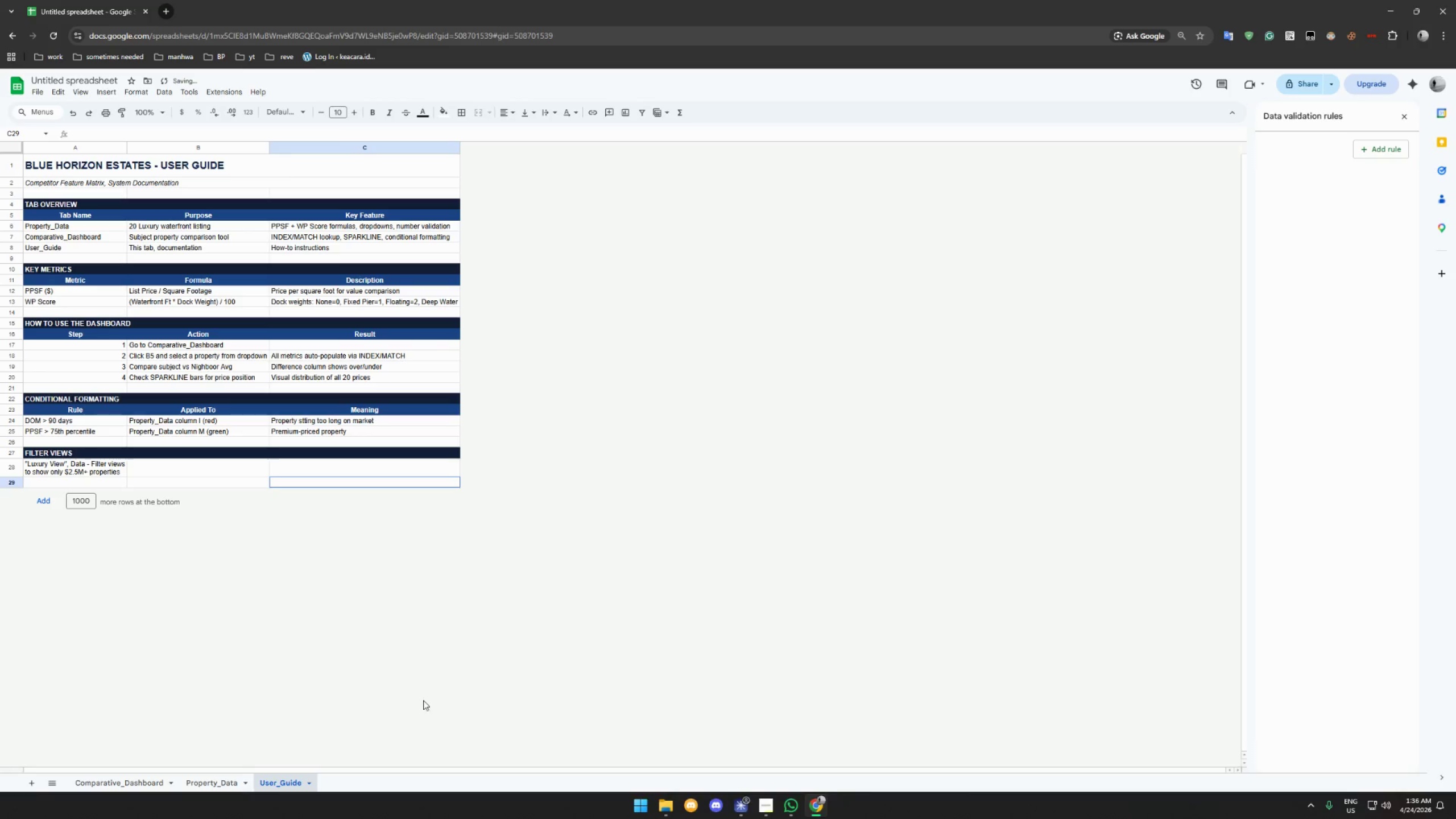 
left_click([212, 781])
 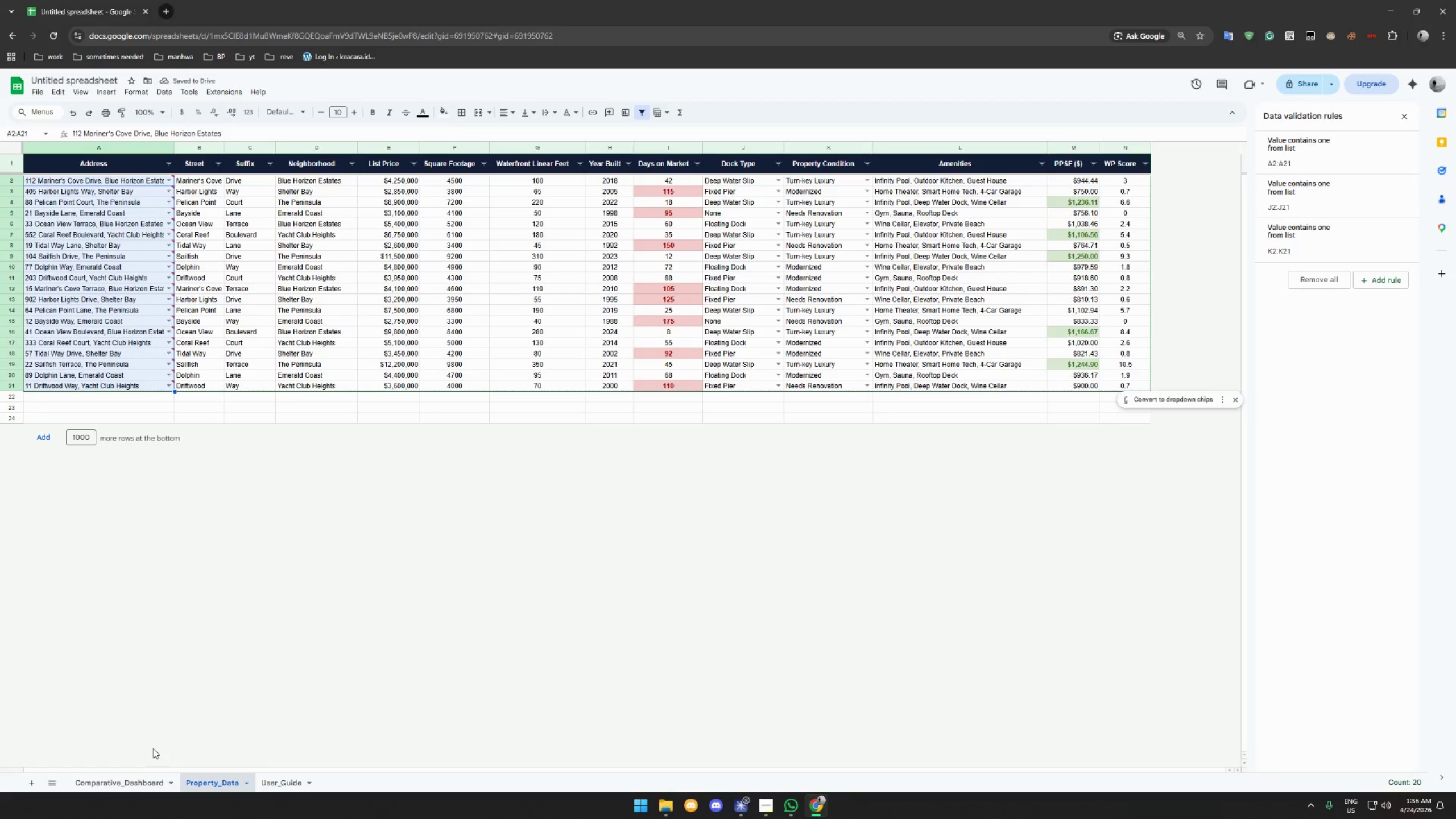 
left_click([119, 778])
 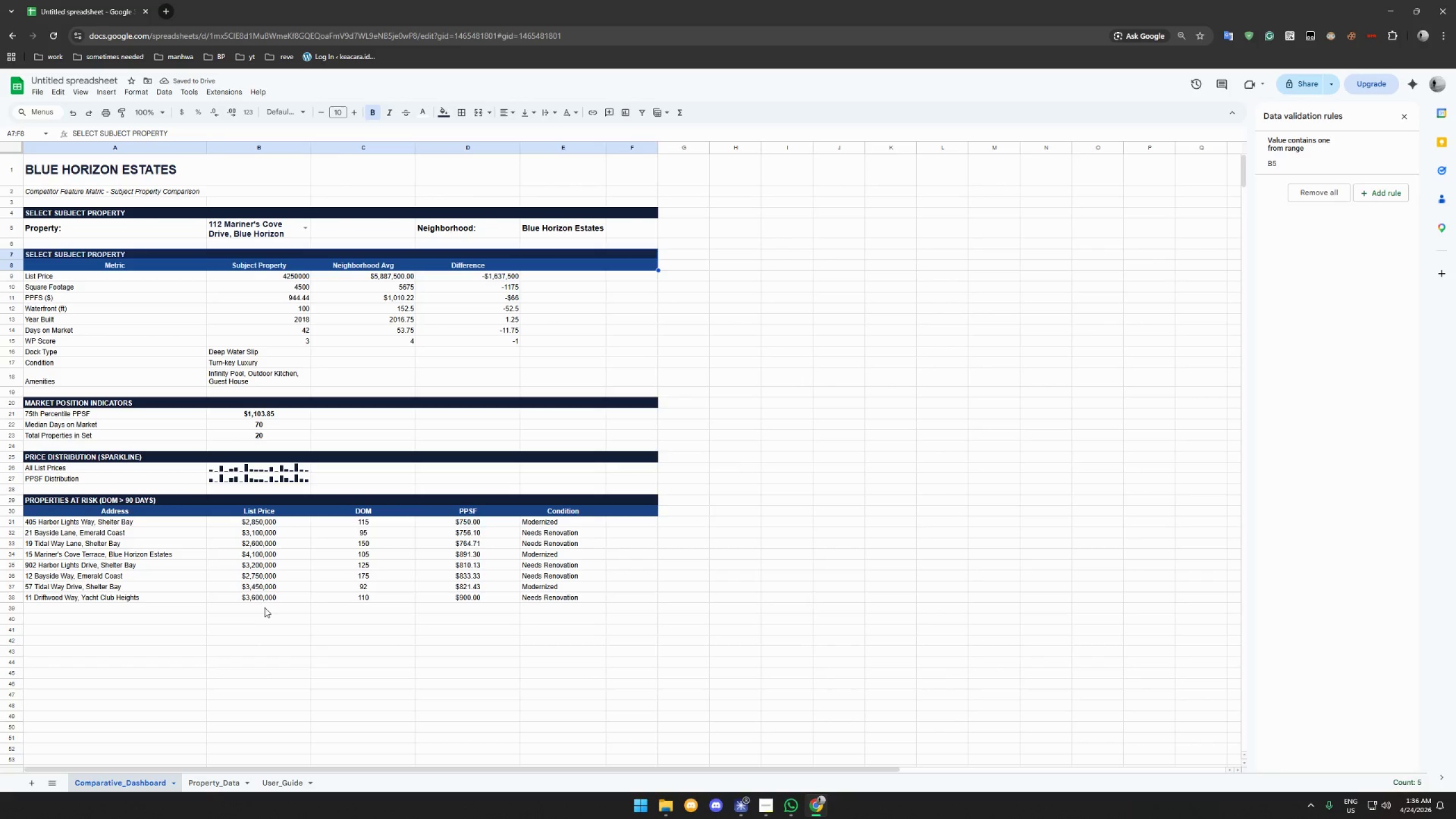 
scroll: coordinate [631, 195], scroll_direction: up, amount: 5.0
 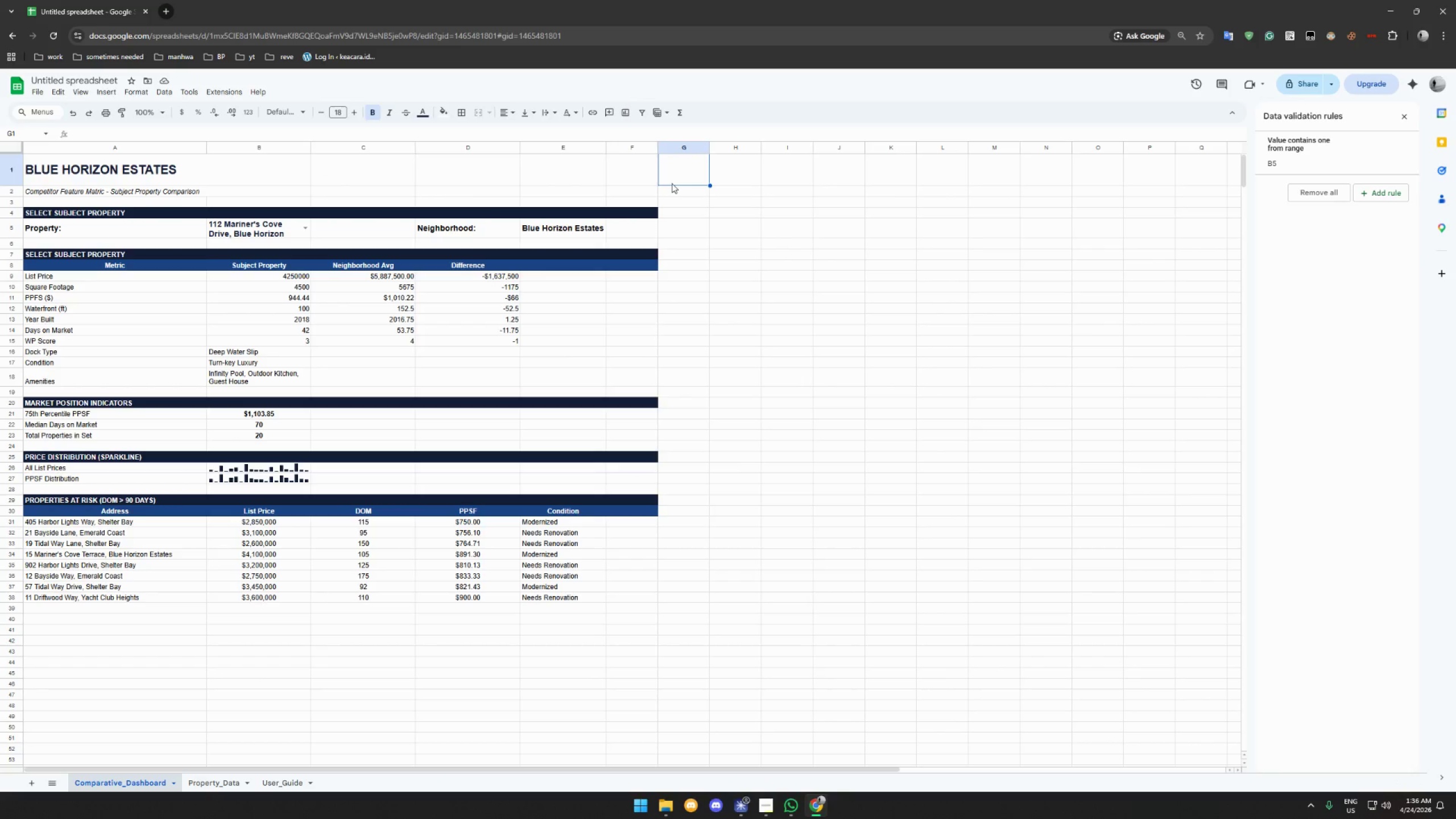 
key(Control+Shift+ArrowRight)
 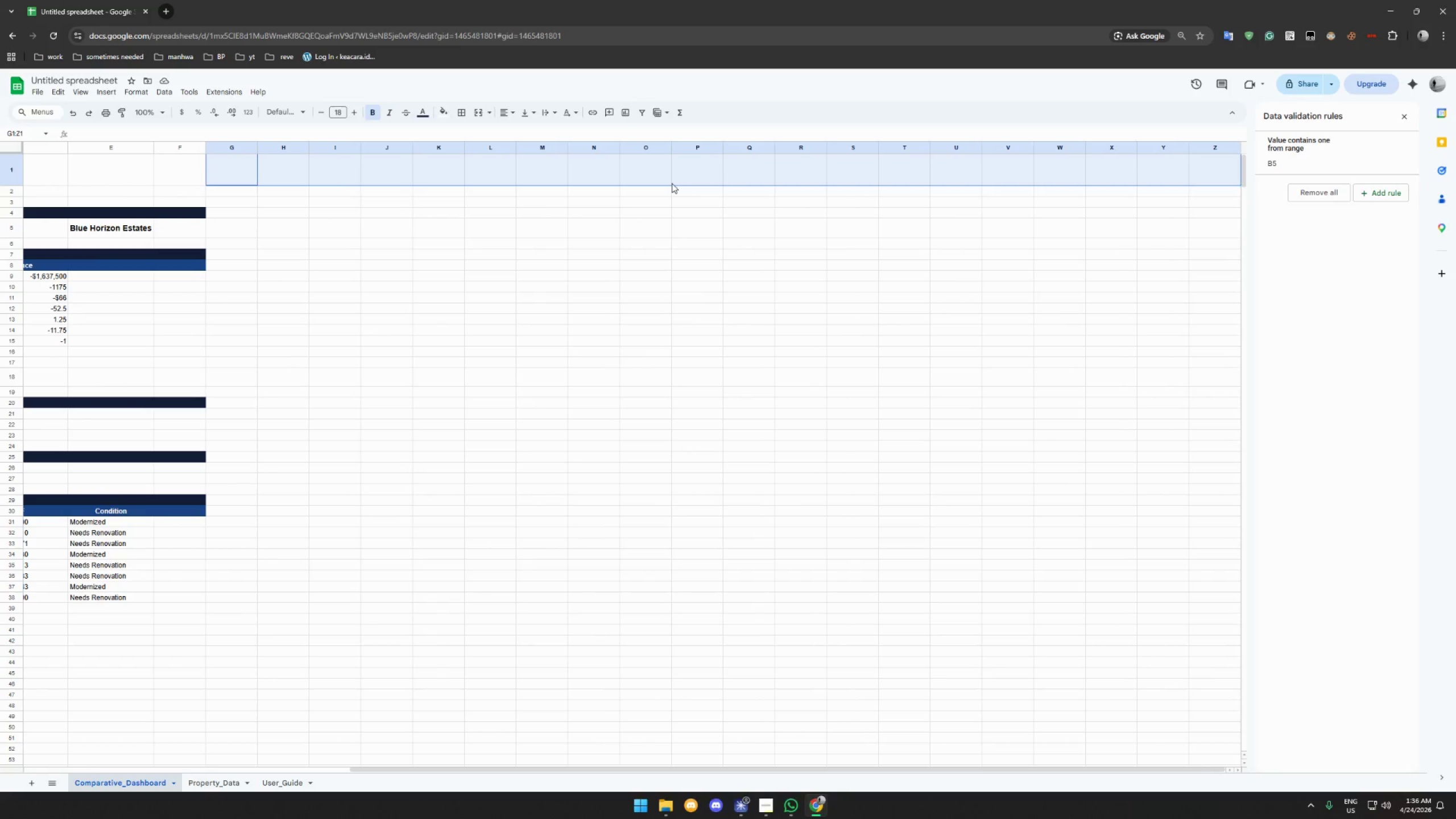 
right_click([672, 183])
 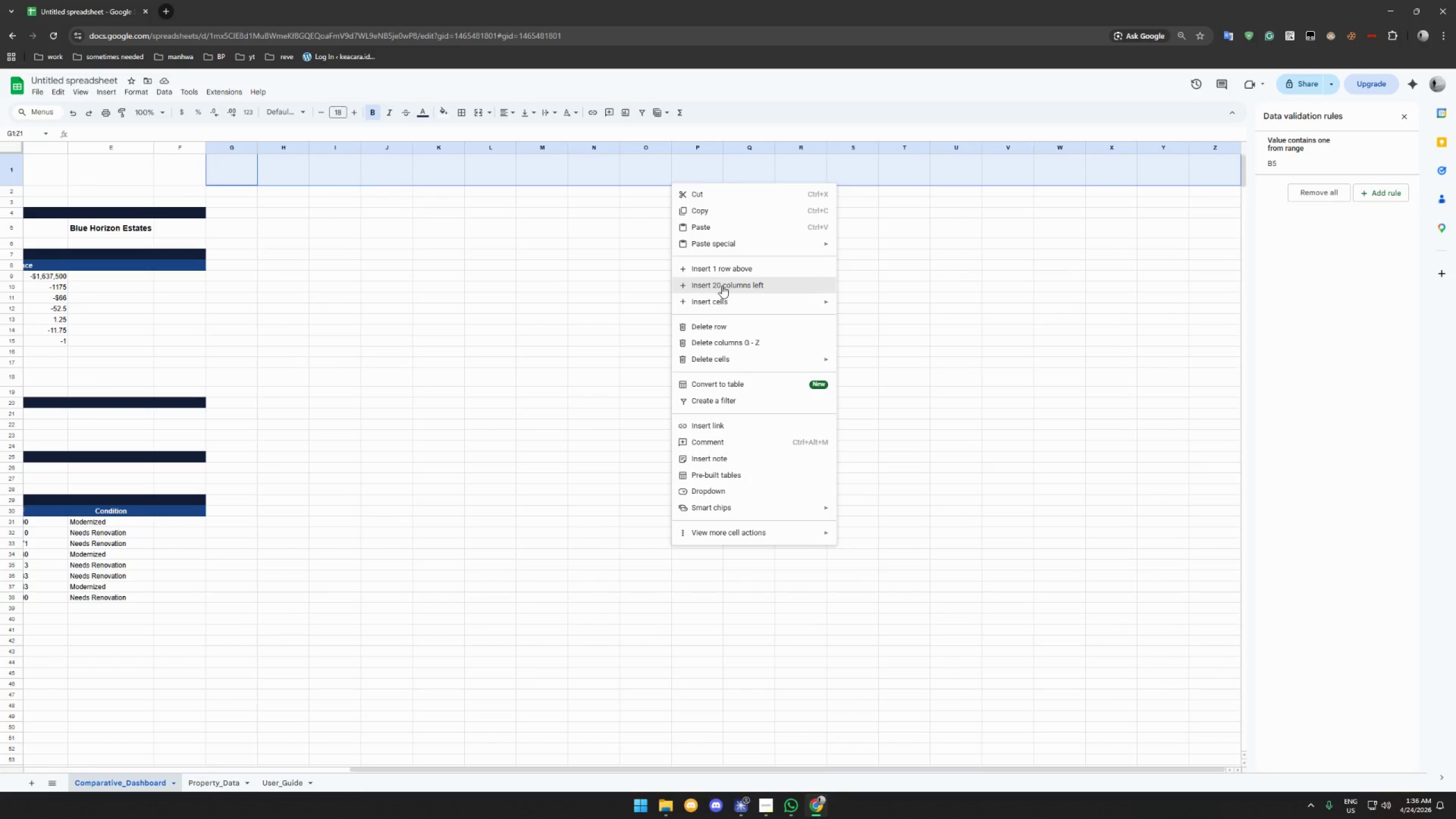 
left_click([719, 339])
 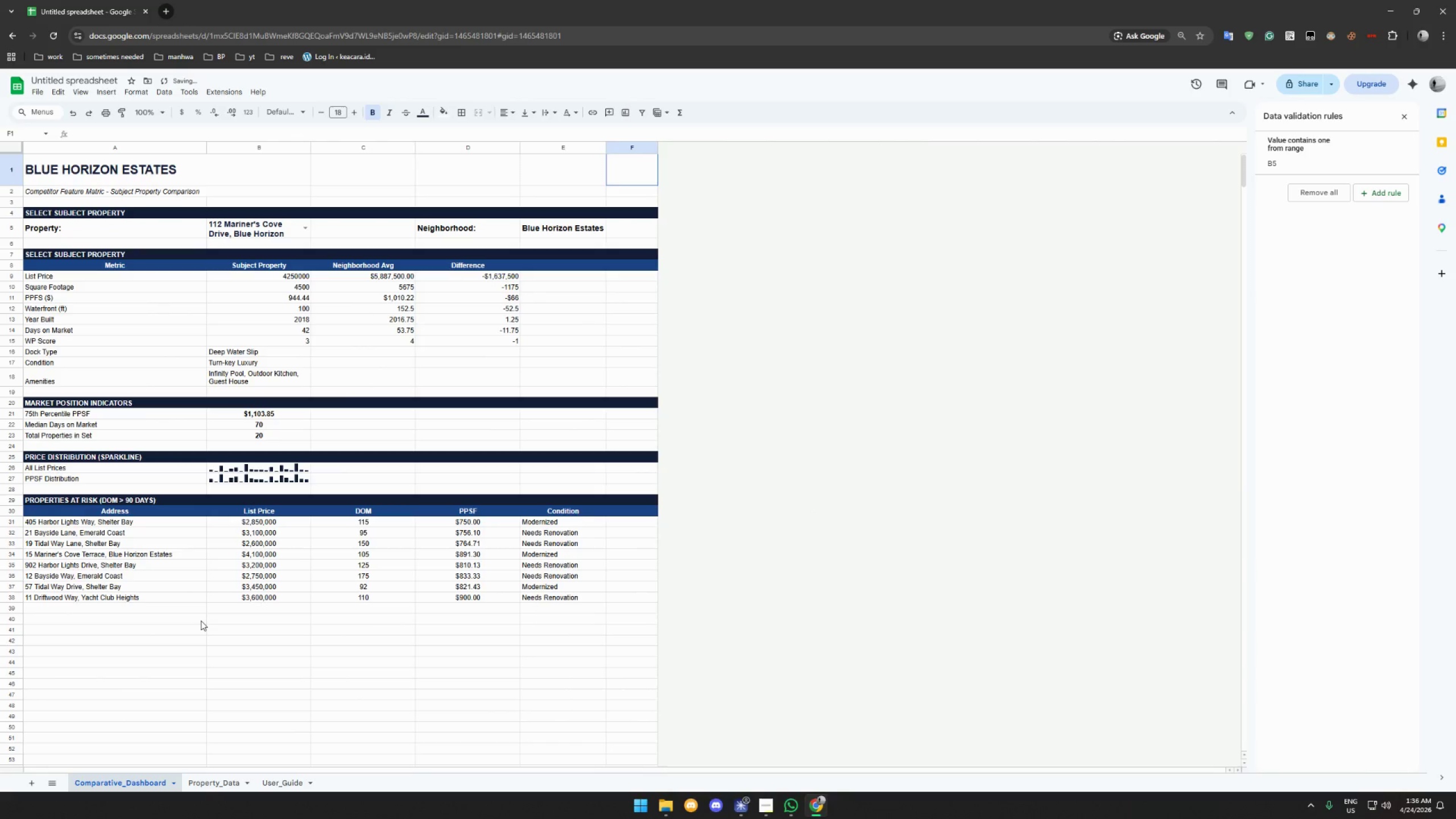 
left_click([200, 618])
 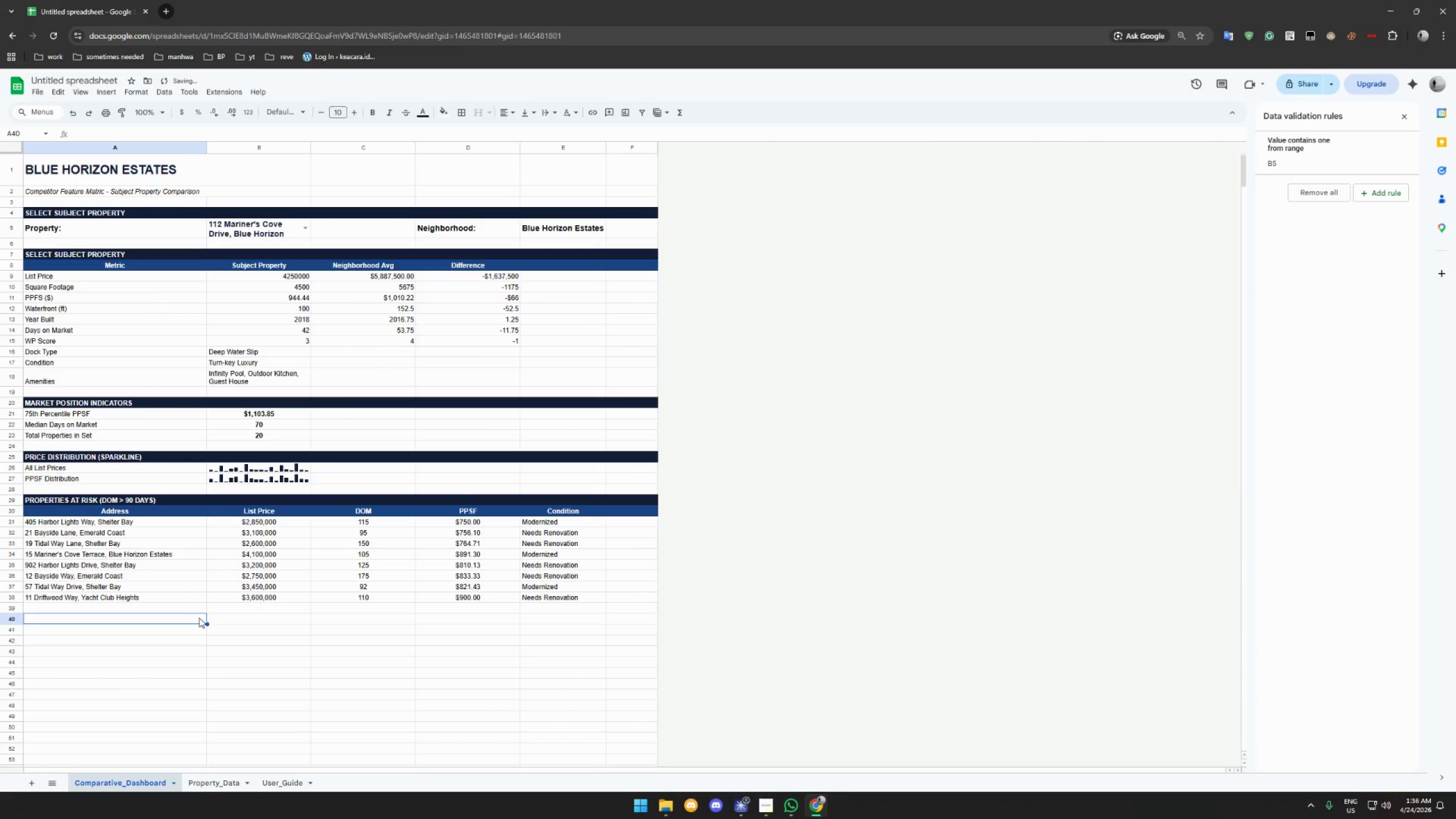 
key(Control+Shift+ArrowDown)
 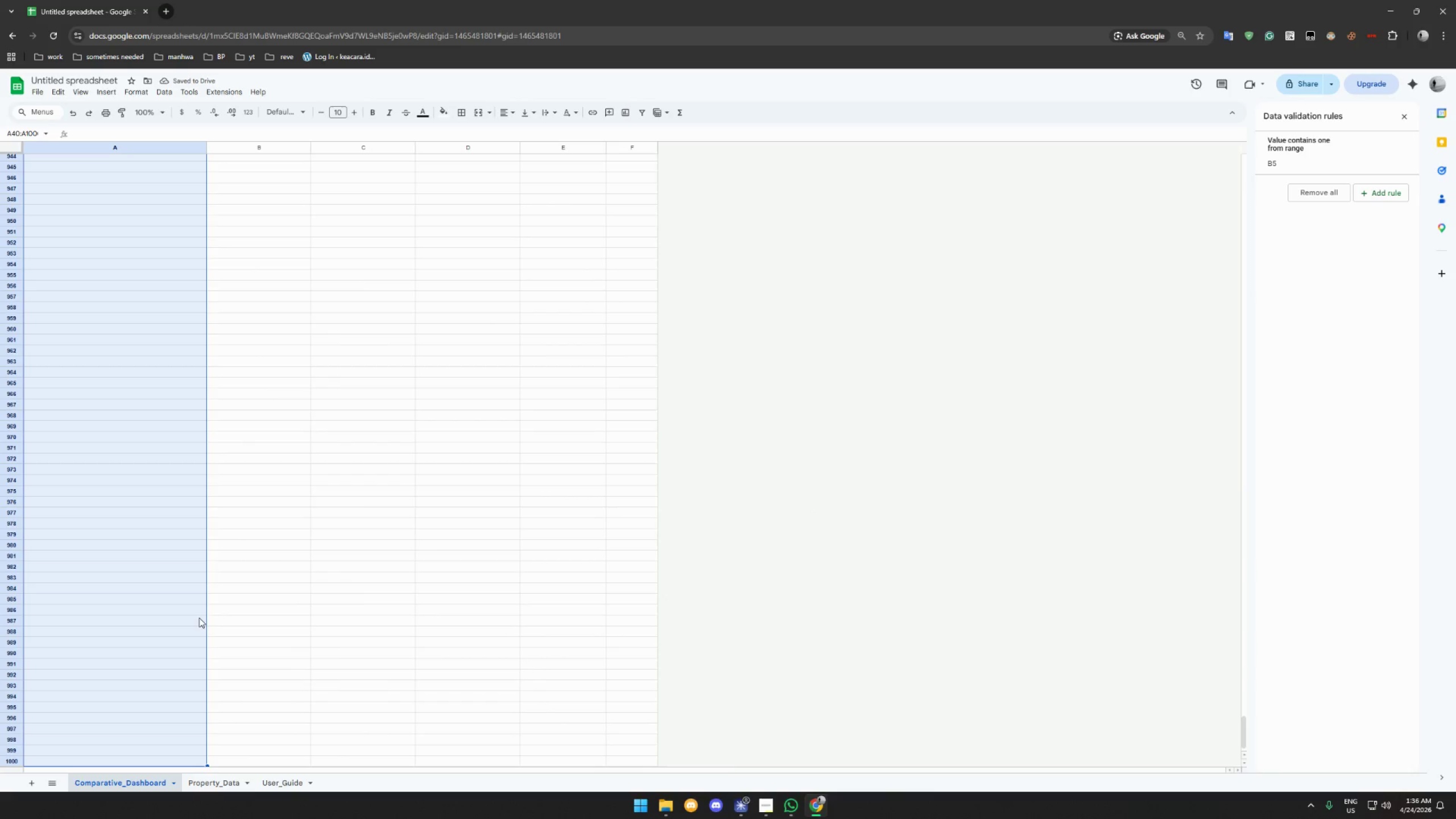 
right_click([199, 618])
 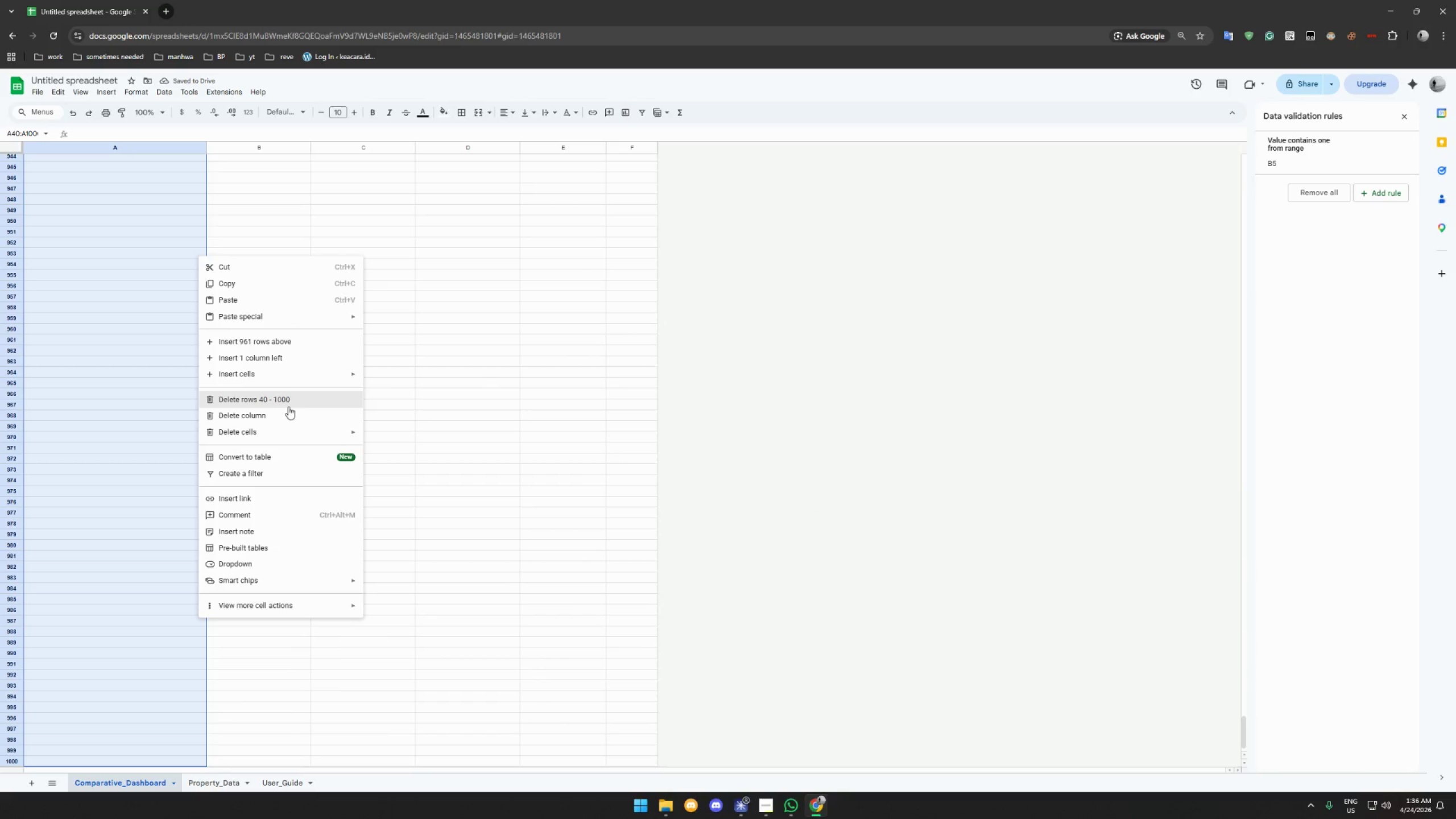 
left_click([289, 400])
 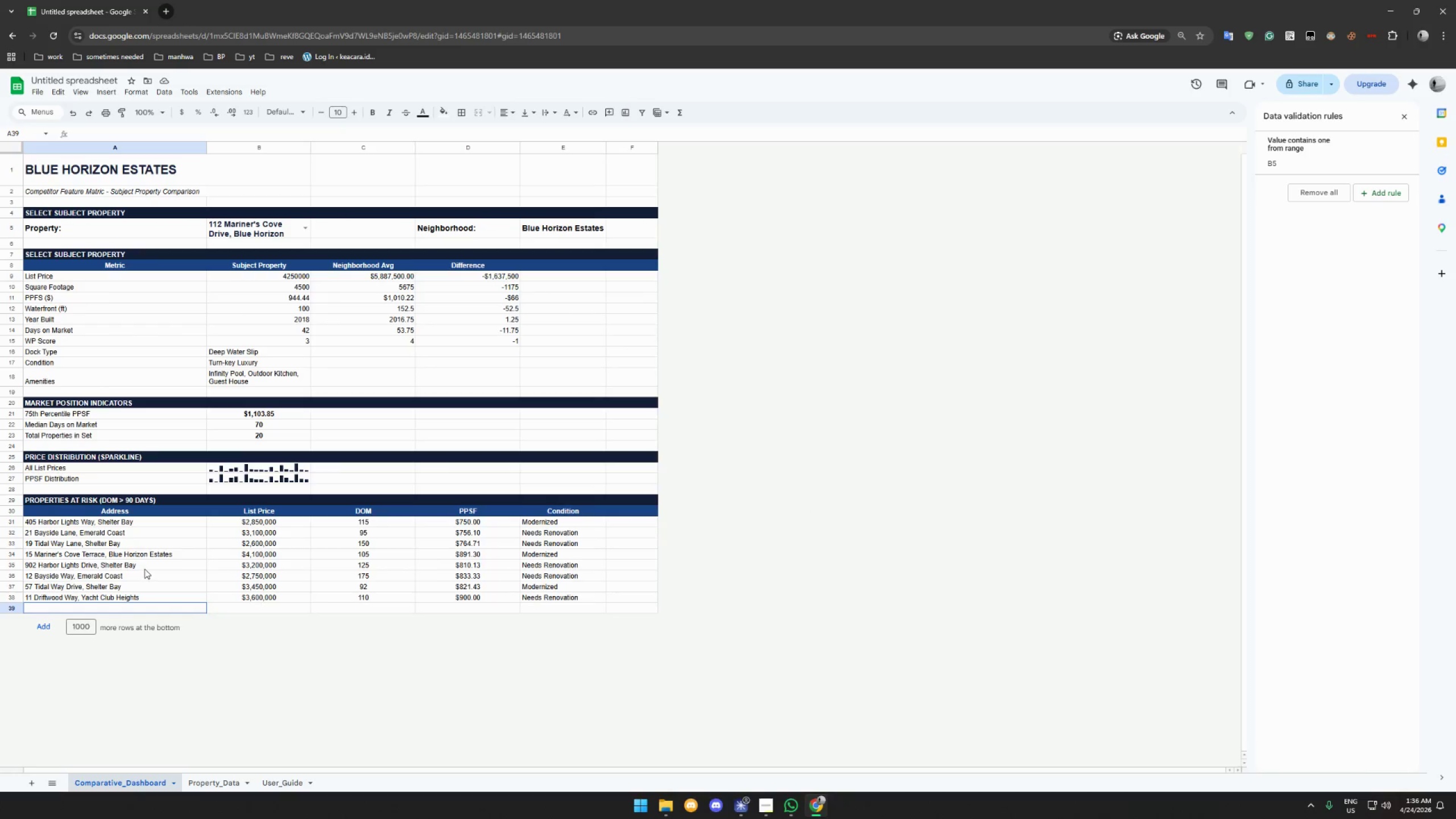 
wait(7.72)
 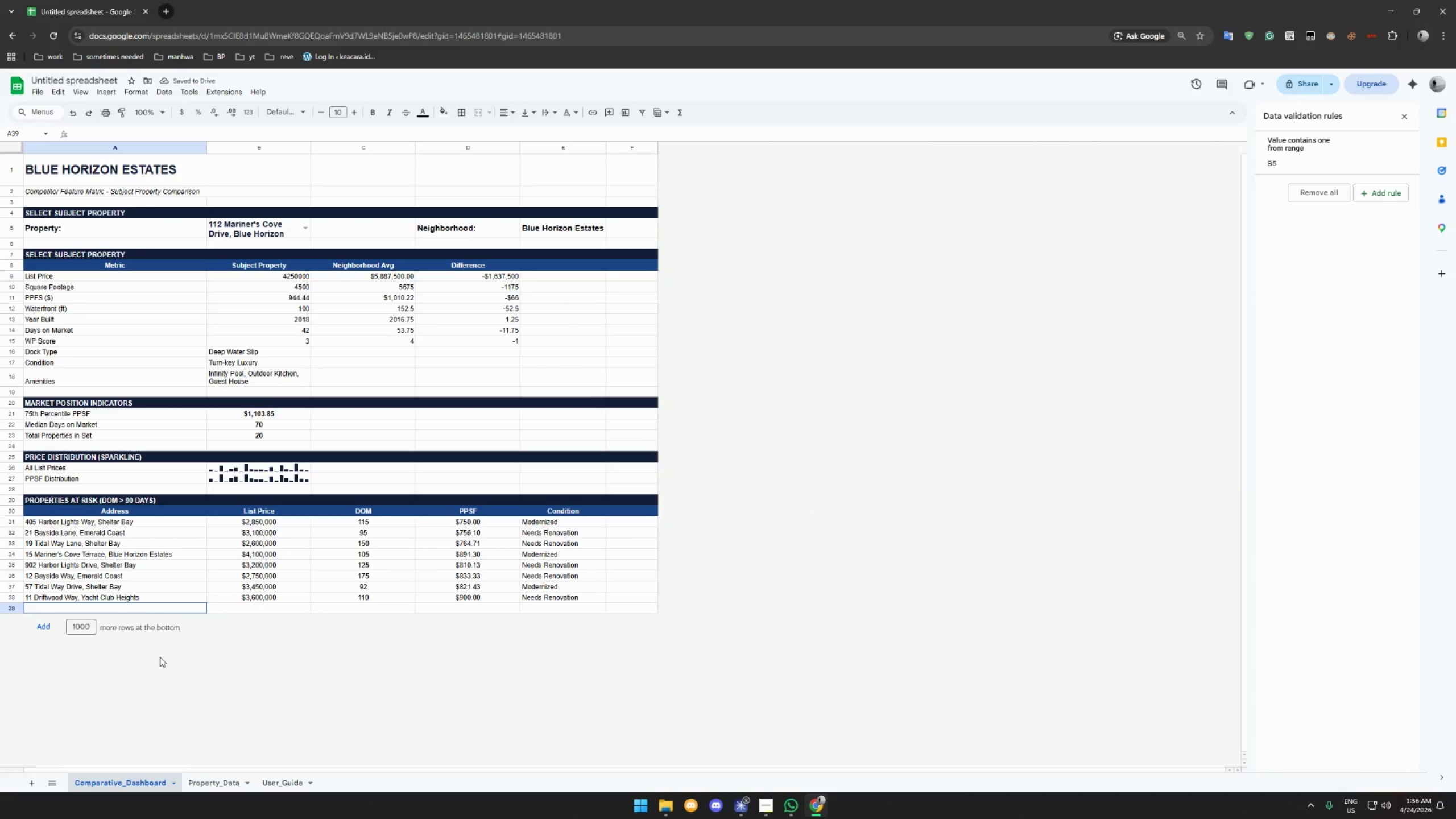 
left_click([219, 777])
 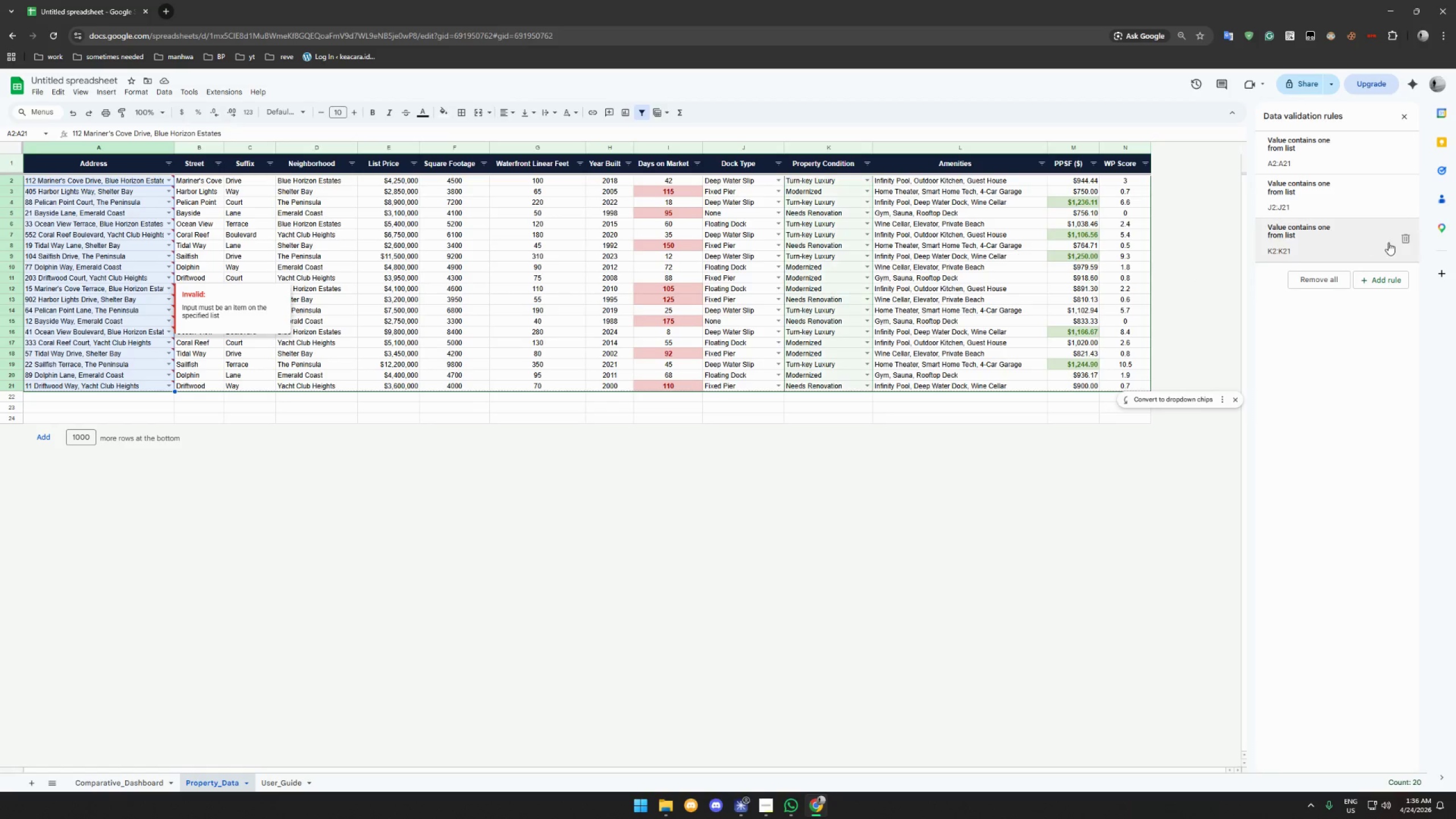 
left_click([1320, 275])
 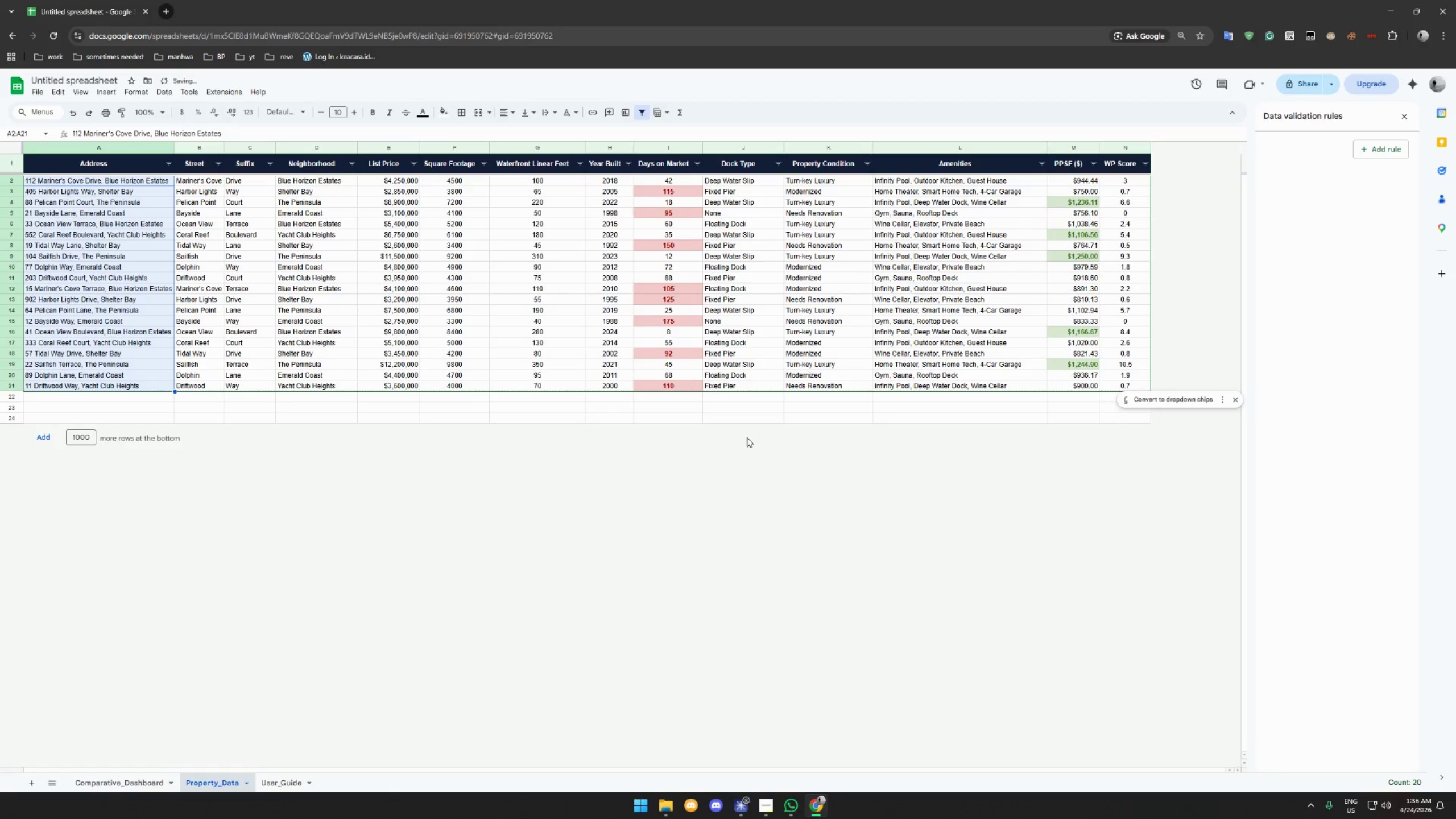 
left_click([792, 475])
 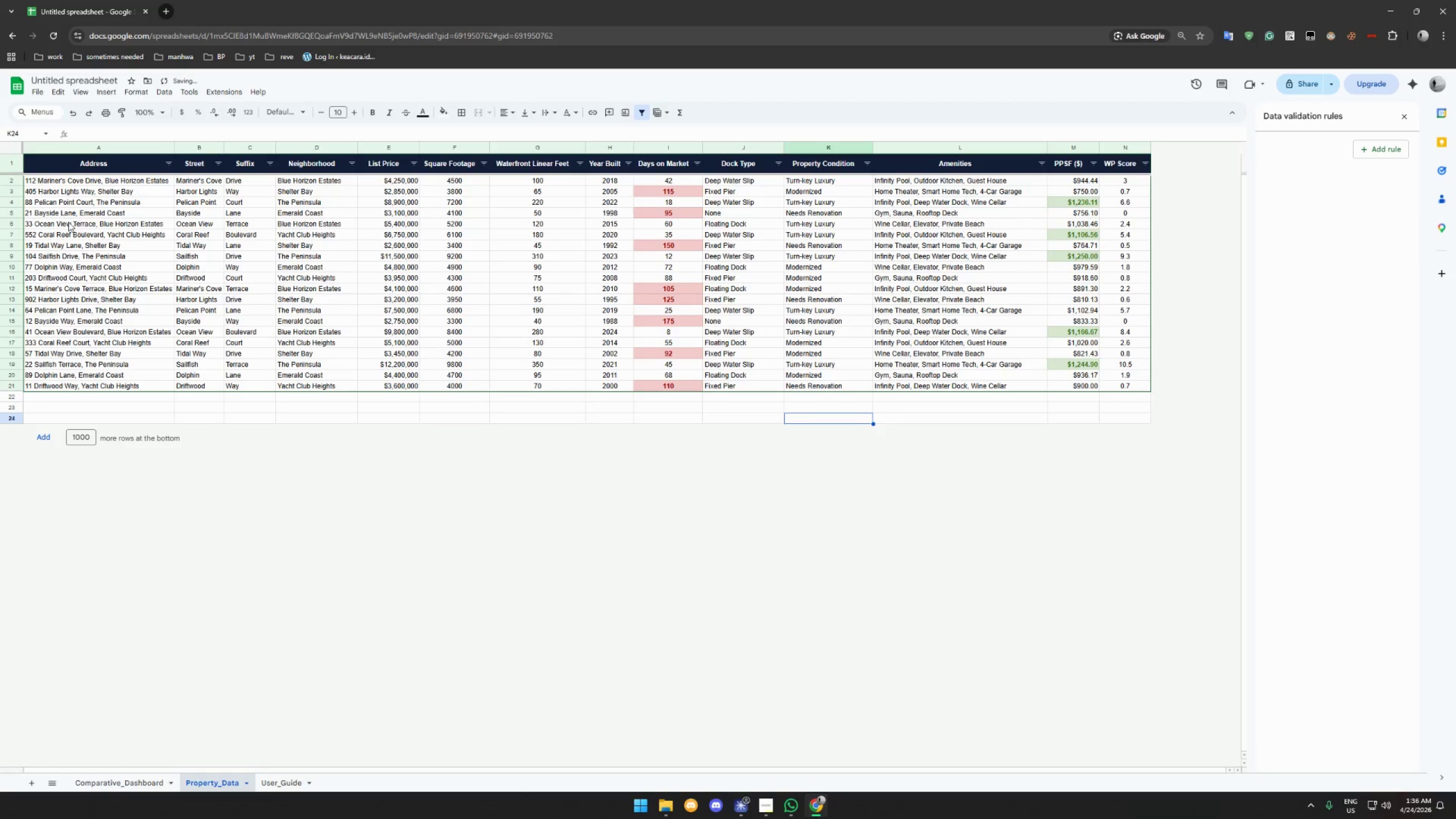 
left_click([94, 208])
 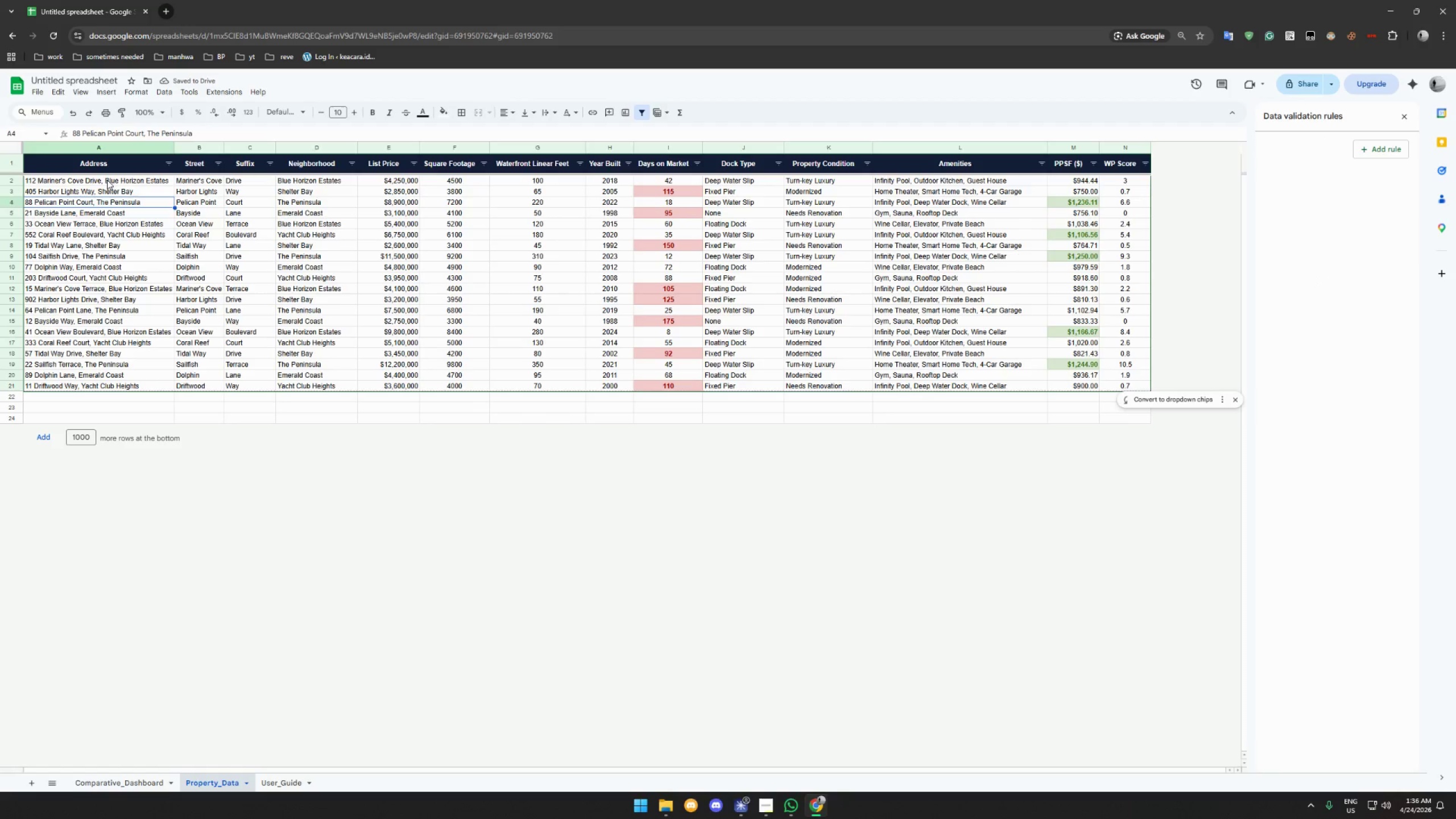 
left_click([107, 180])
 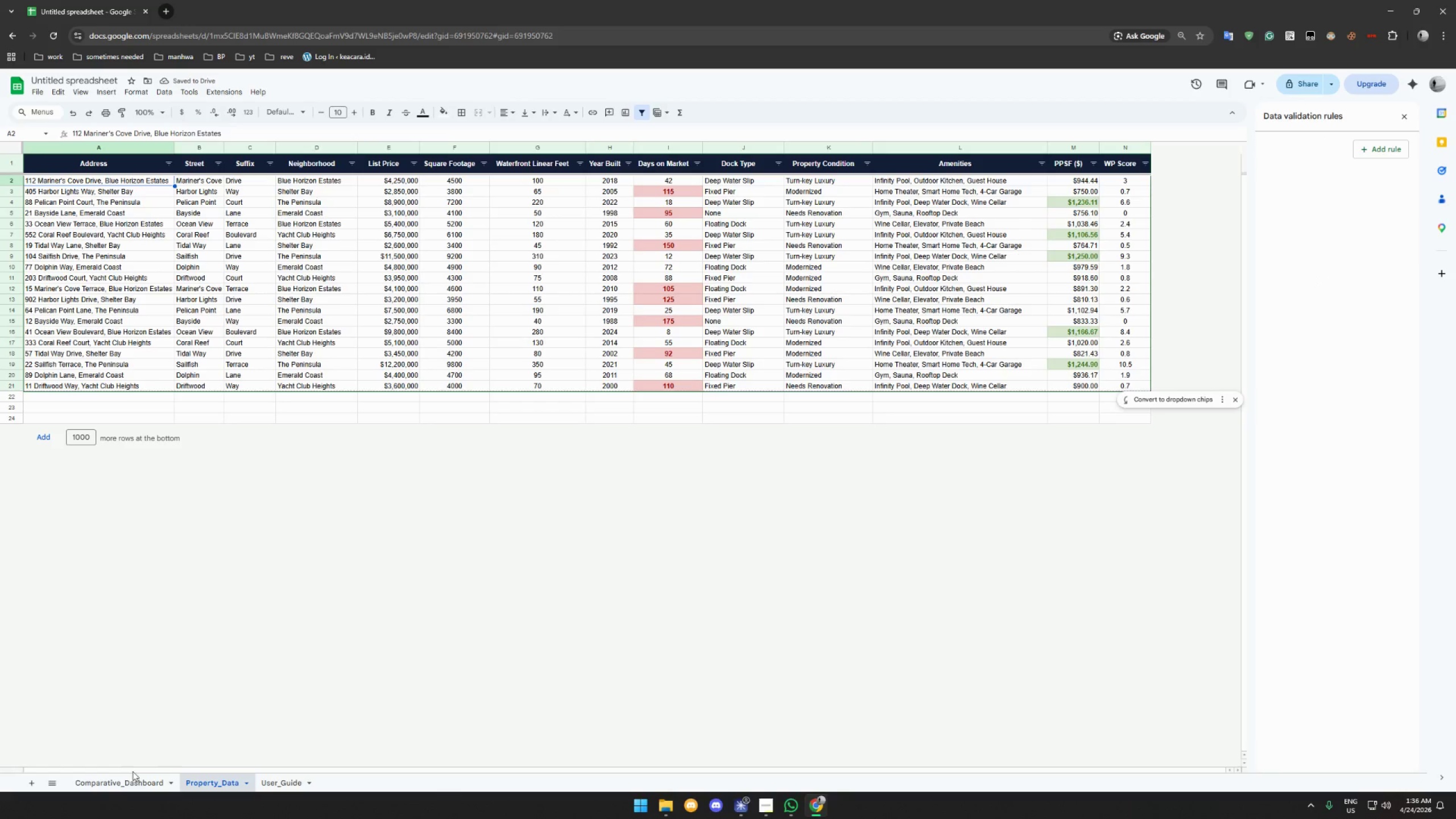 
left_click([121, 778])
 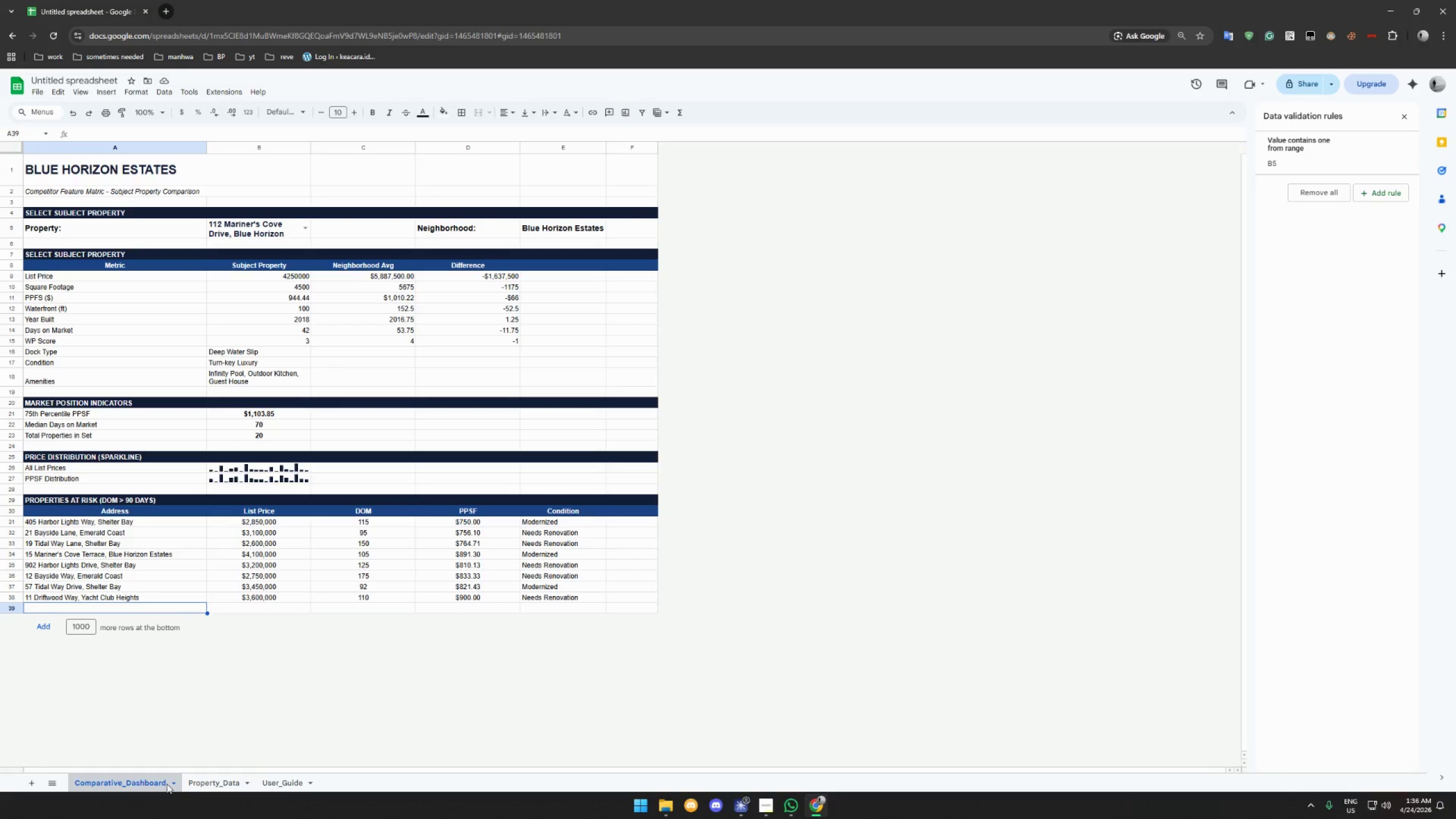 
left_click([199, 784])
 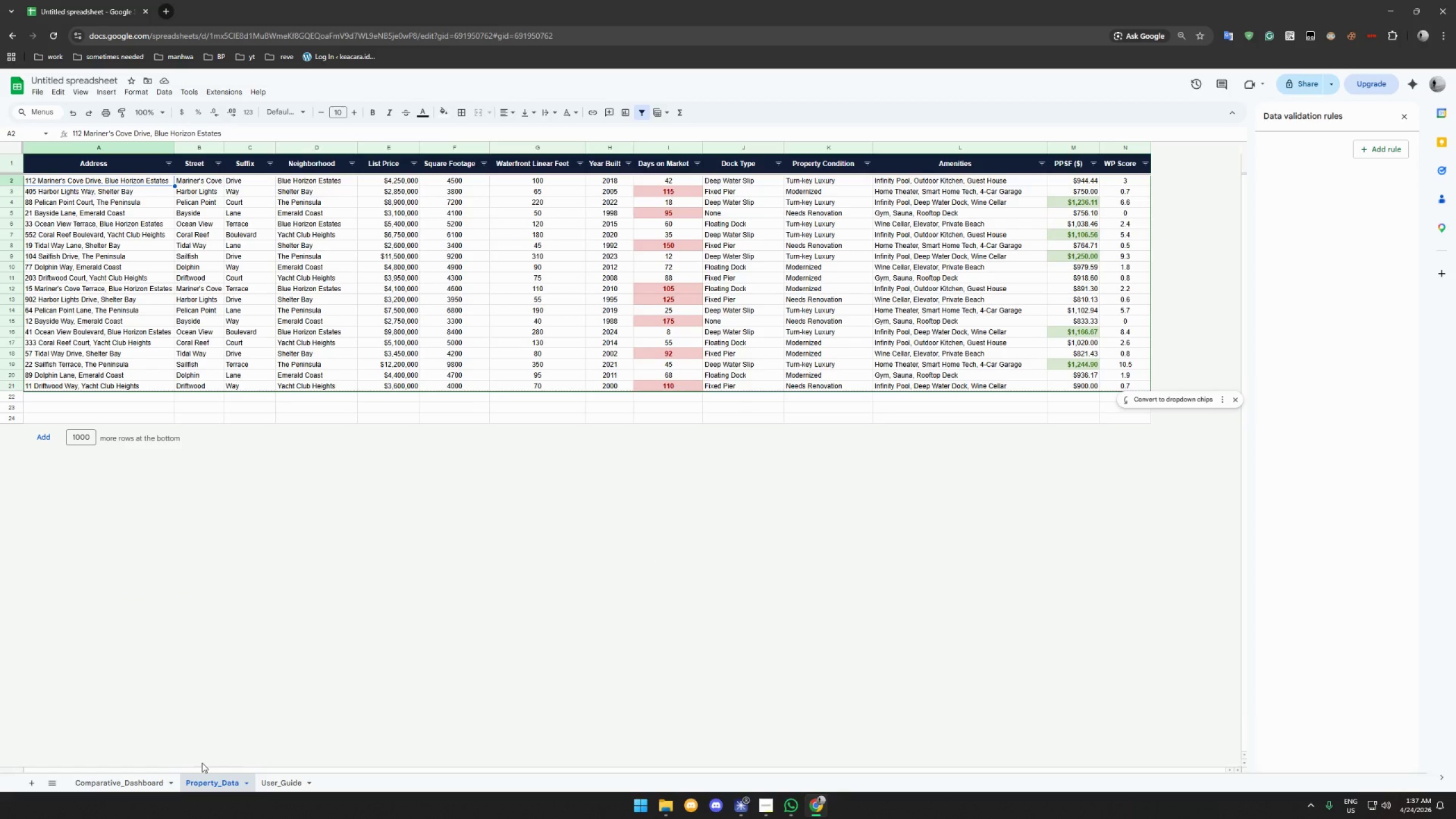 
wait(18.3)
 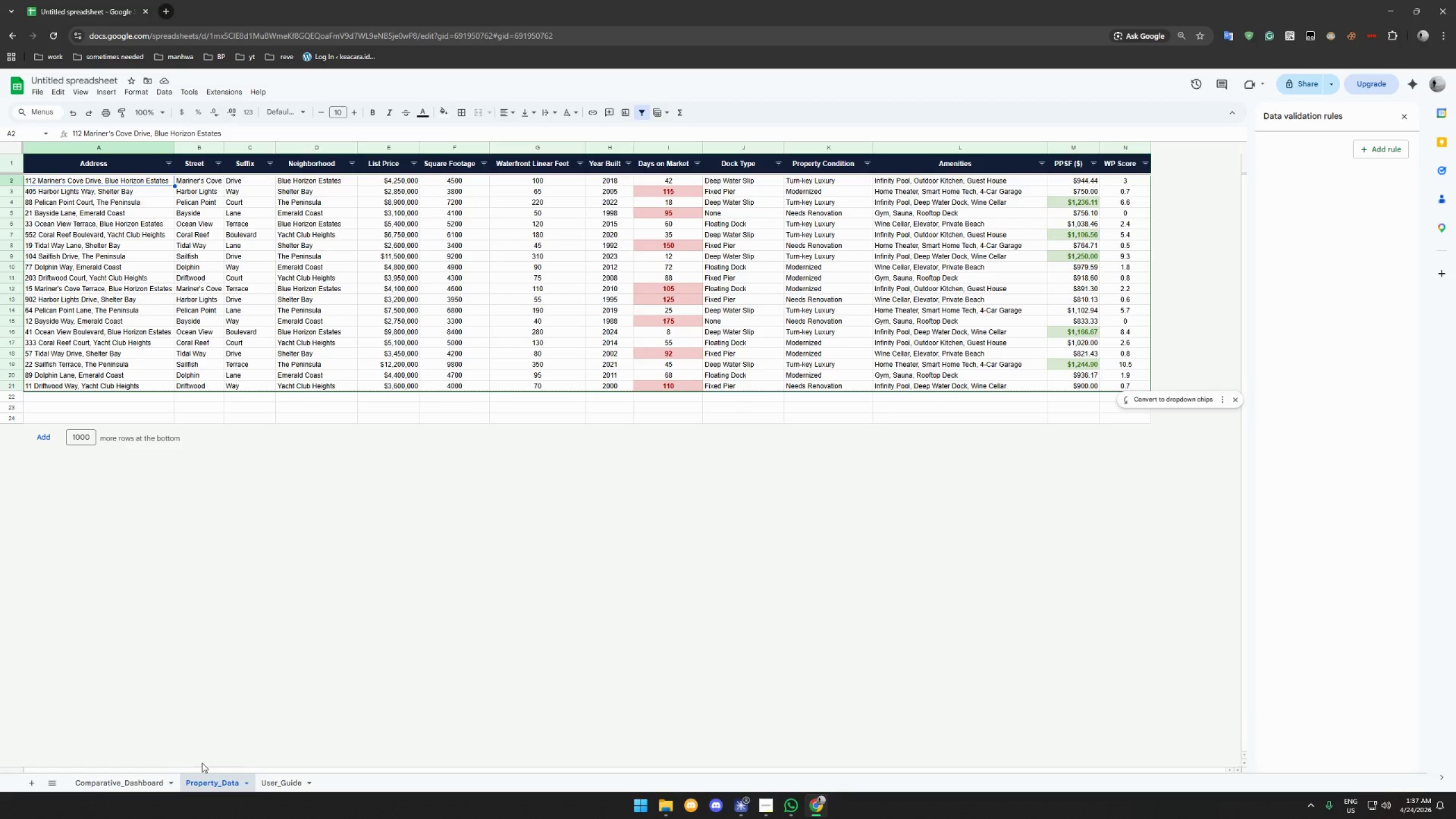 
left_click([172, 94])
 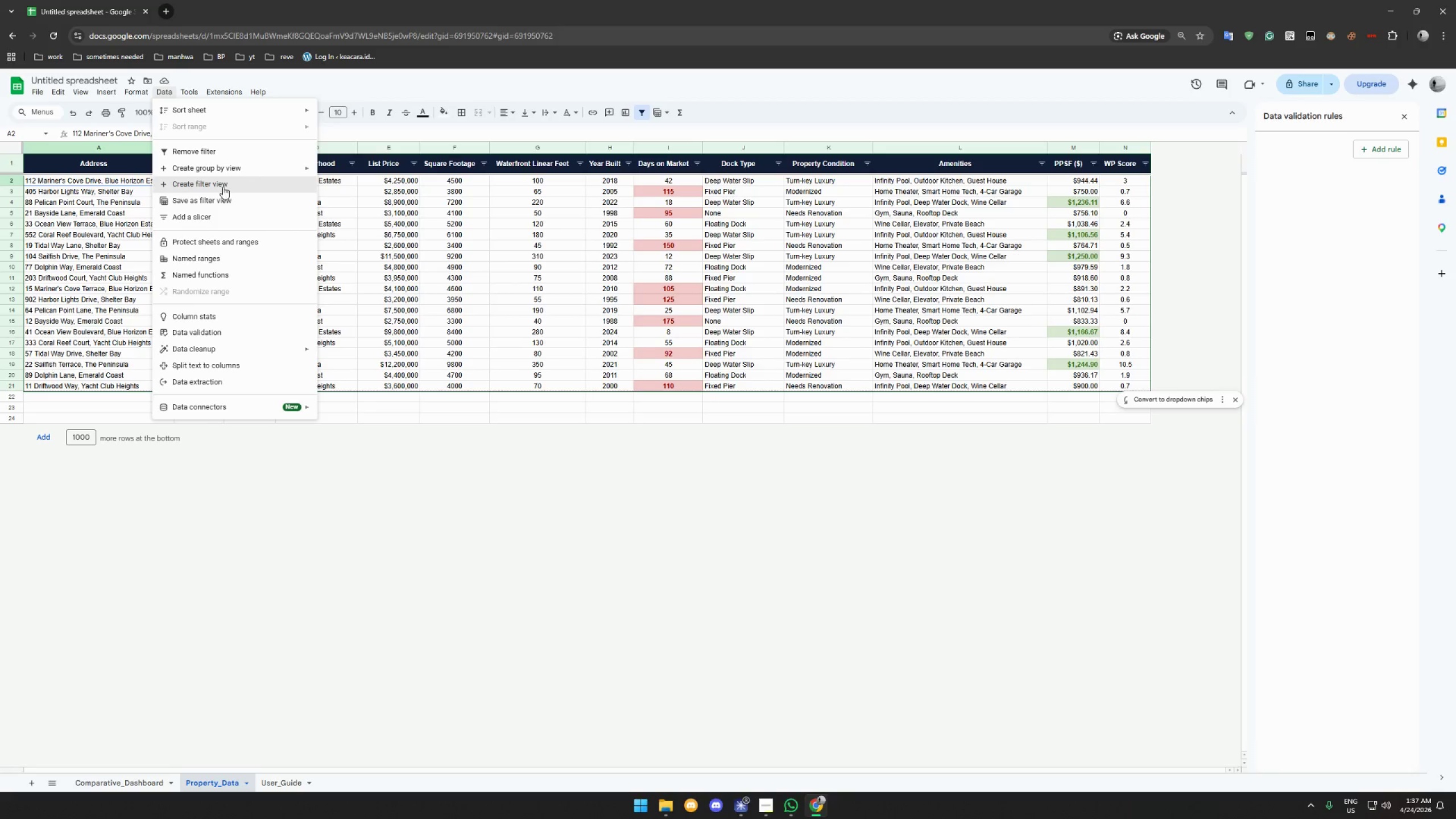 
left_click([239, 184])
 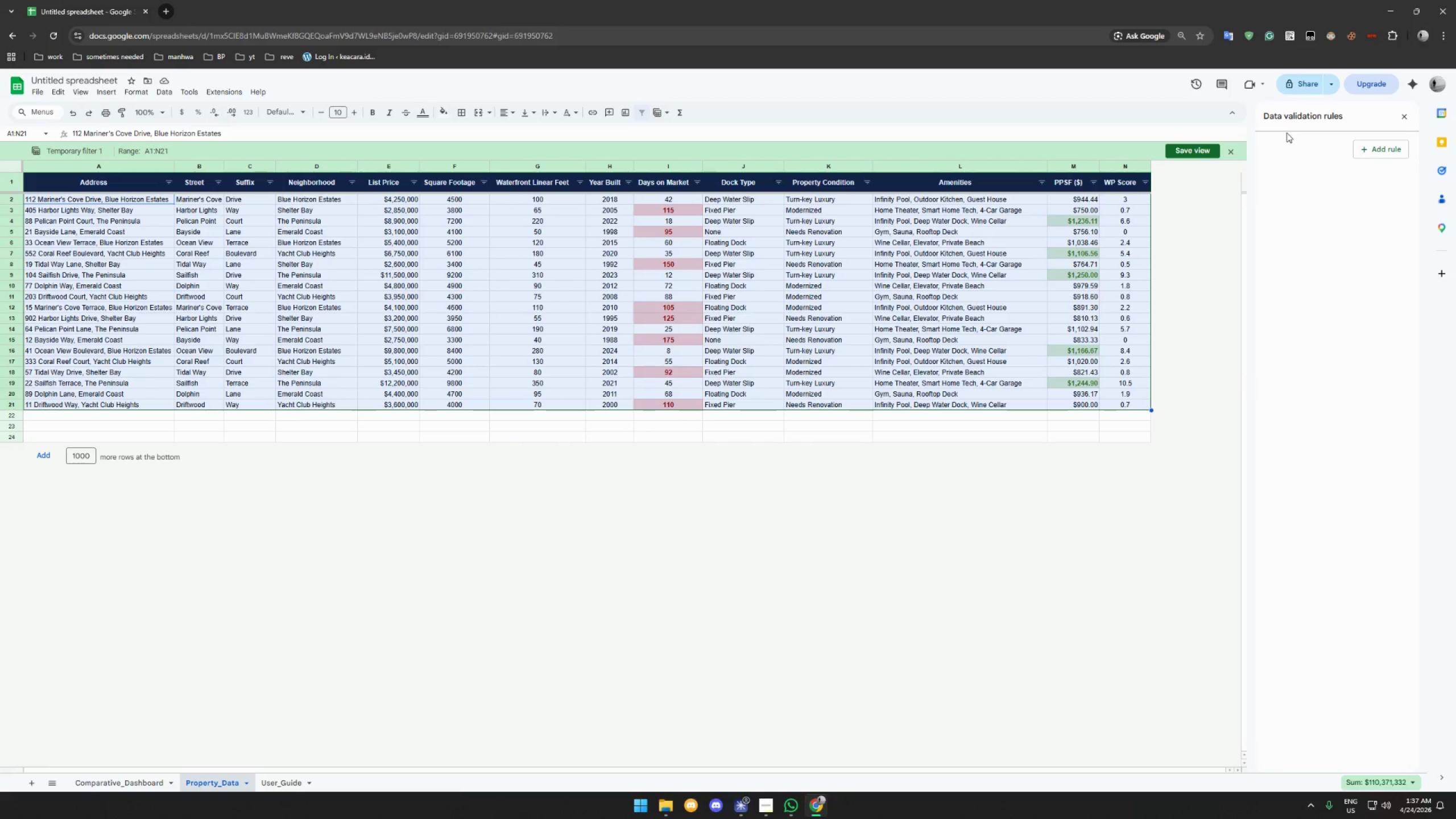 
wait(10.61)
 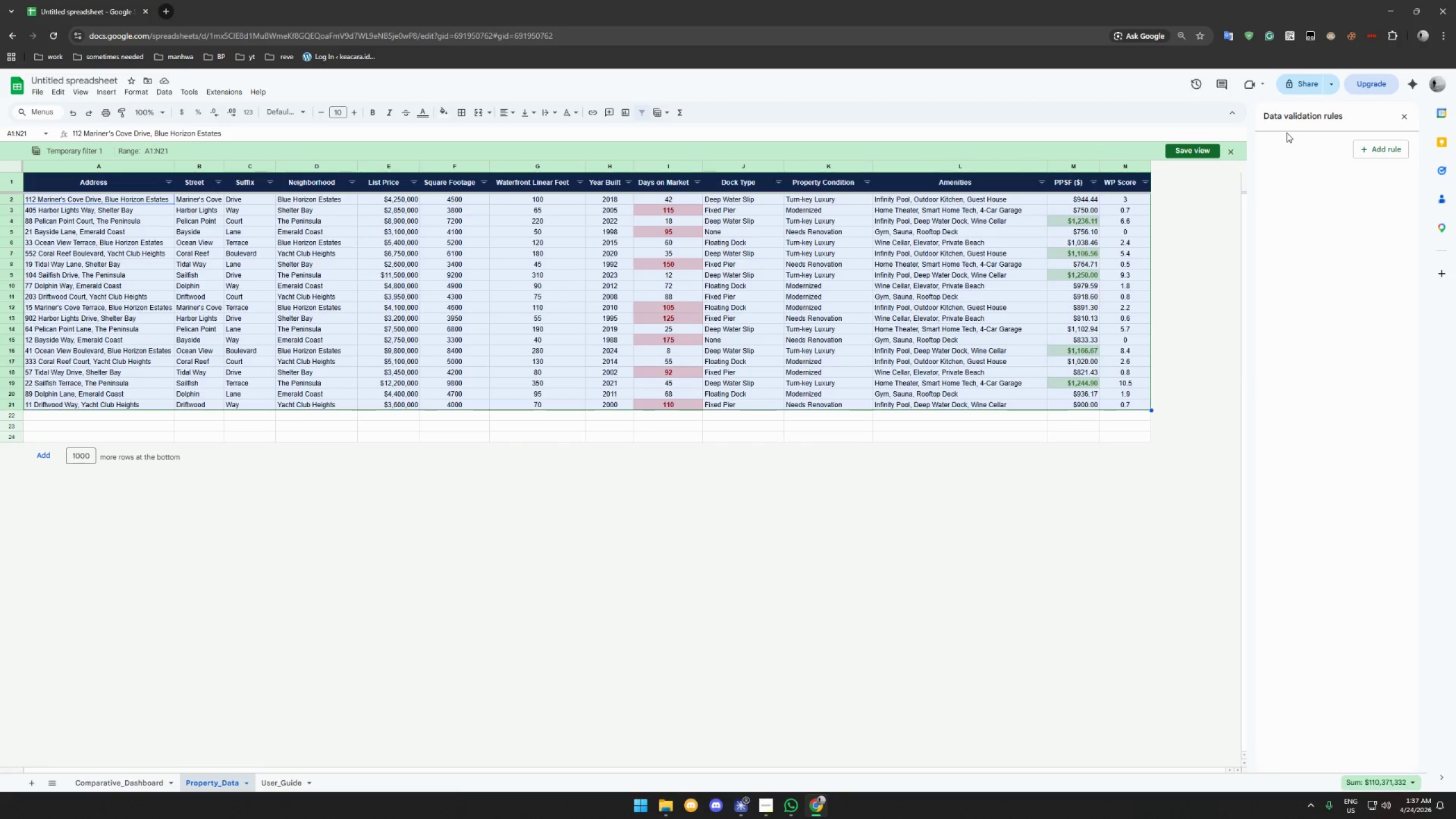 
left_click([94, 151])
 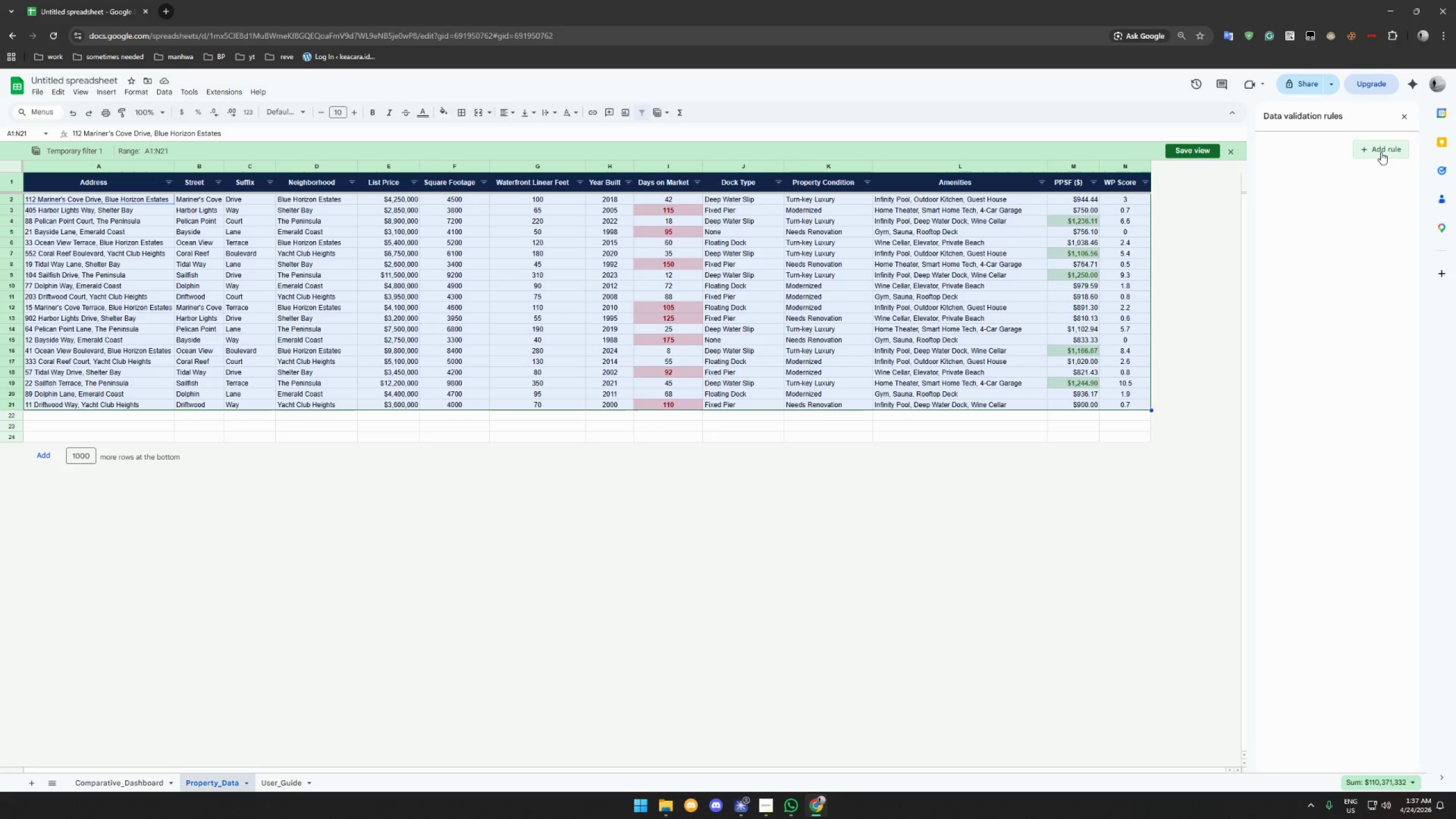 
left_click([1381, 152])
 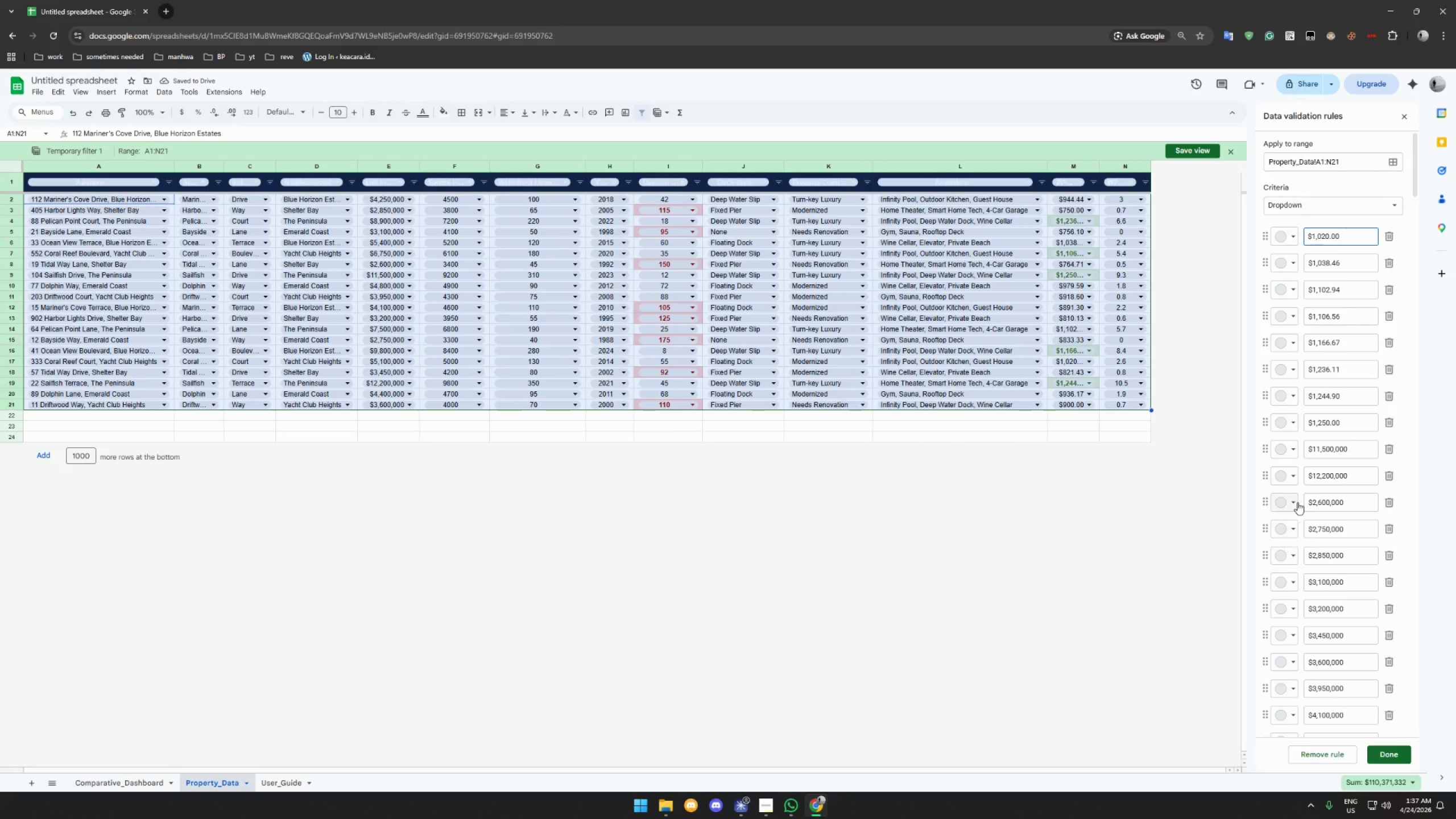 
left_click([1309, 758])
 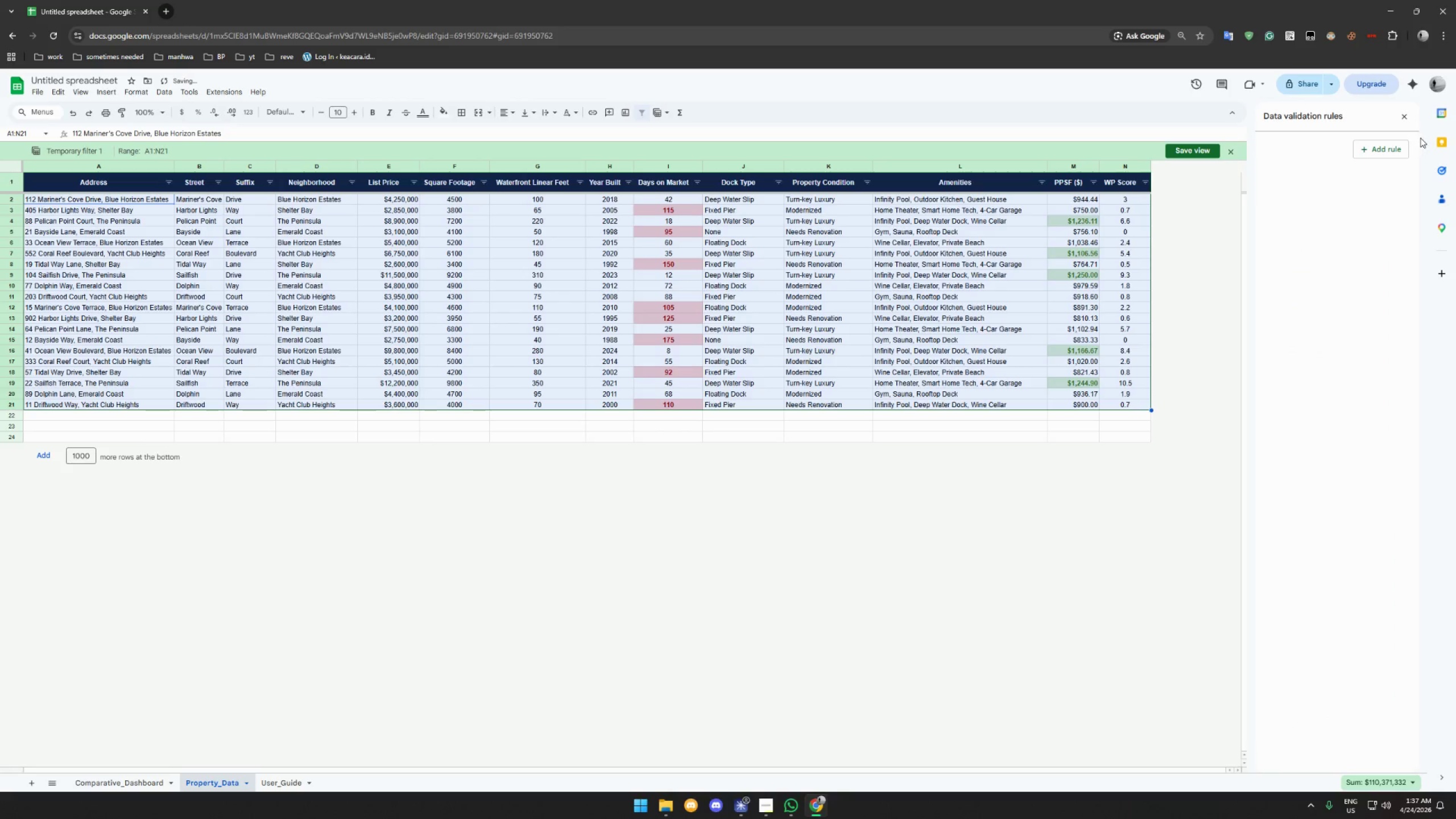 
left_click([1409, 121])
 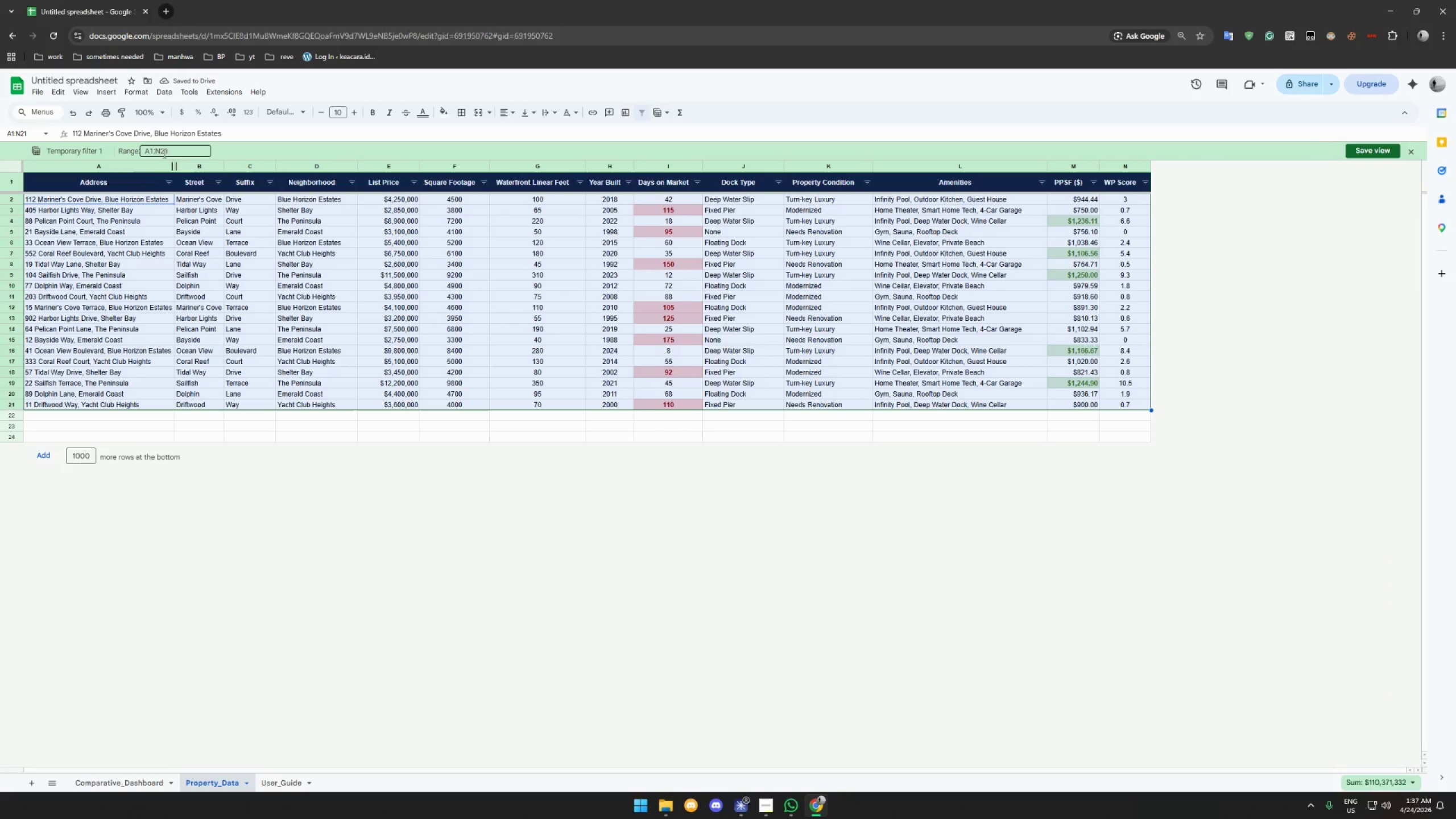 
left_click([179, 151])
 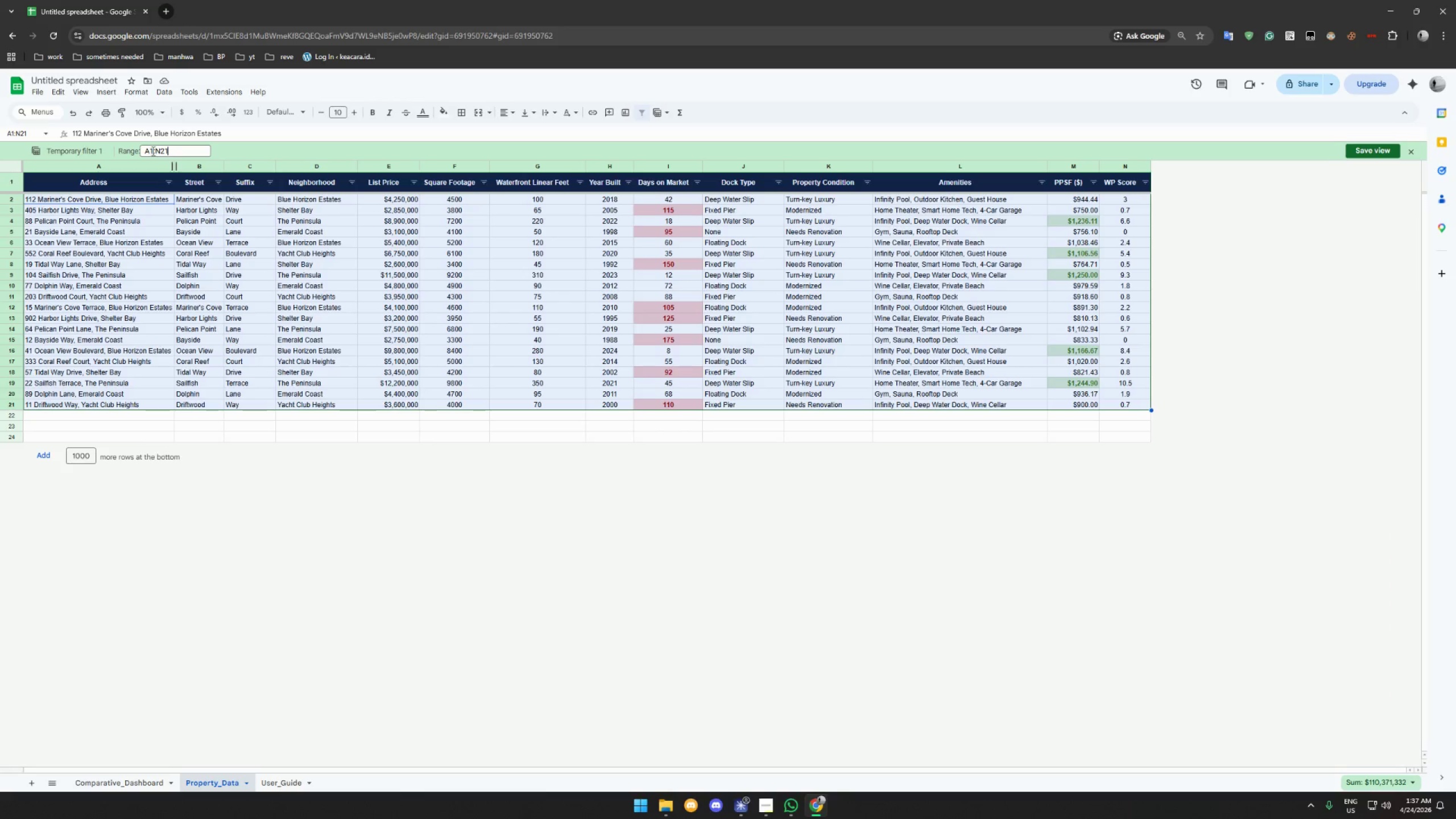 
left_click_drag(start_coordinate=[150, 151], to_coordinate=[144, 150])
 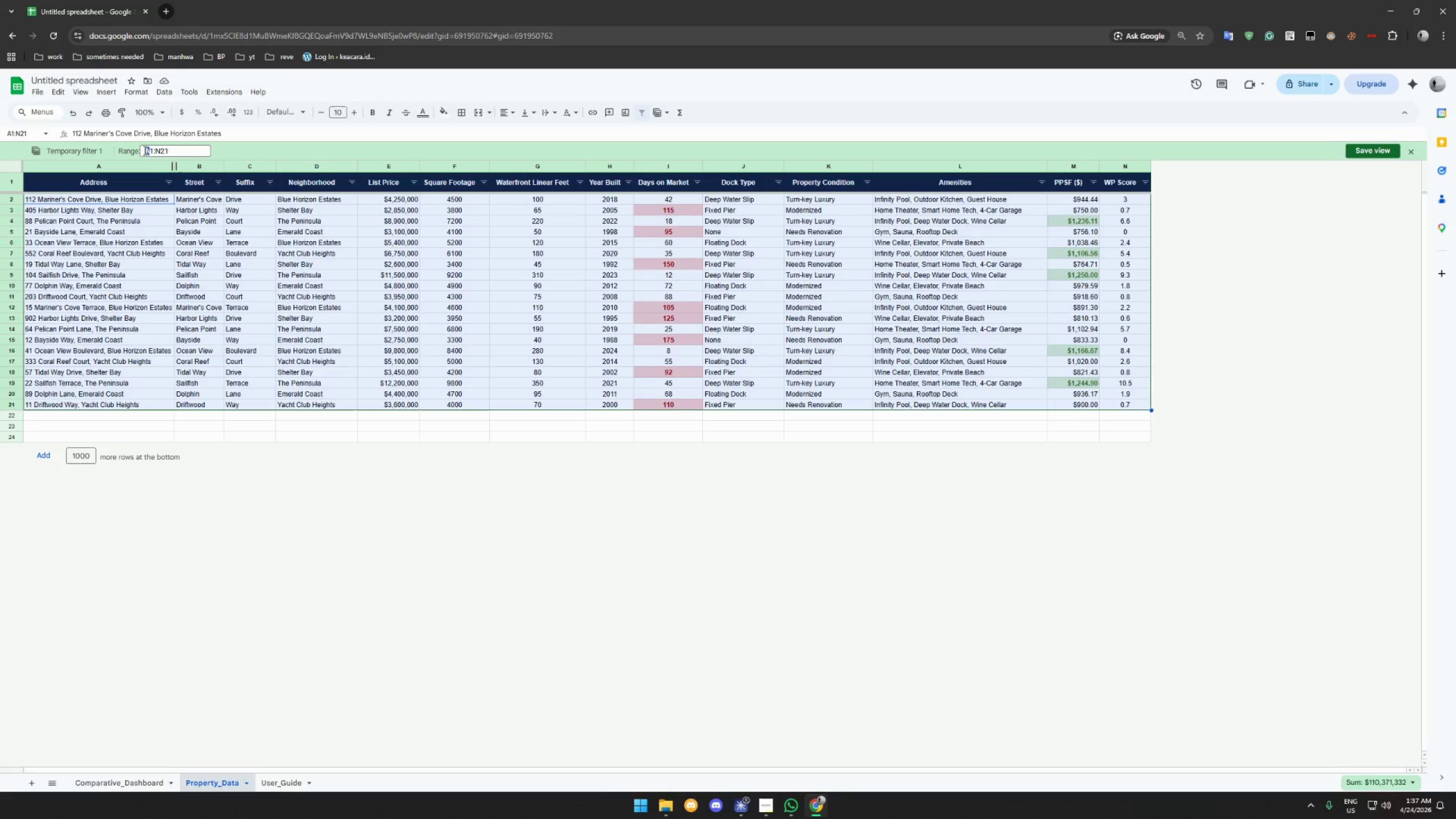 
key(Shift+E)
 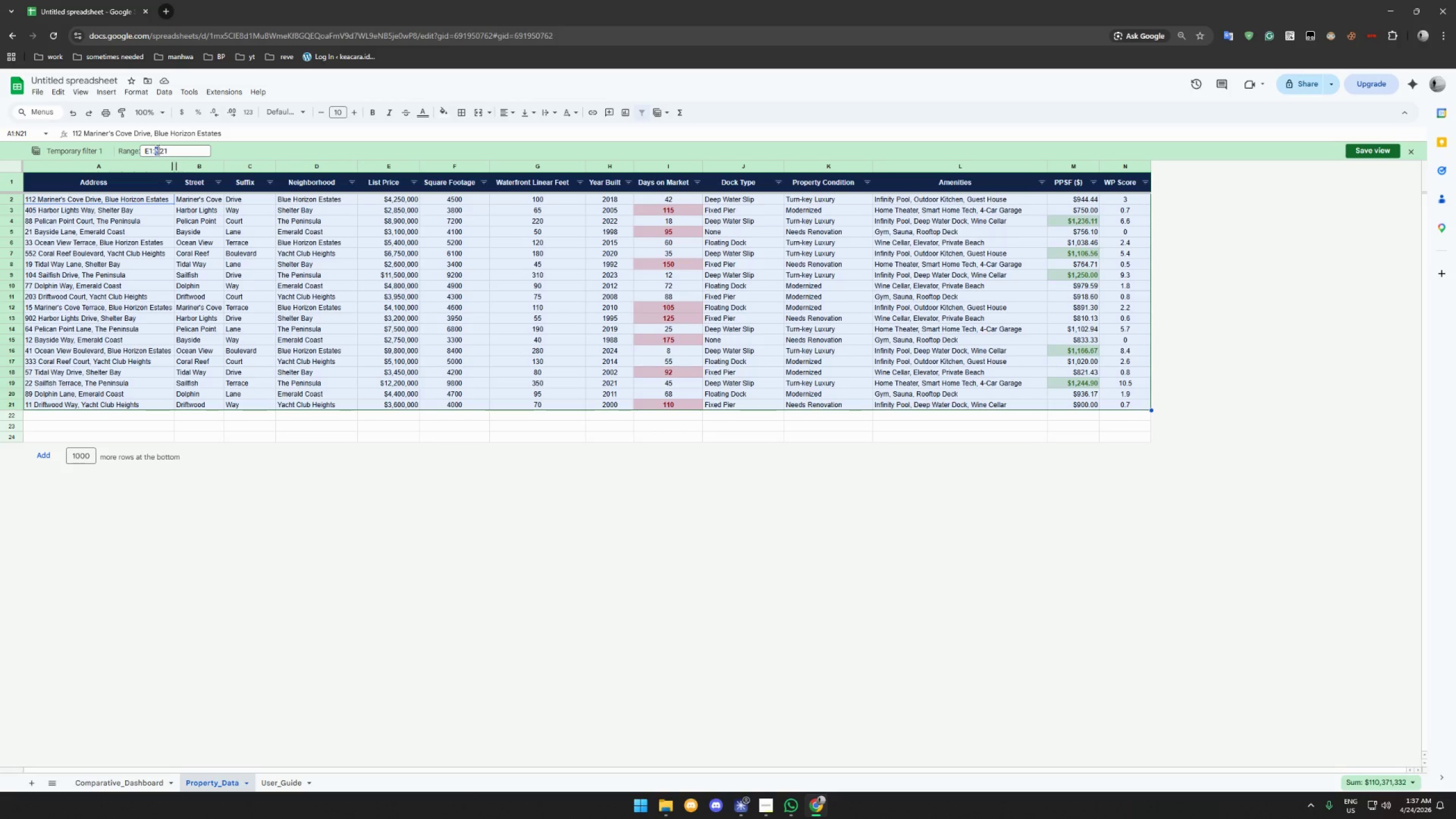 
key(Shift+E)
 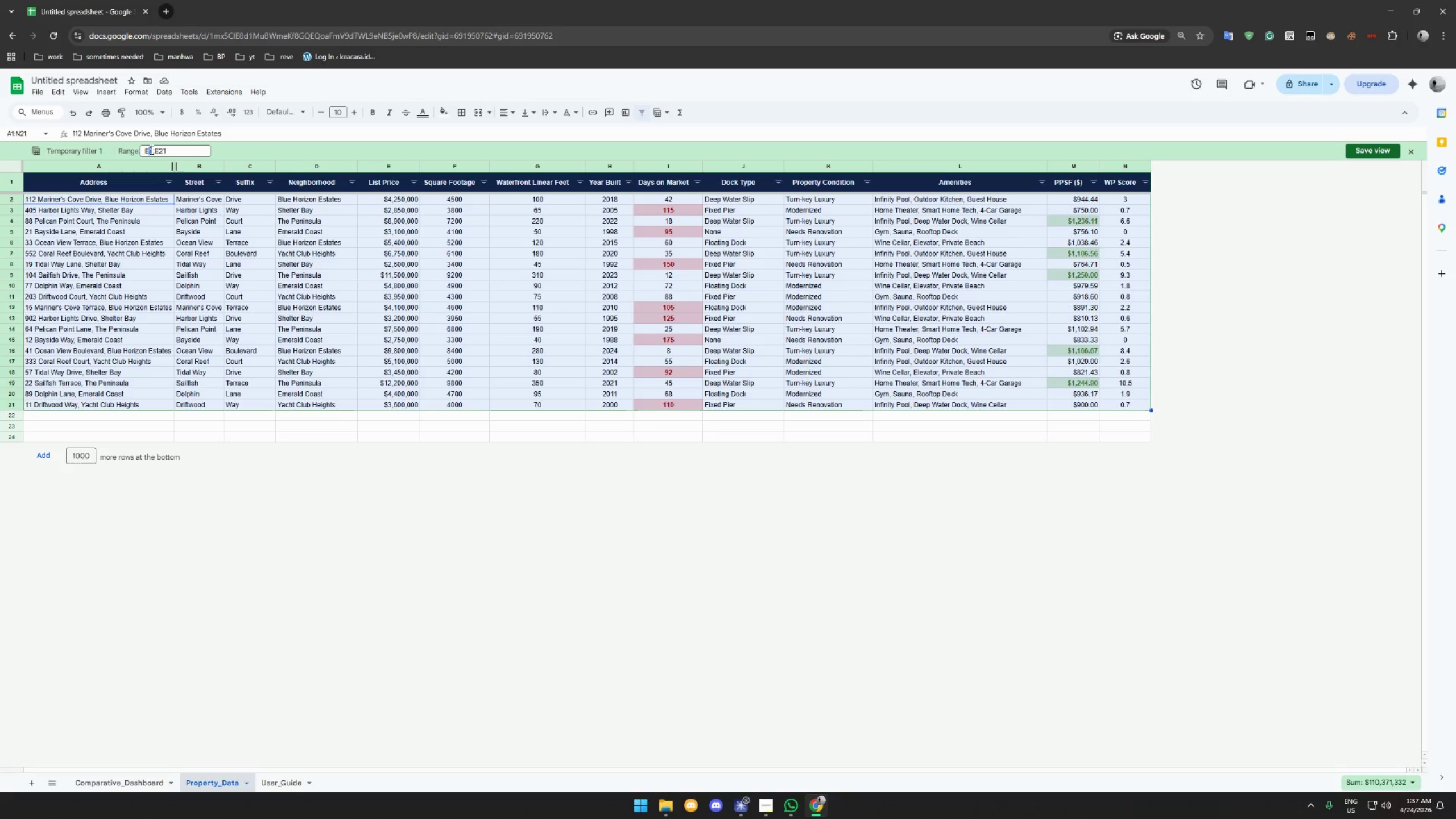 
key(2)
 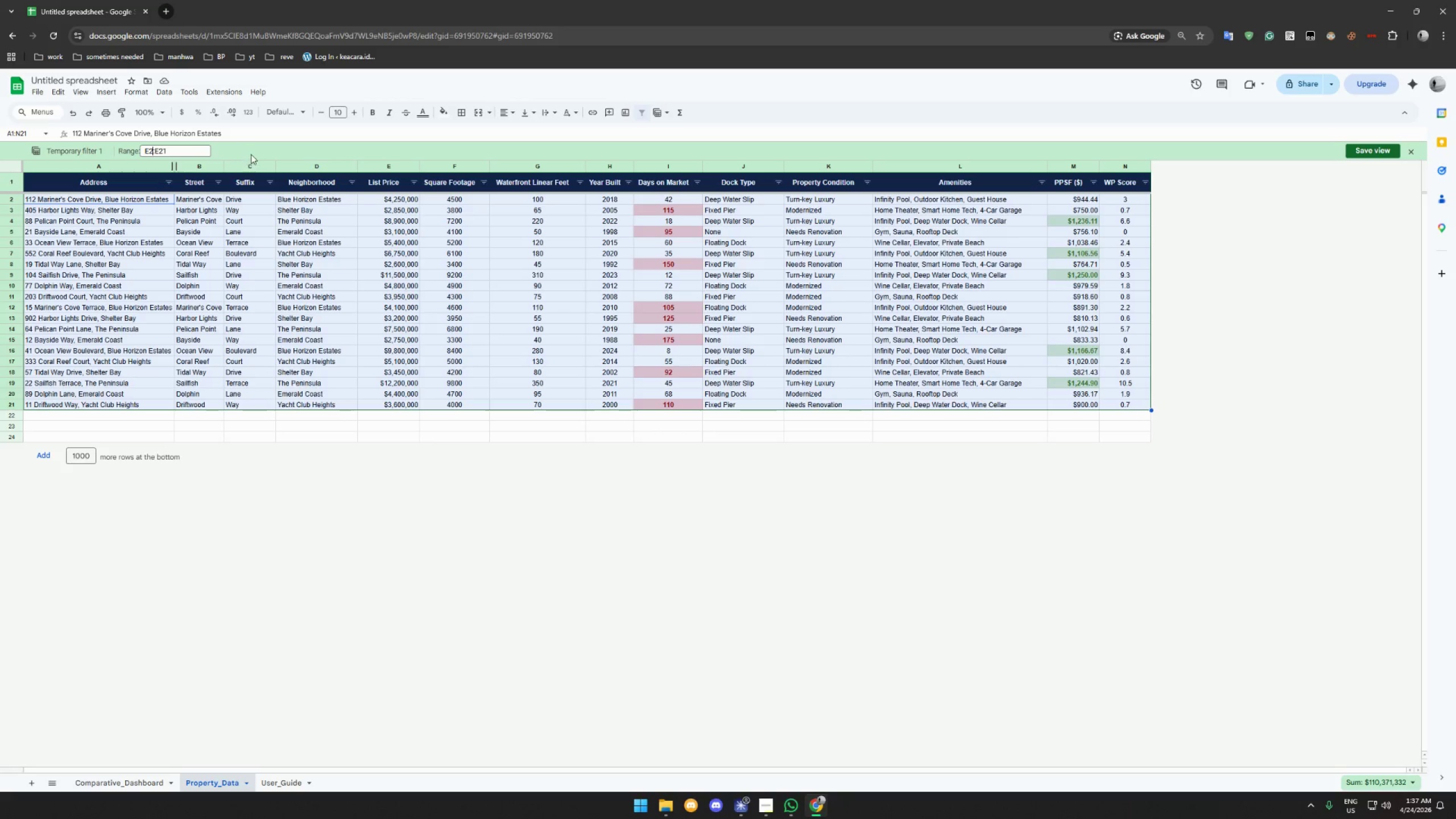 
left_click([252, 154])
 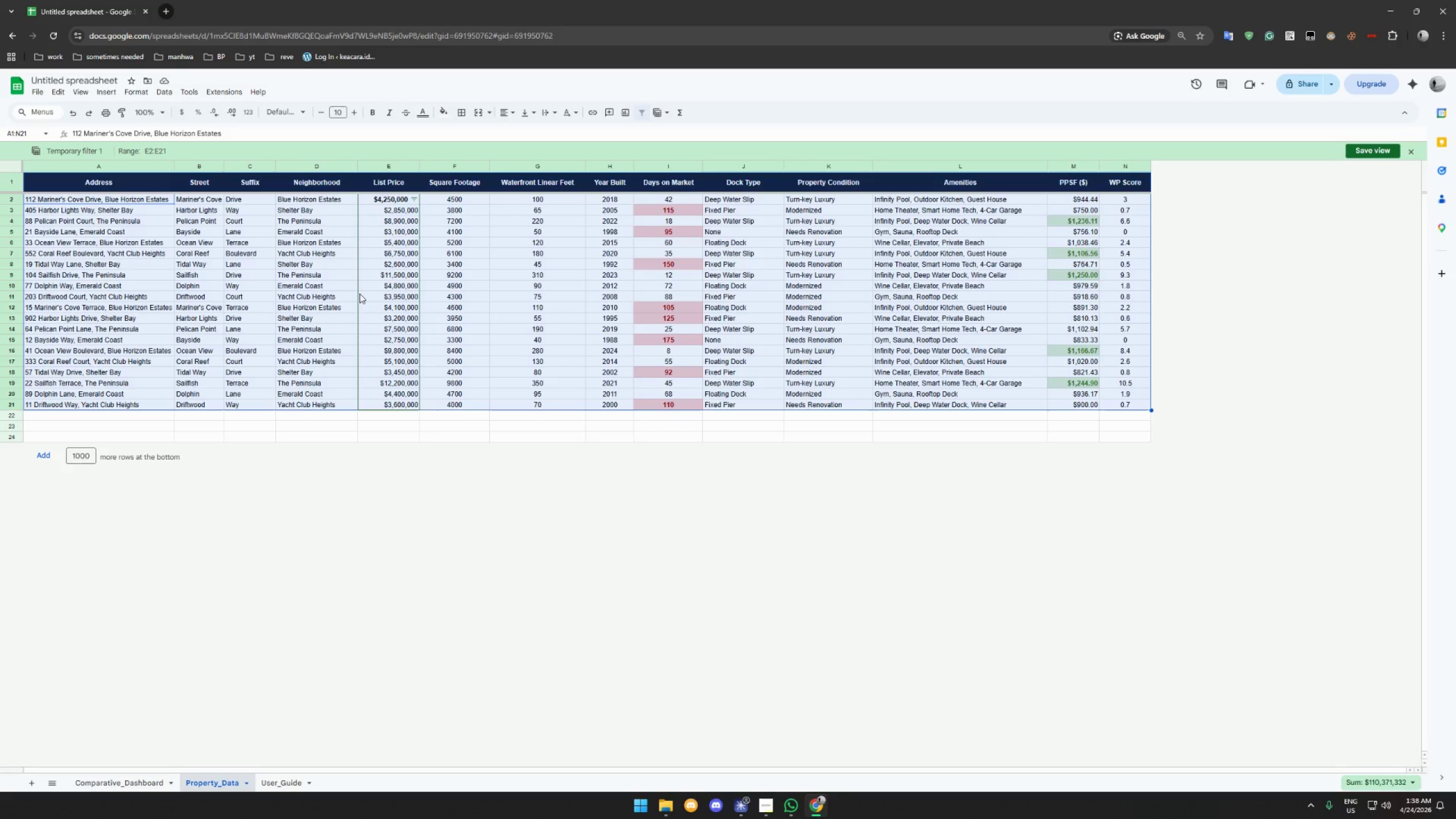 
wait(12.94)
 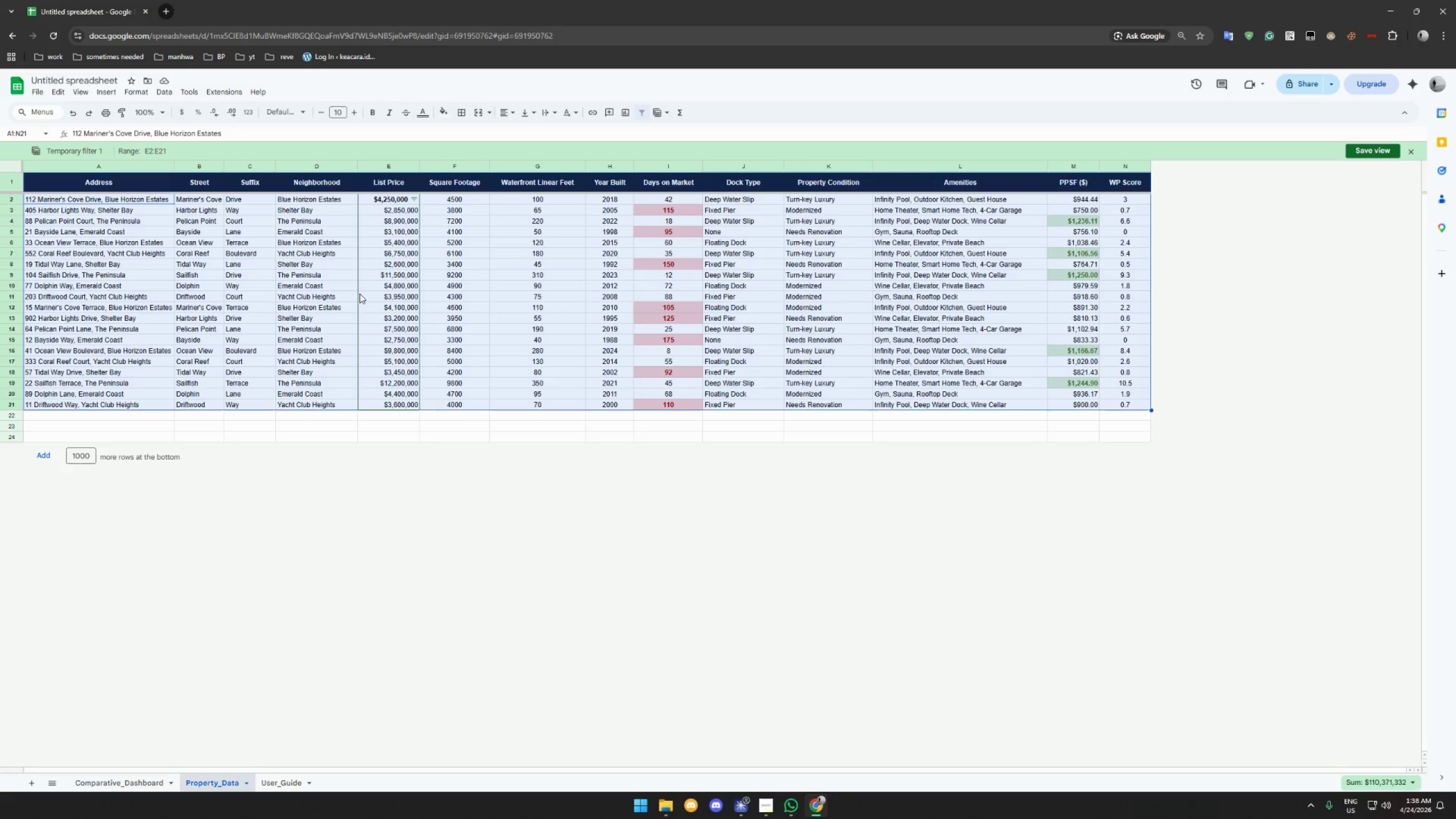 
left_click([159, 90])
 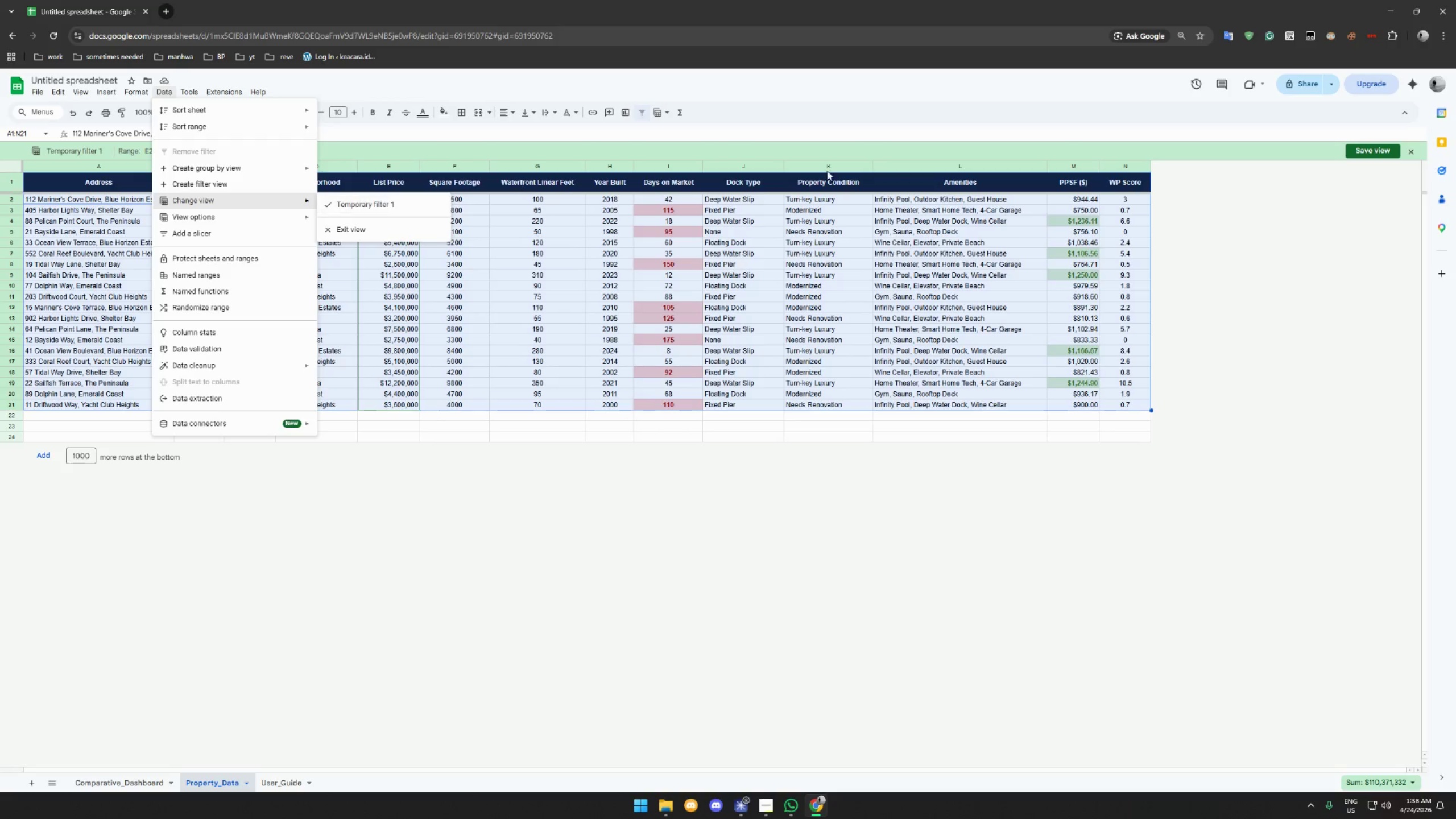 
wait(7.34)
 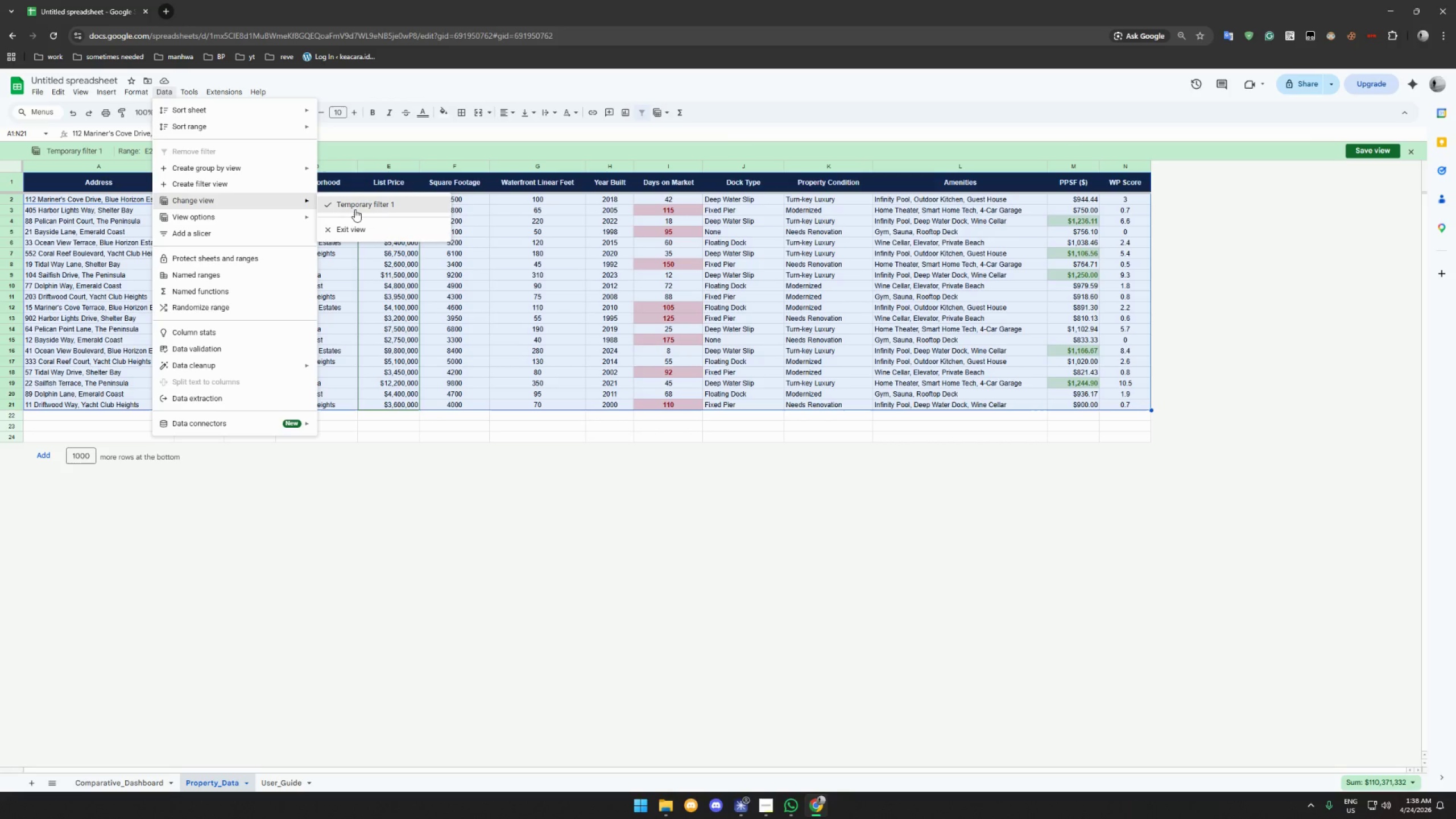 
left_click([1369, 152])
 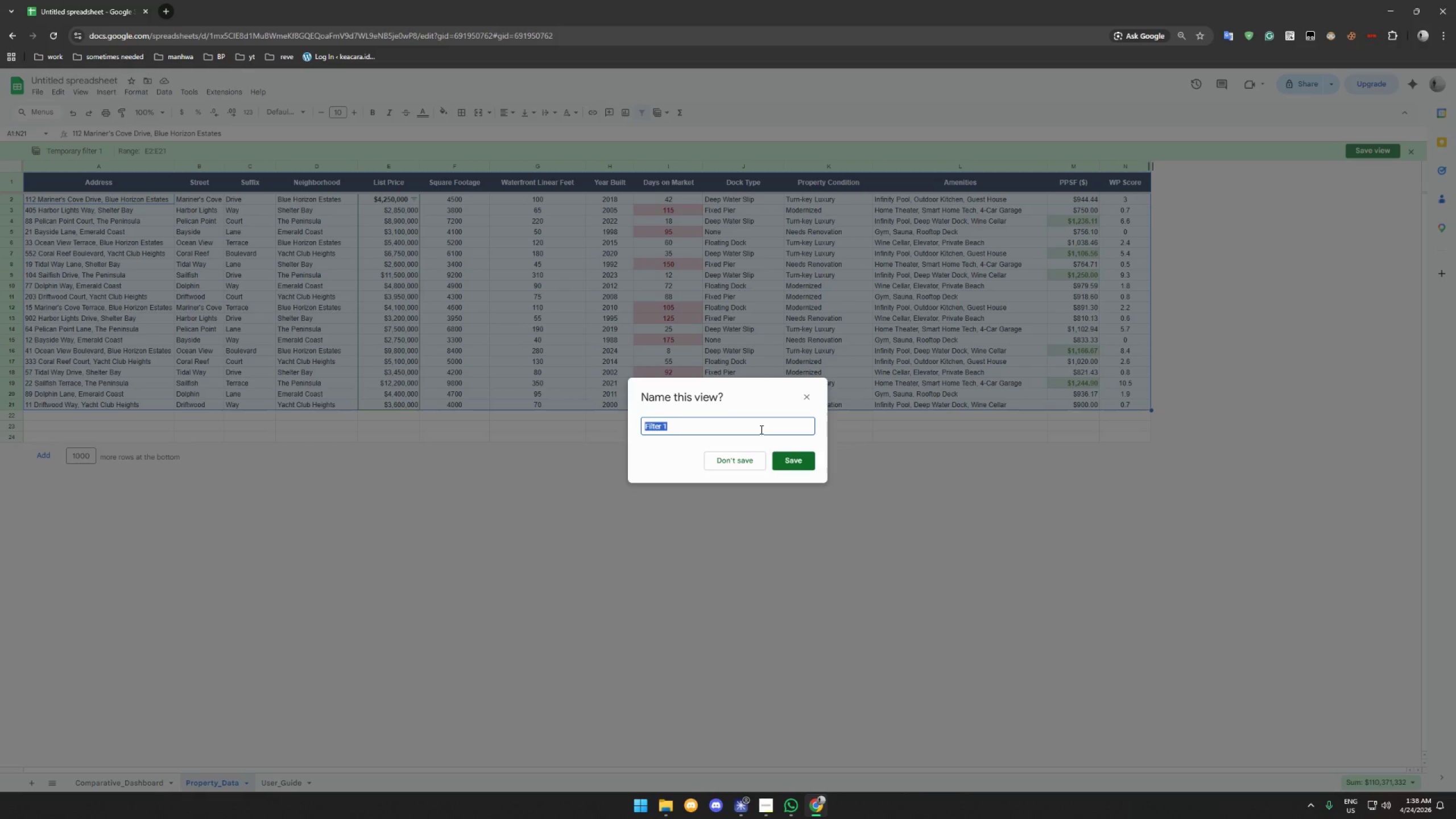 
type(:L)
key(Backspace)
type(uxury View )
 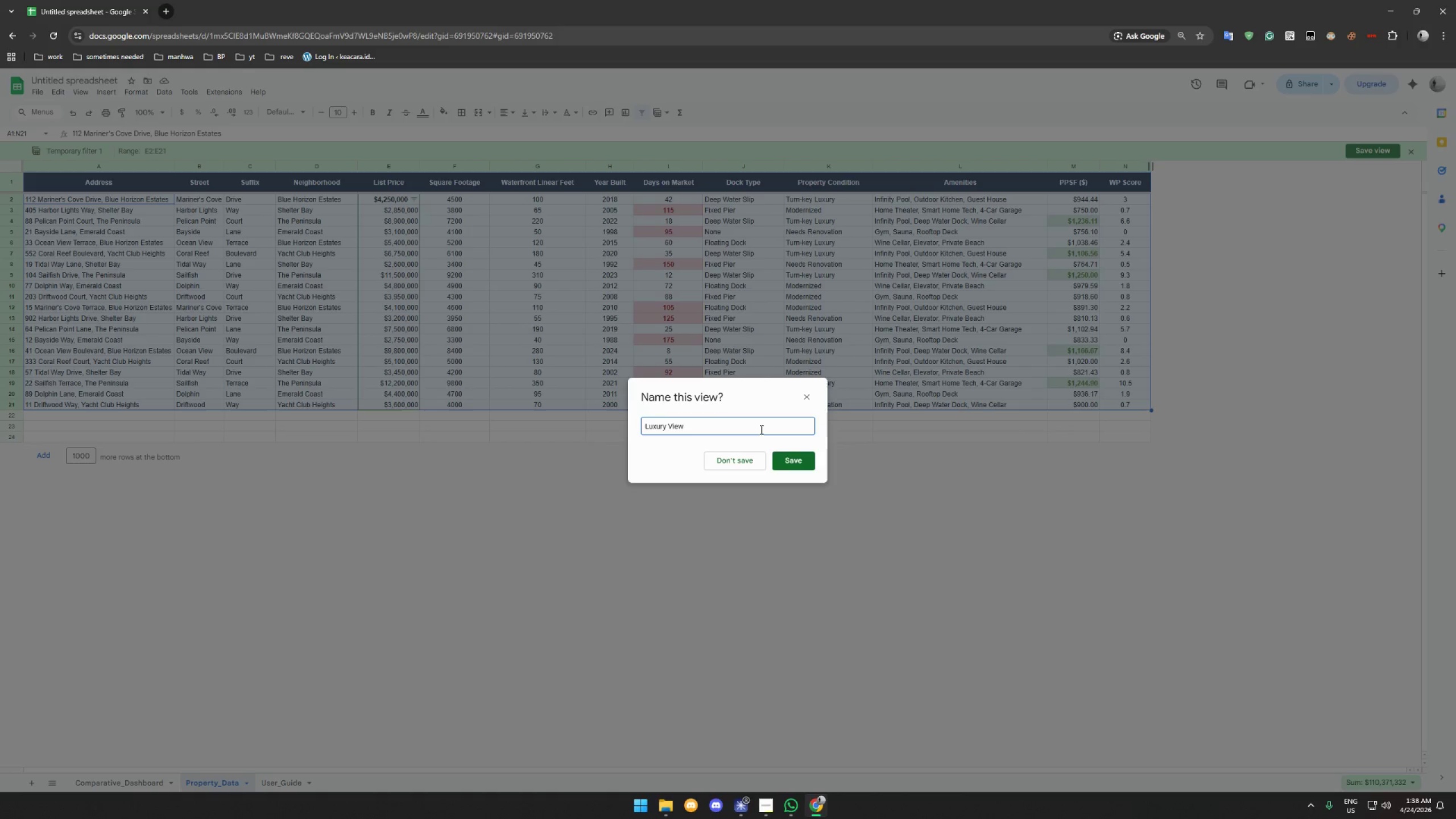 
type(($2.5M+))
 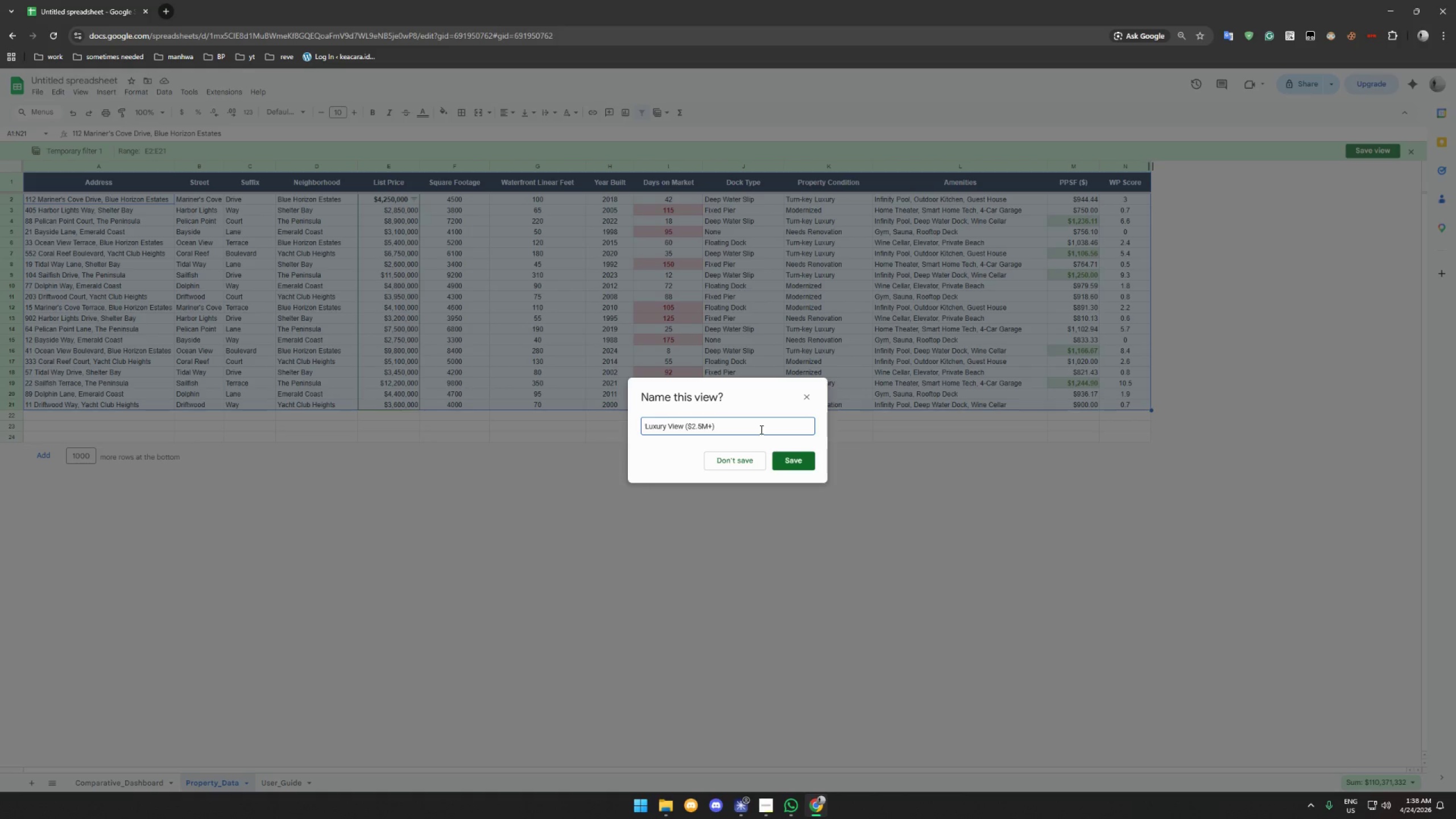 
left_click([793, 465])
 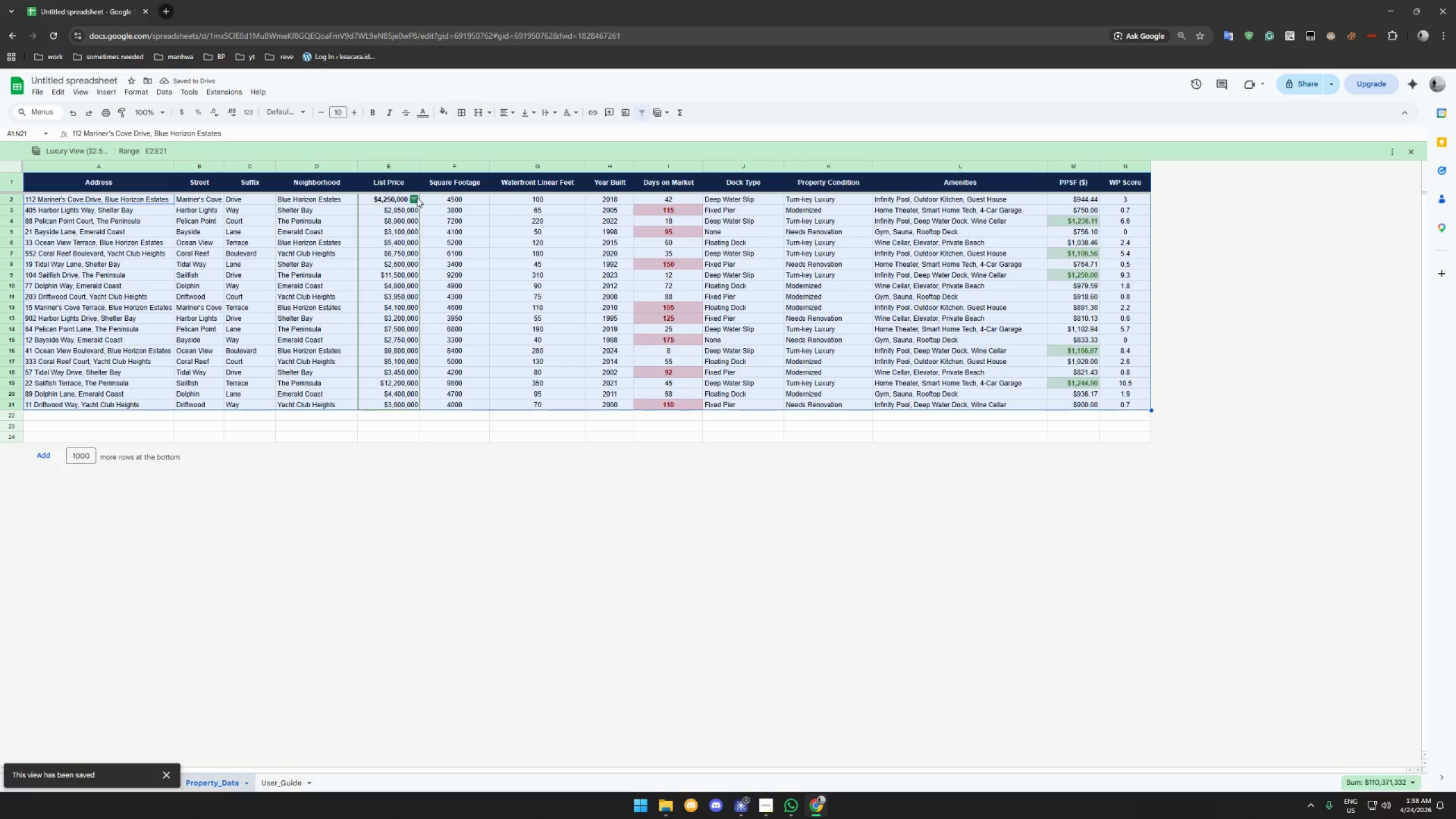 
hold_key(key=ControlLeft, duration=0.95)
 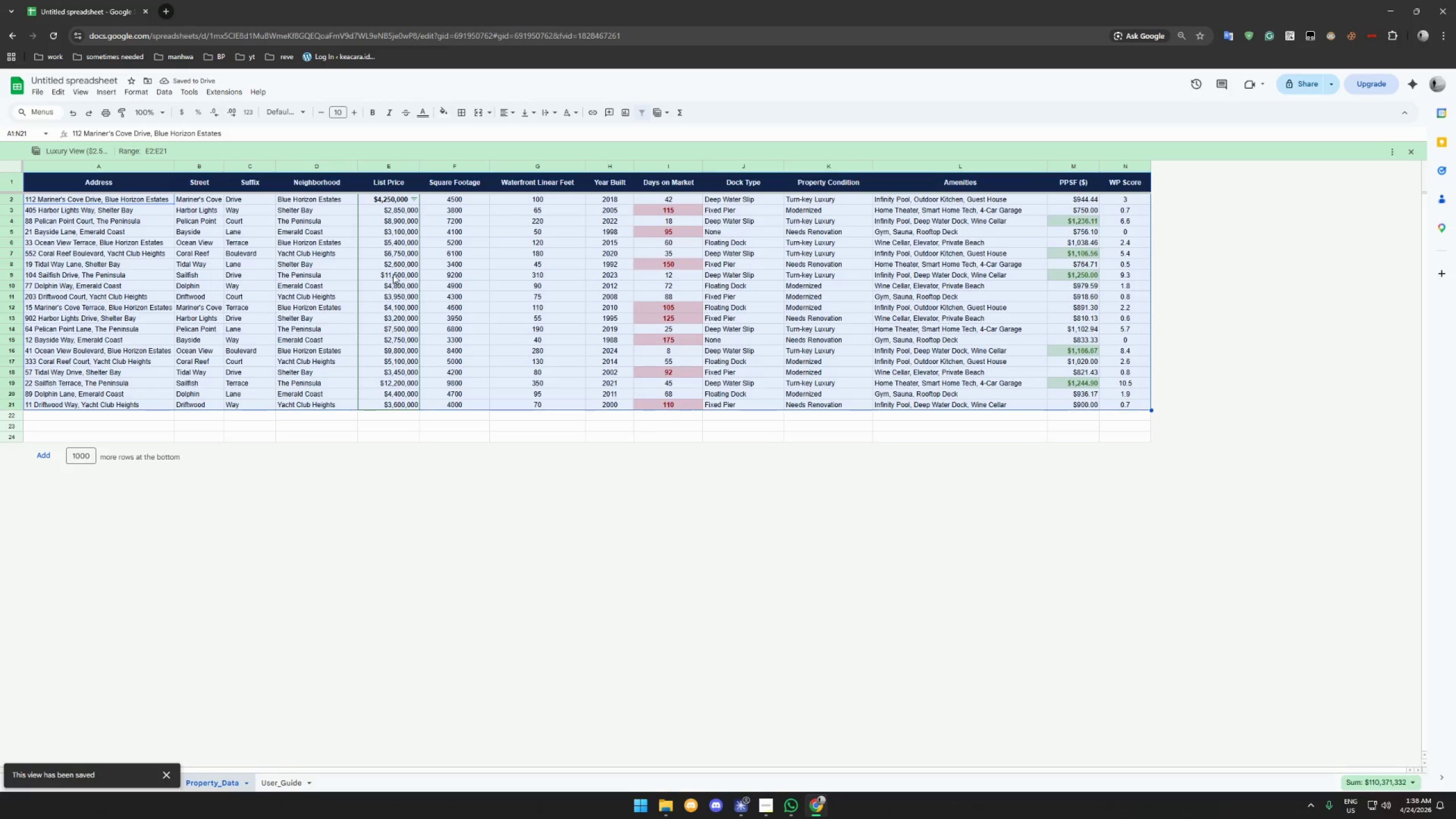 
key(Control+Z)
 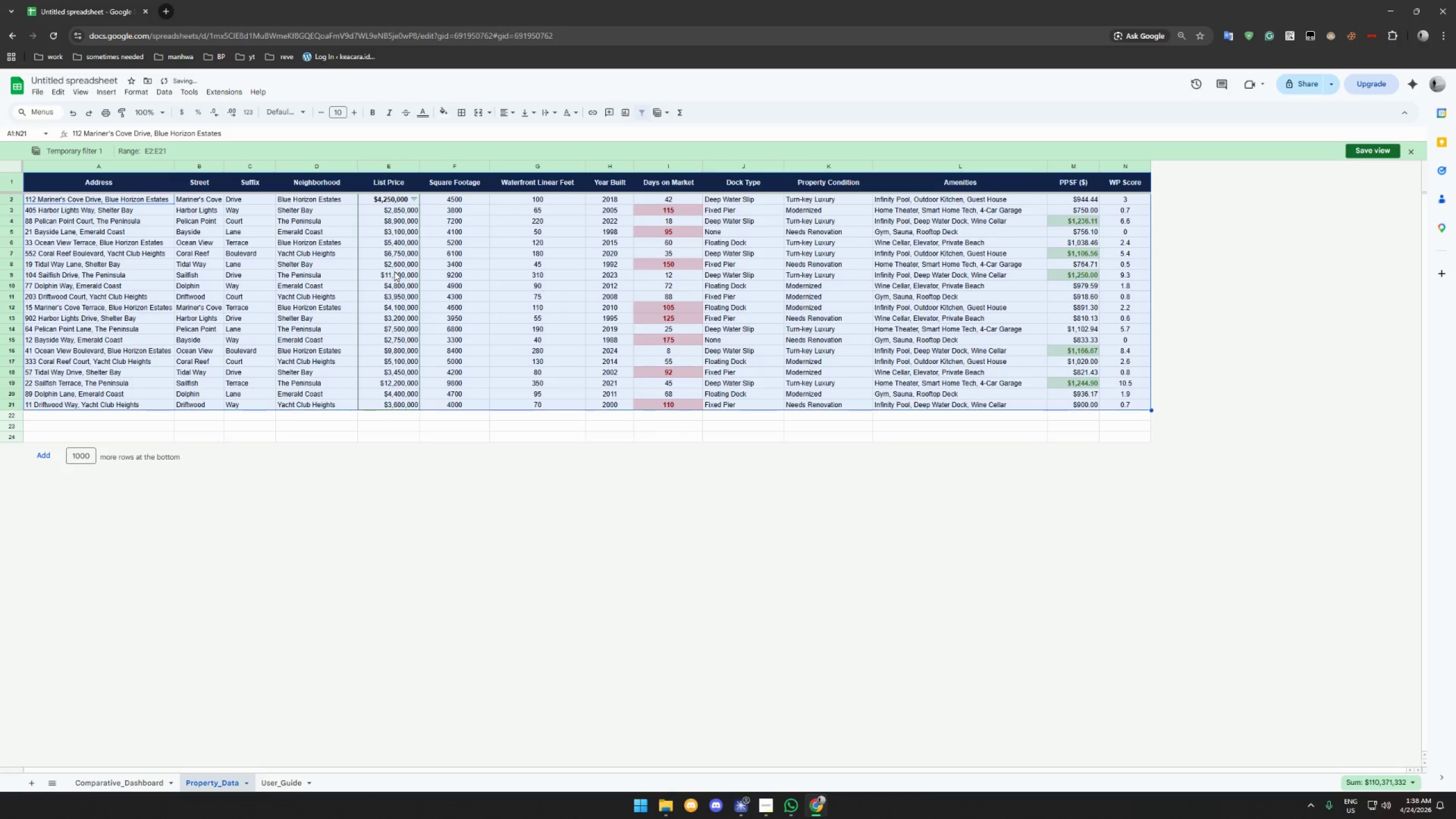 
key(Control+Z)
 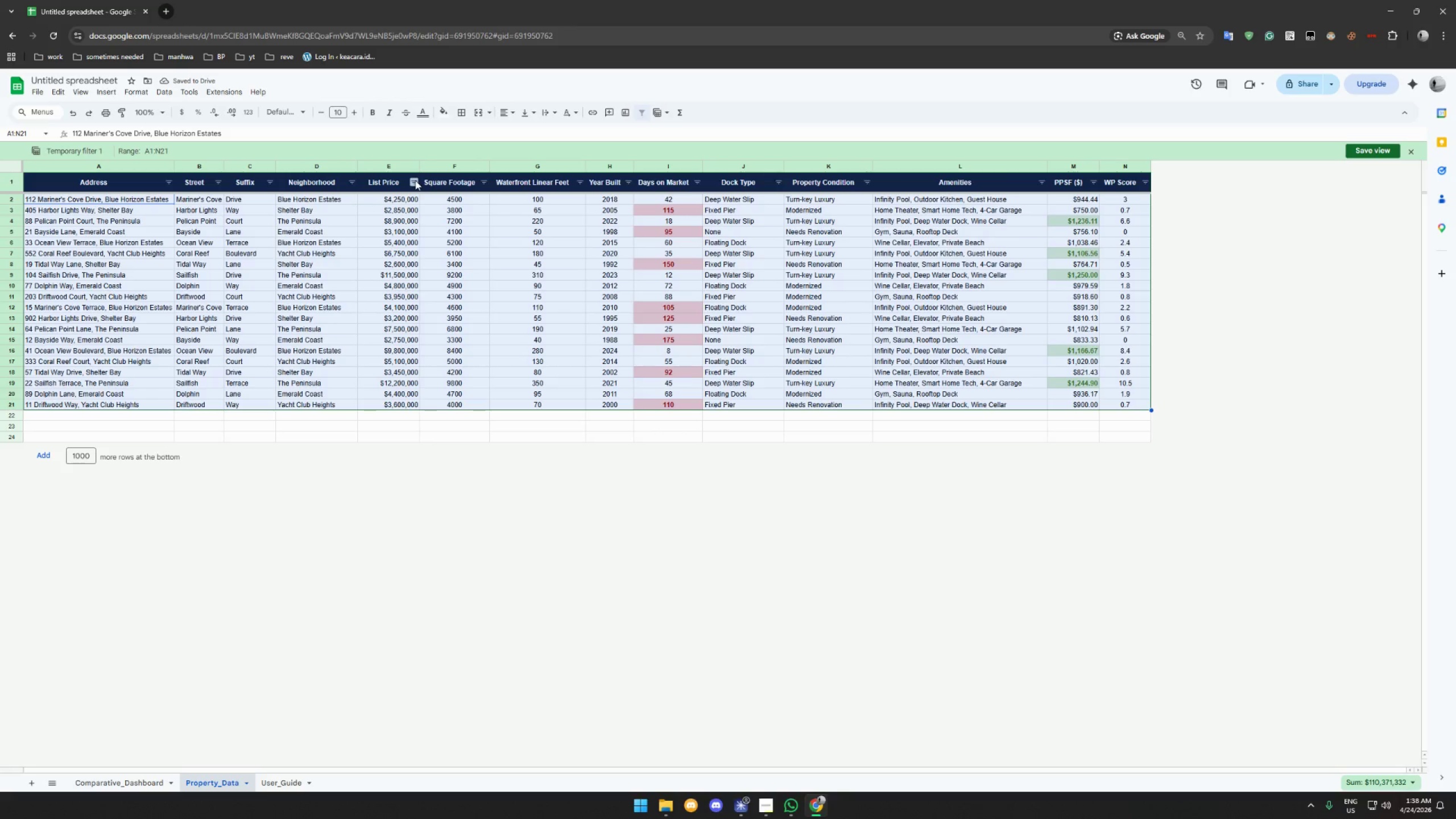 
left_click([415, 180])
 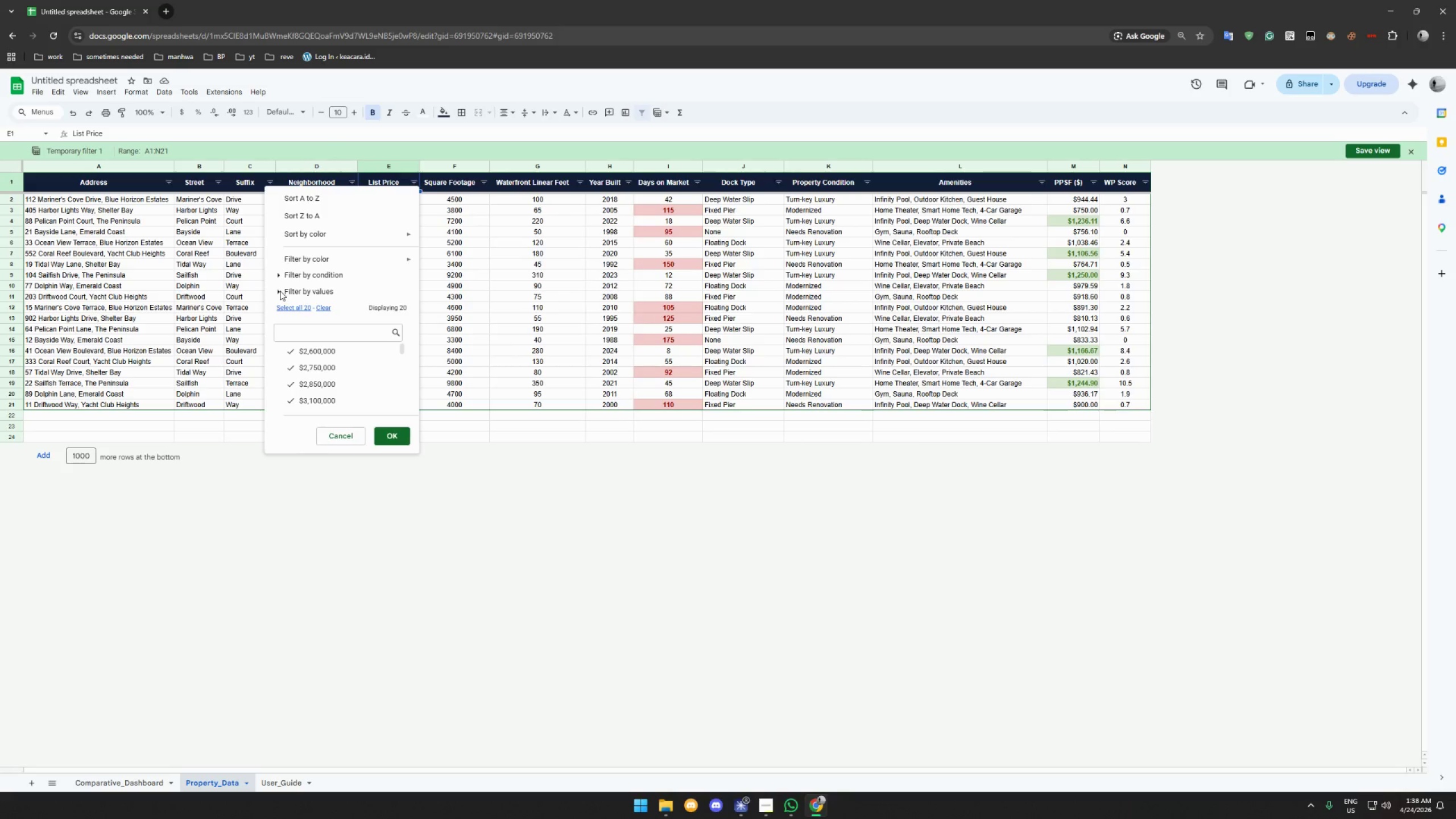 
left_click([280, 275])
 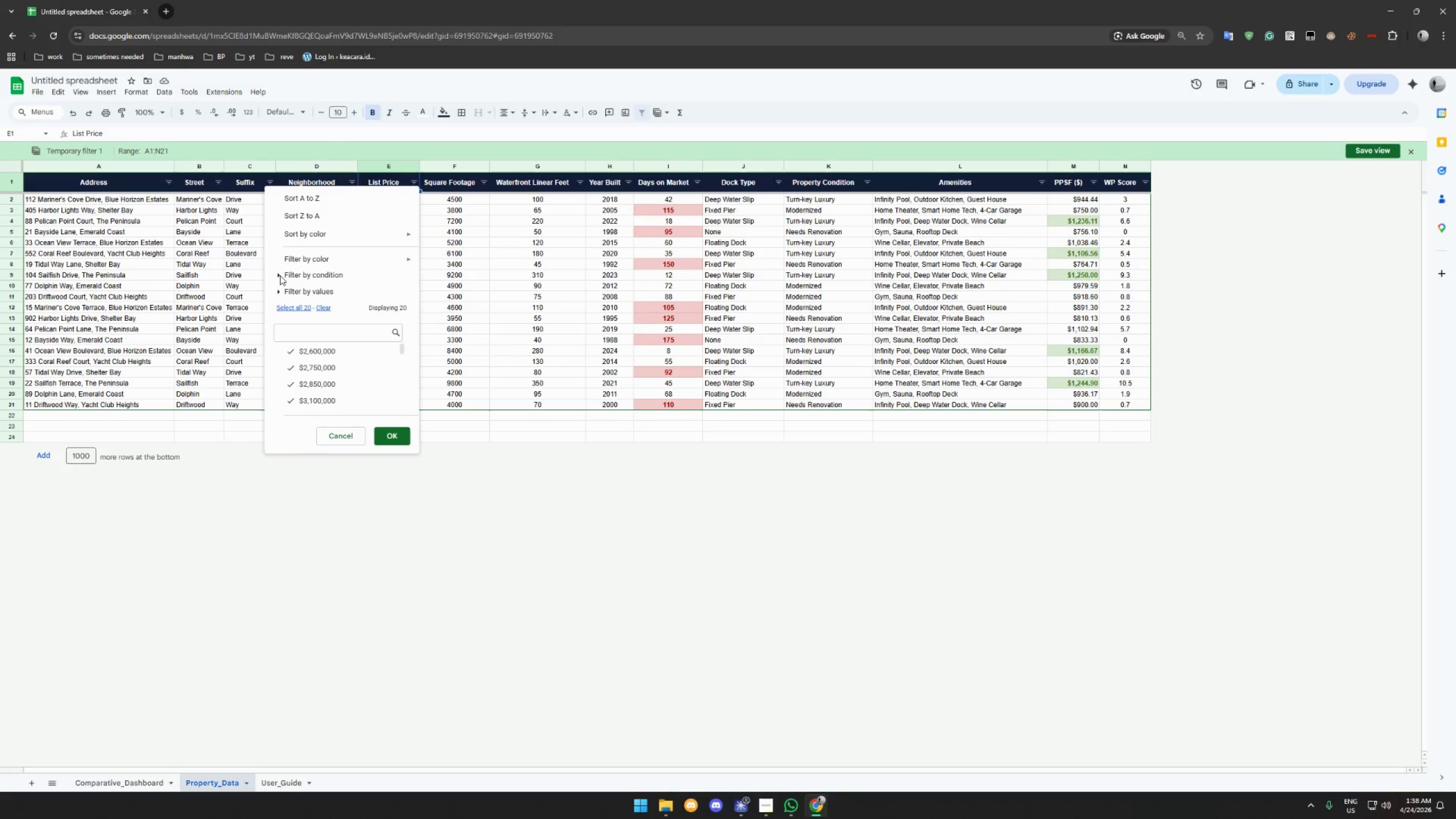 
double_click([280, 275])
 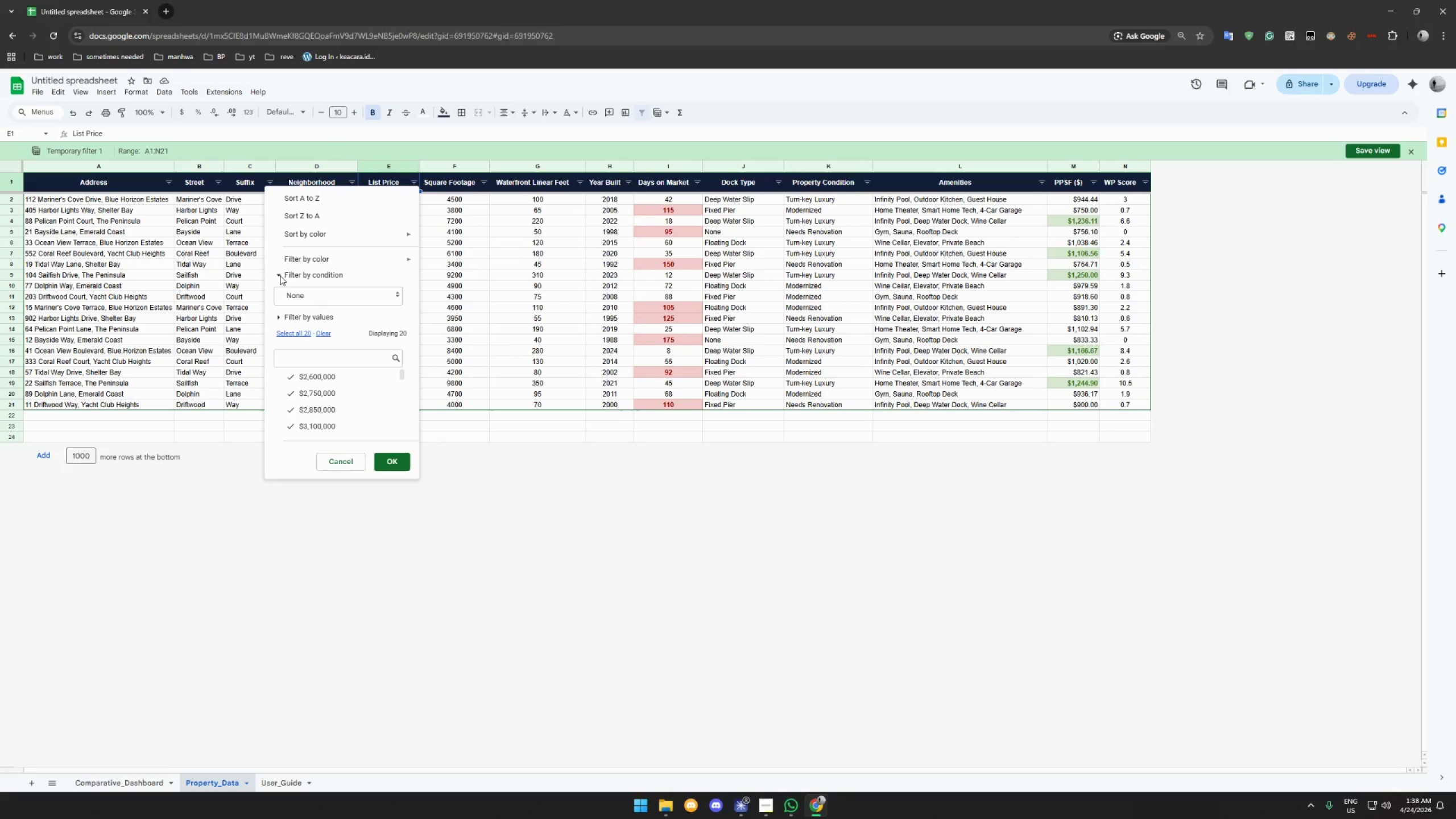 
left_click([280, 275])
 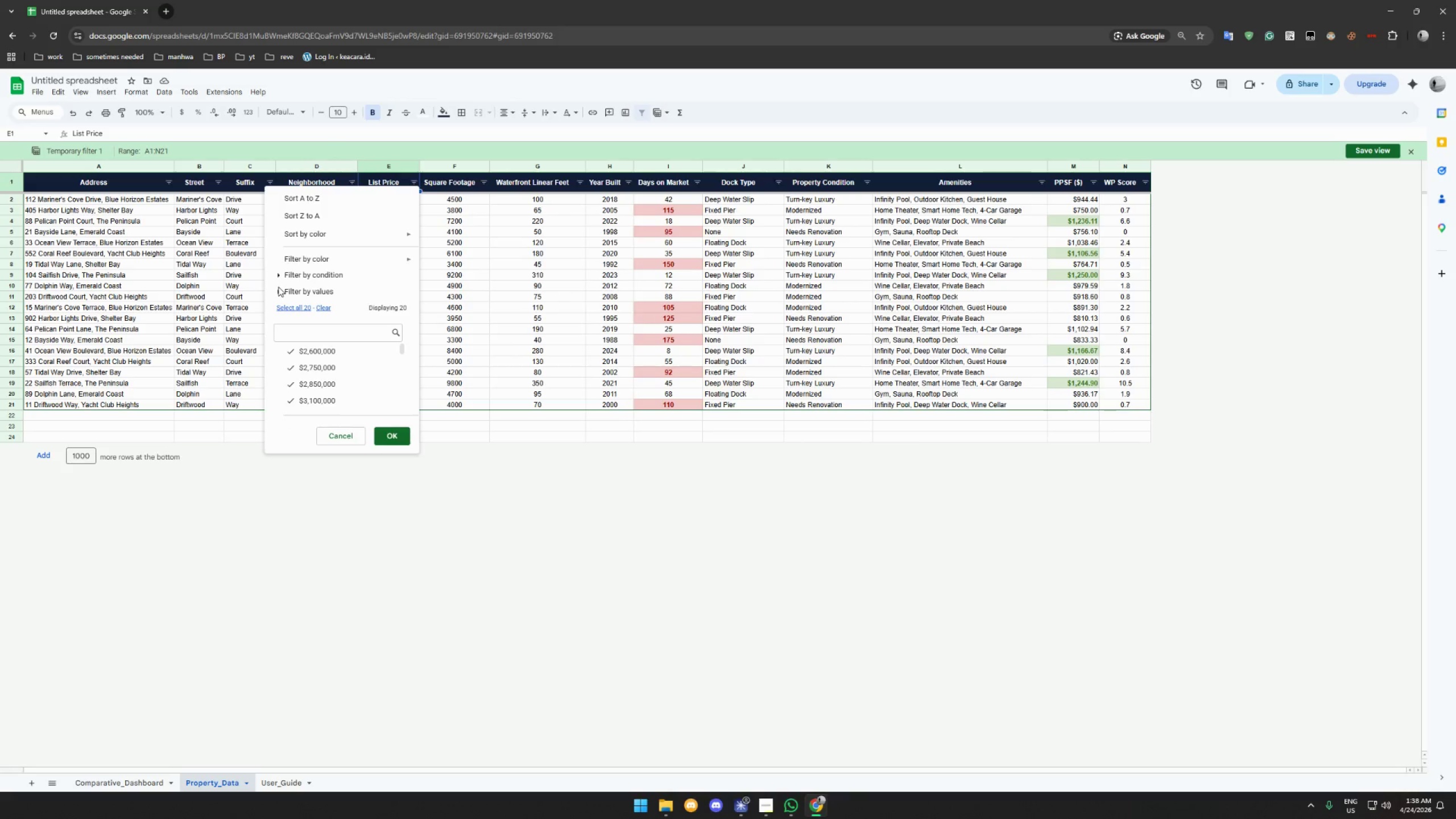 
left_click([278, 288])
 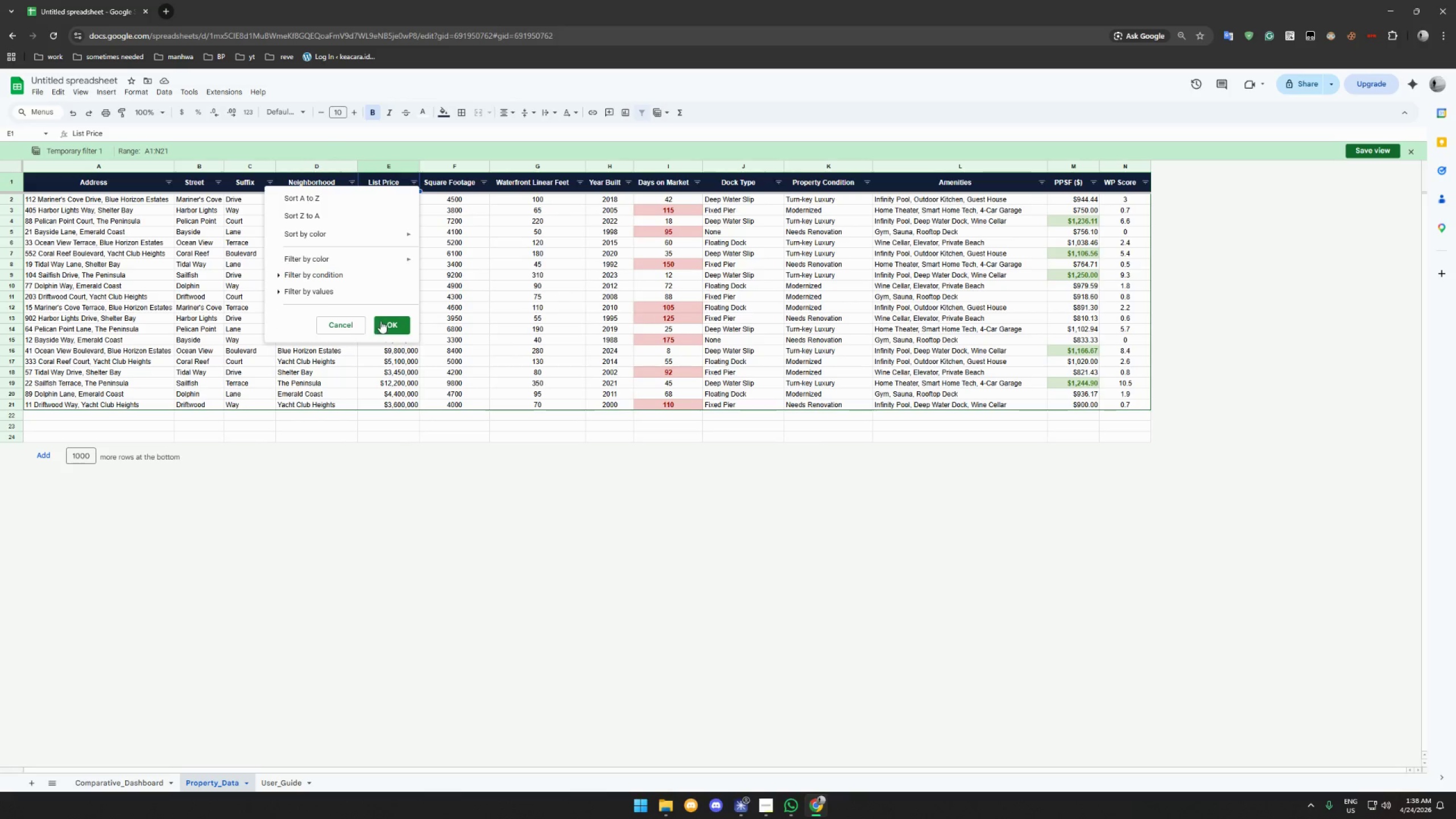 
left_click([282, 291])
 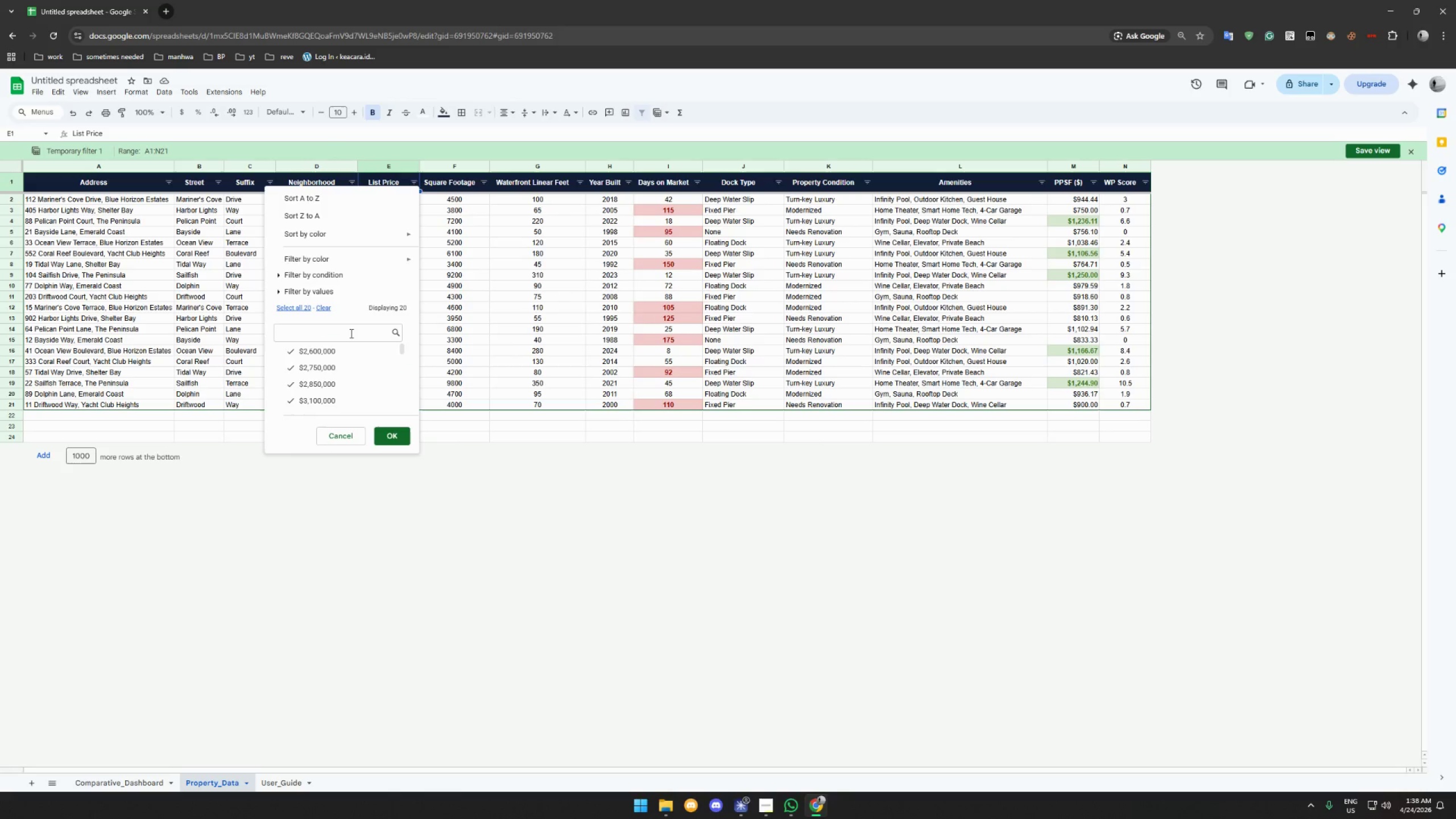 
scroll: coordinate [357, 358], scroll_direction: down, amount: 21.0
 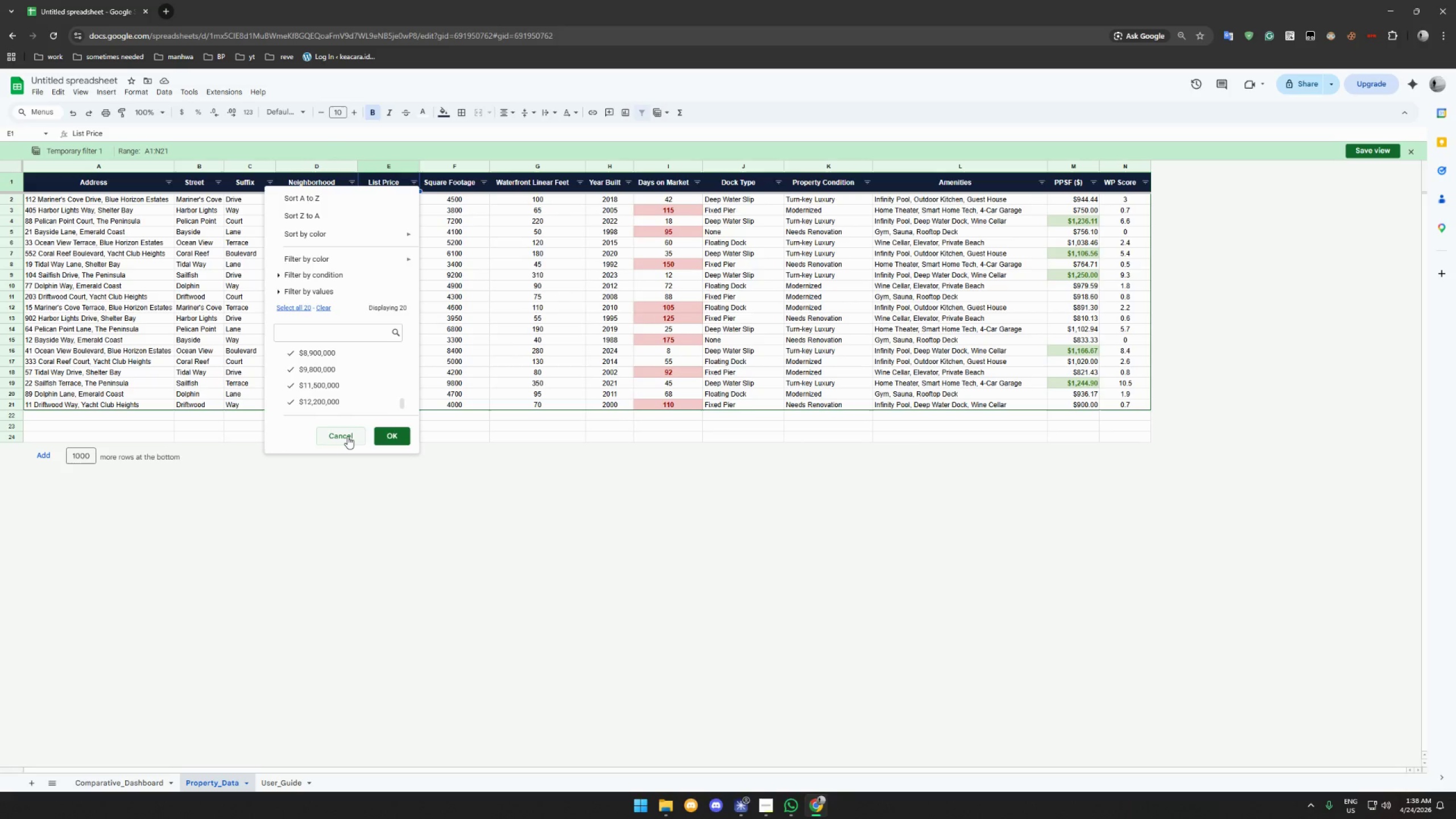 
left_click([348, 436])
 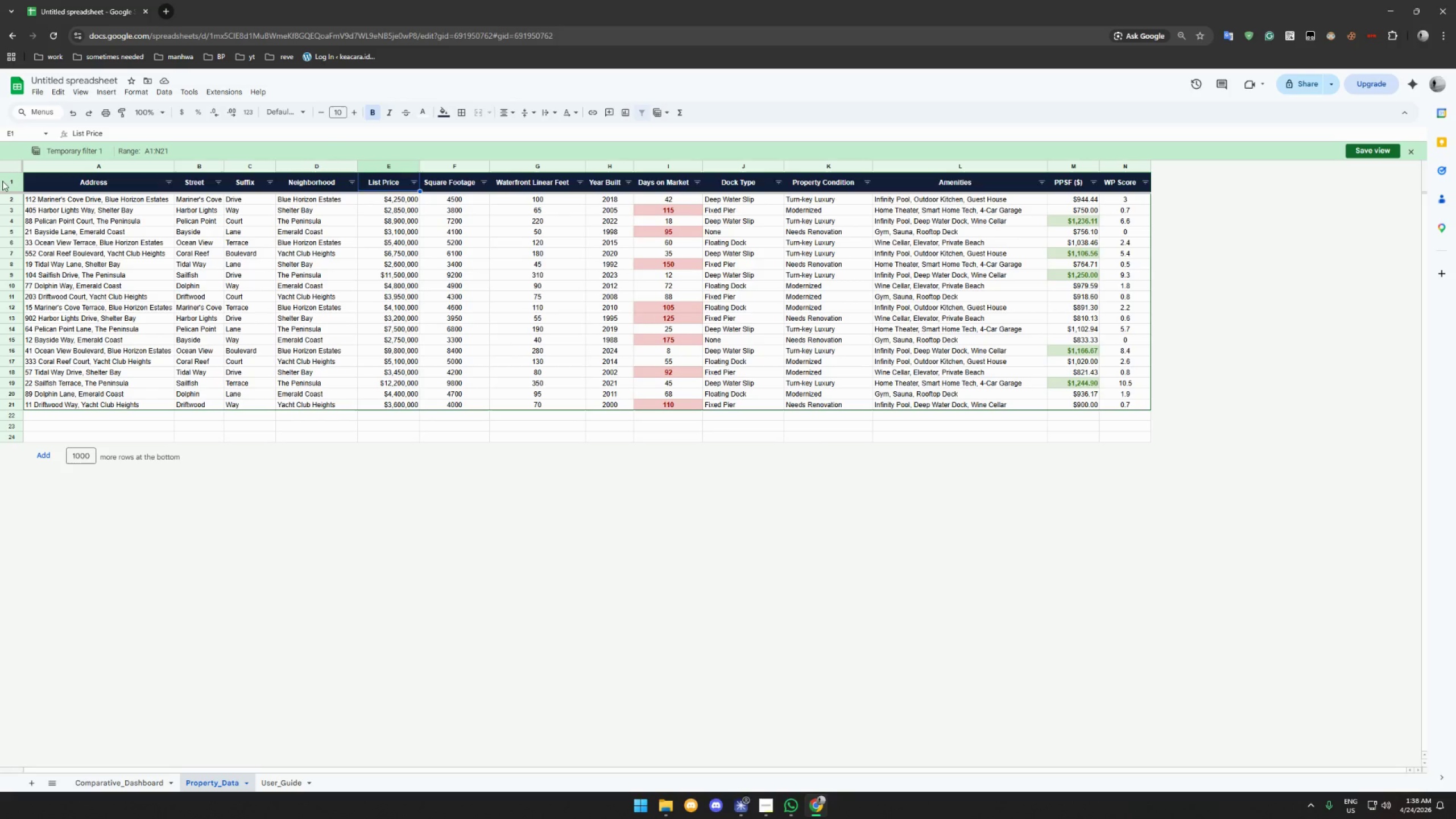 
left_click([7, 183])
 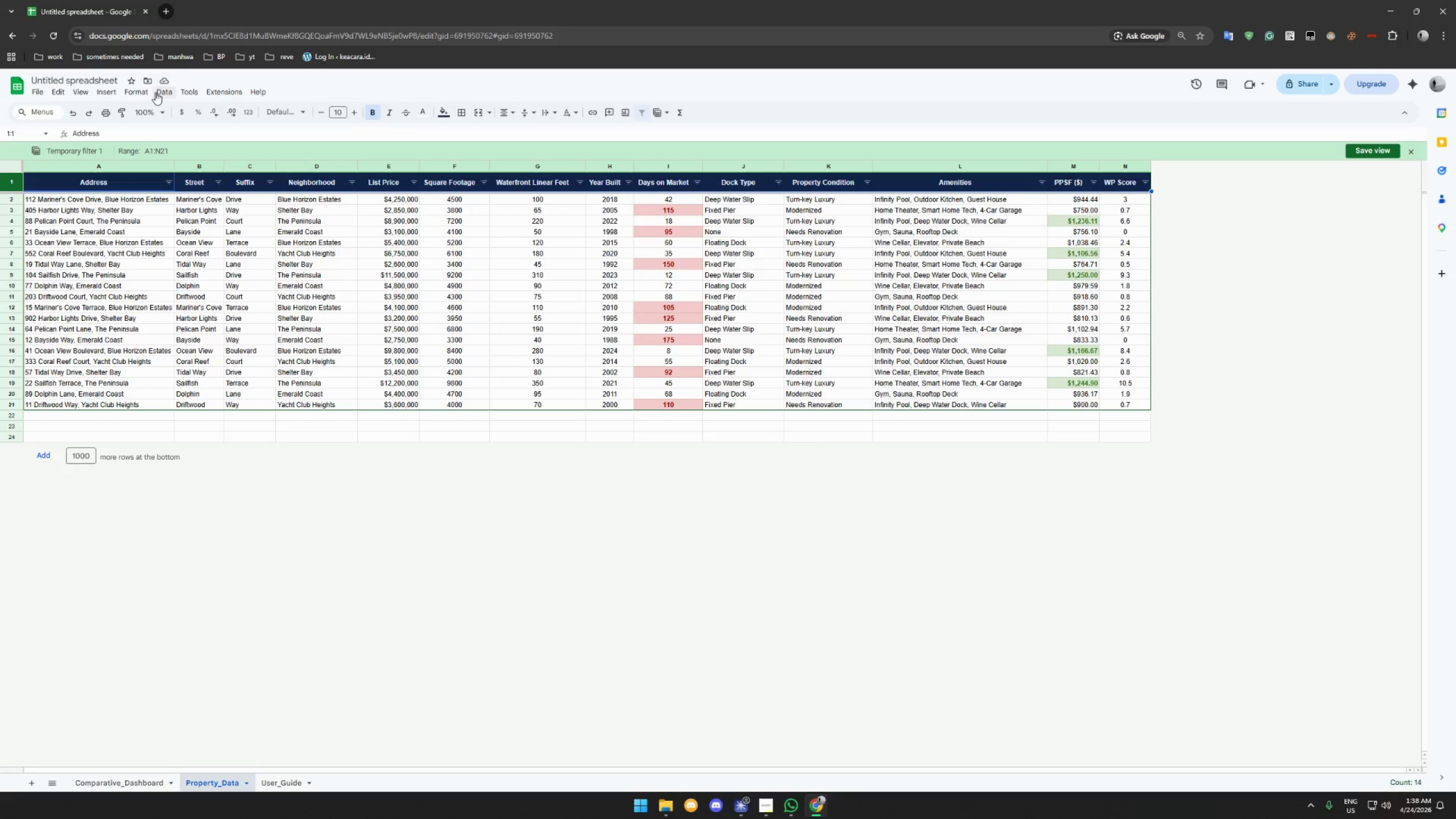 
left_click([142, 94])
 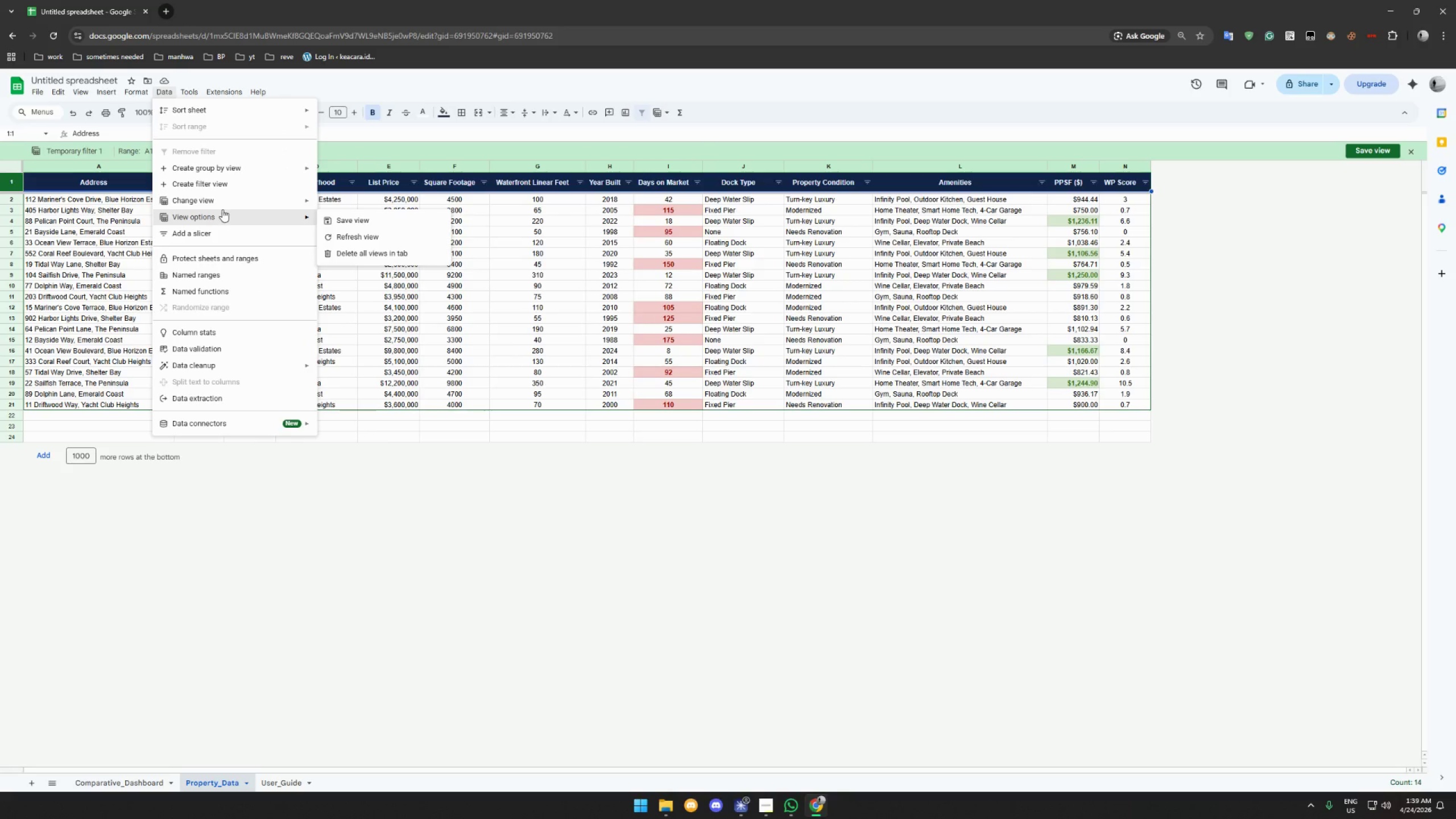 
wait(6.14)
 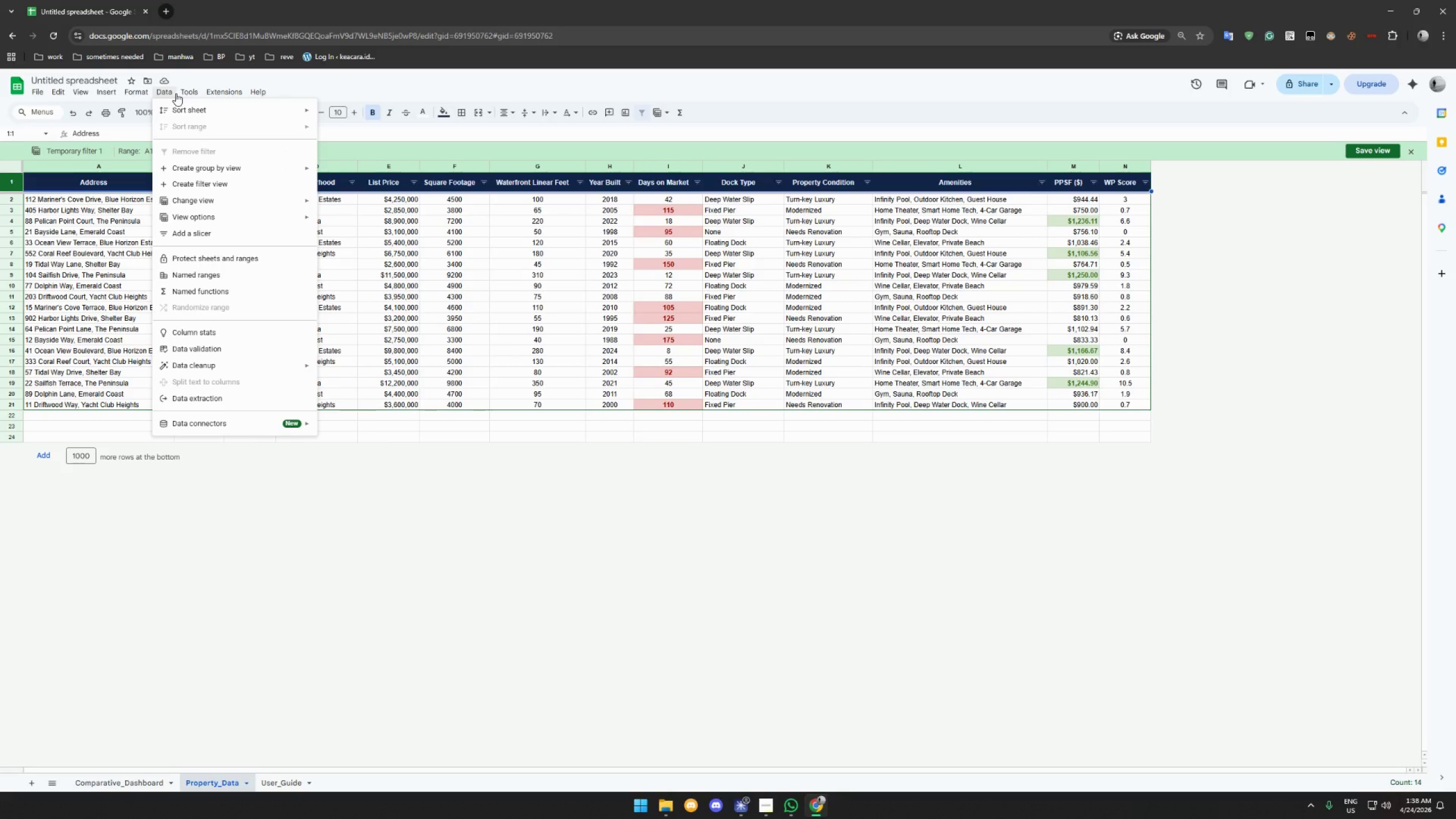 
left_click([1414, 150])
 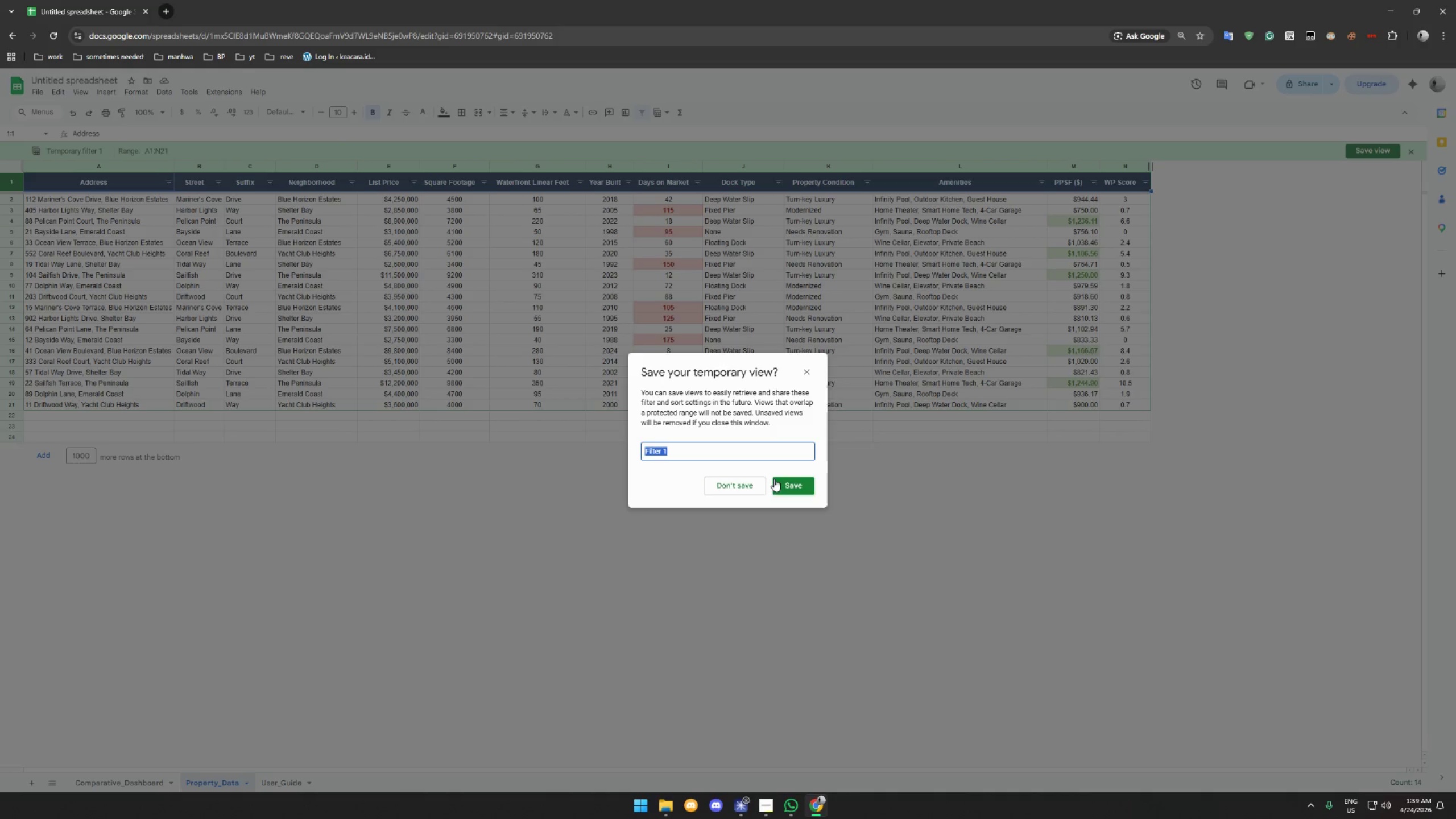 
left_click([755, 484])
 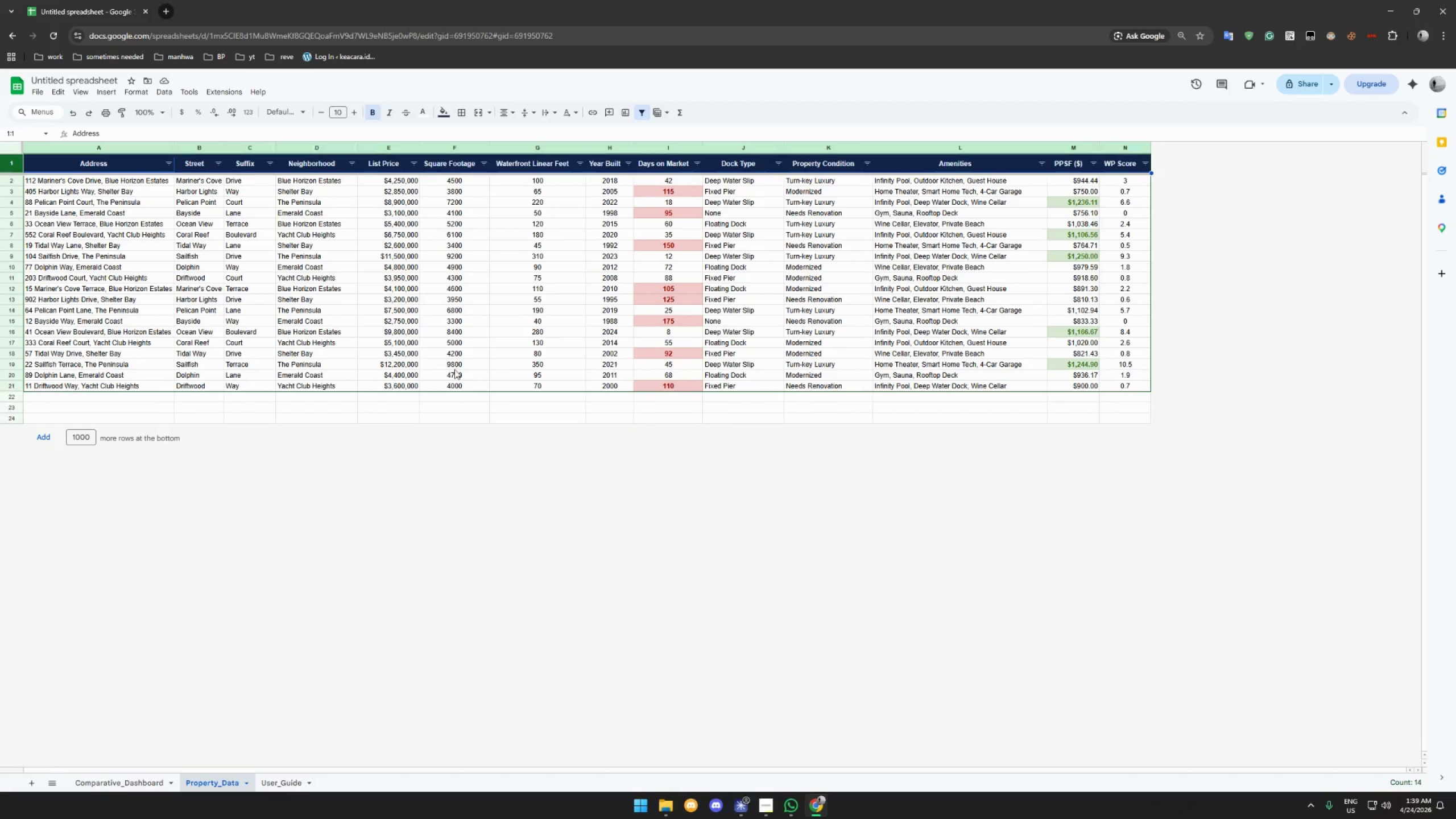 
left_click([416, 463])
 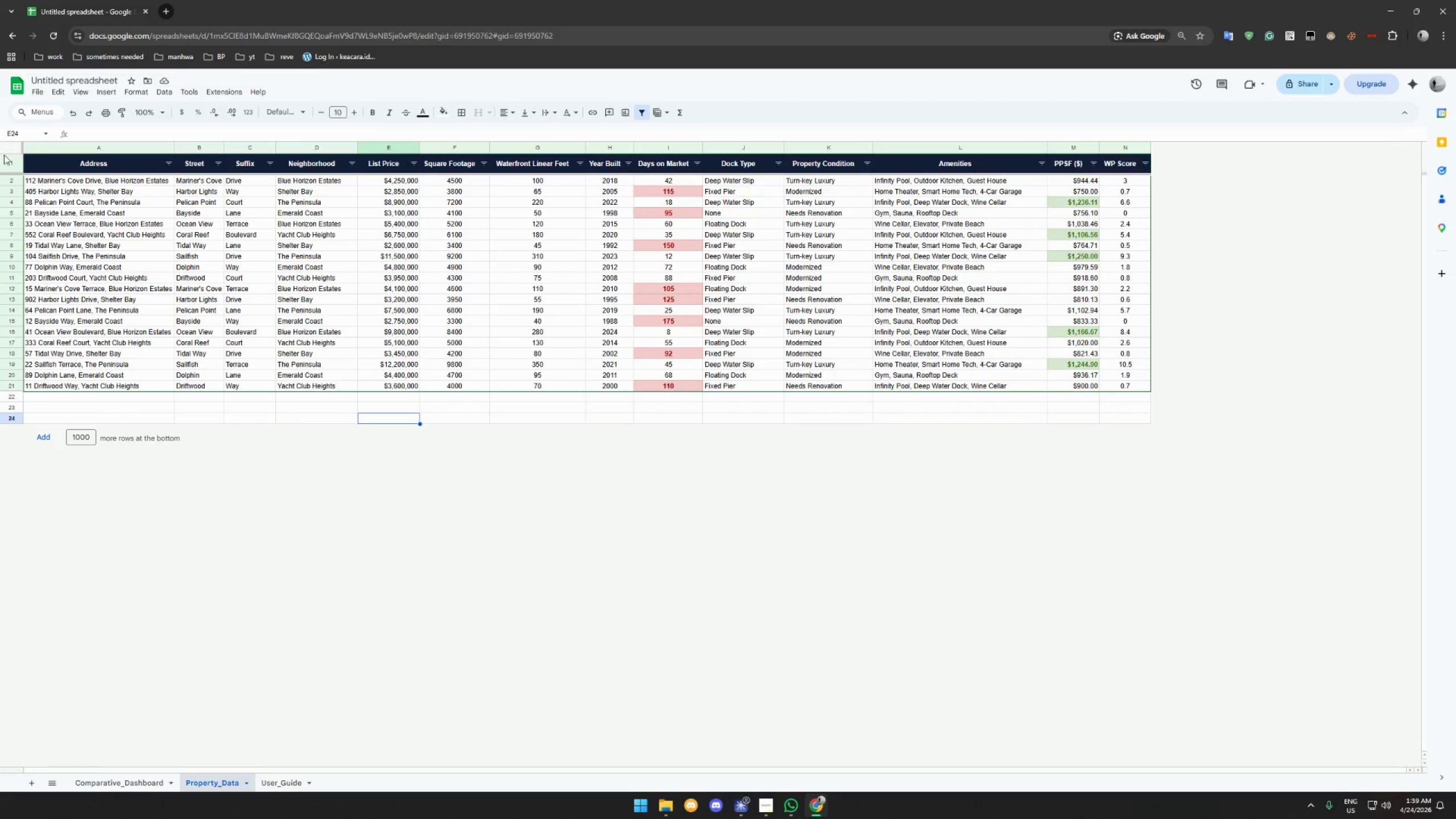 
left_click([8, 159])
 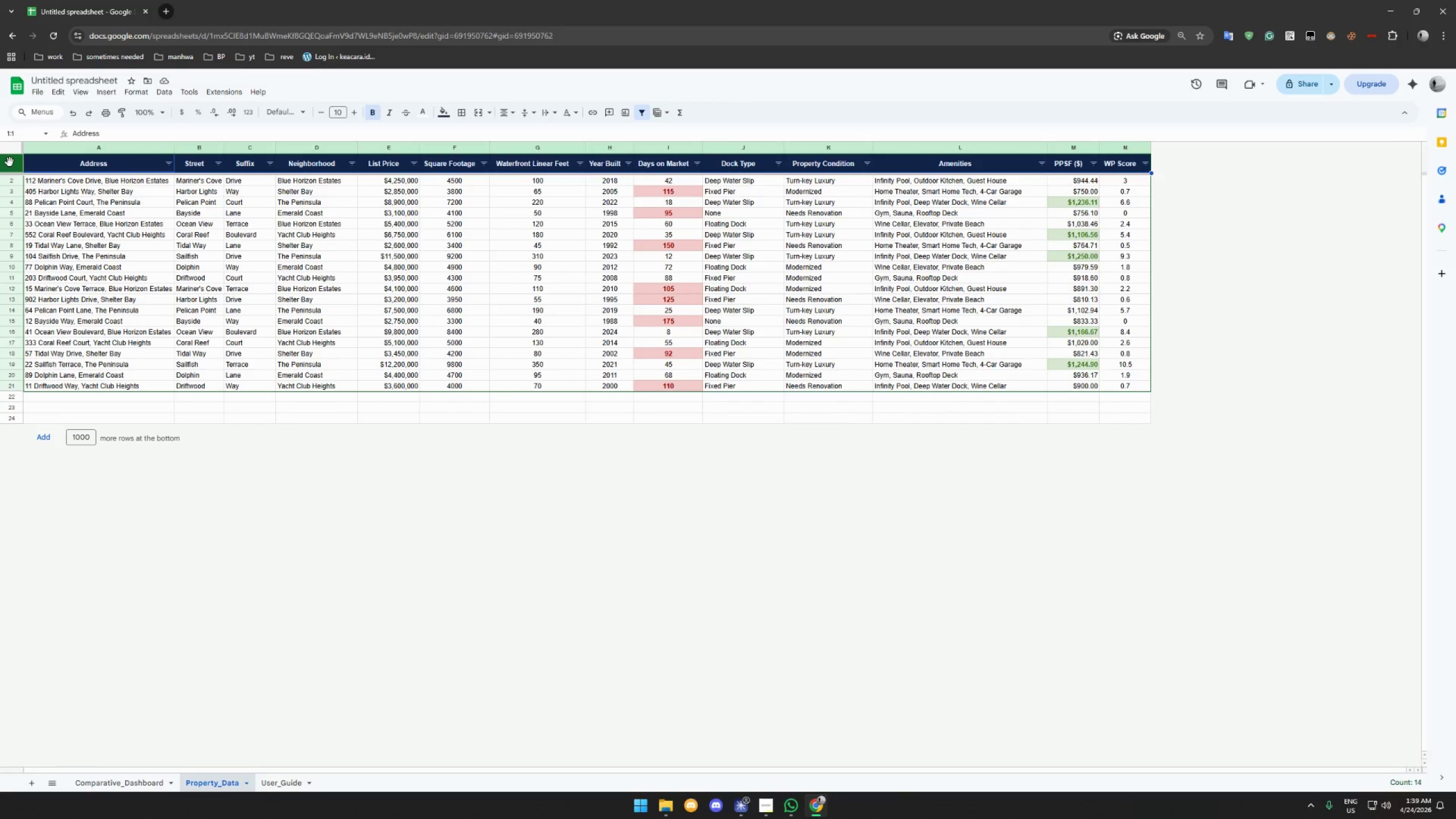 
mouse_move([143, 89])
 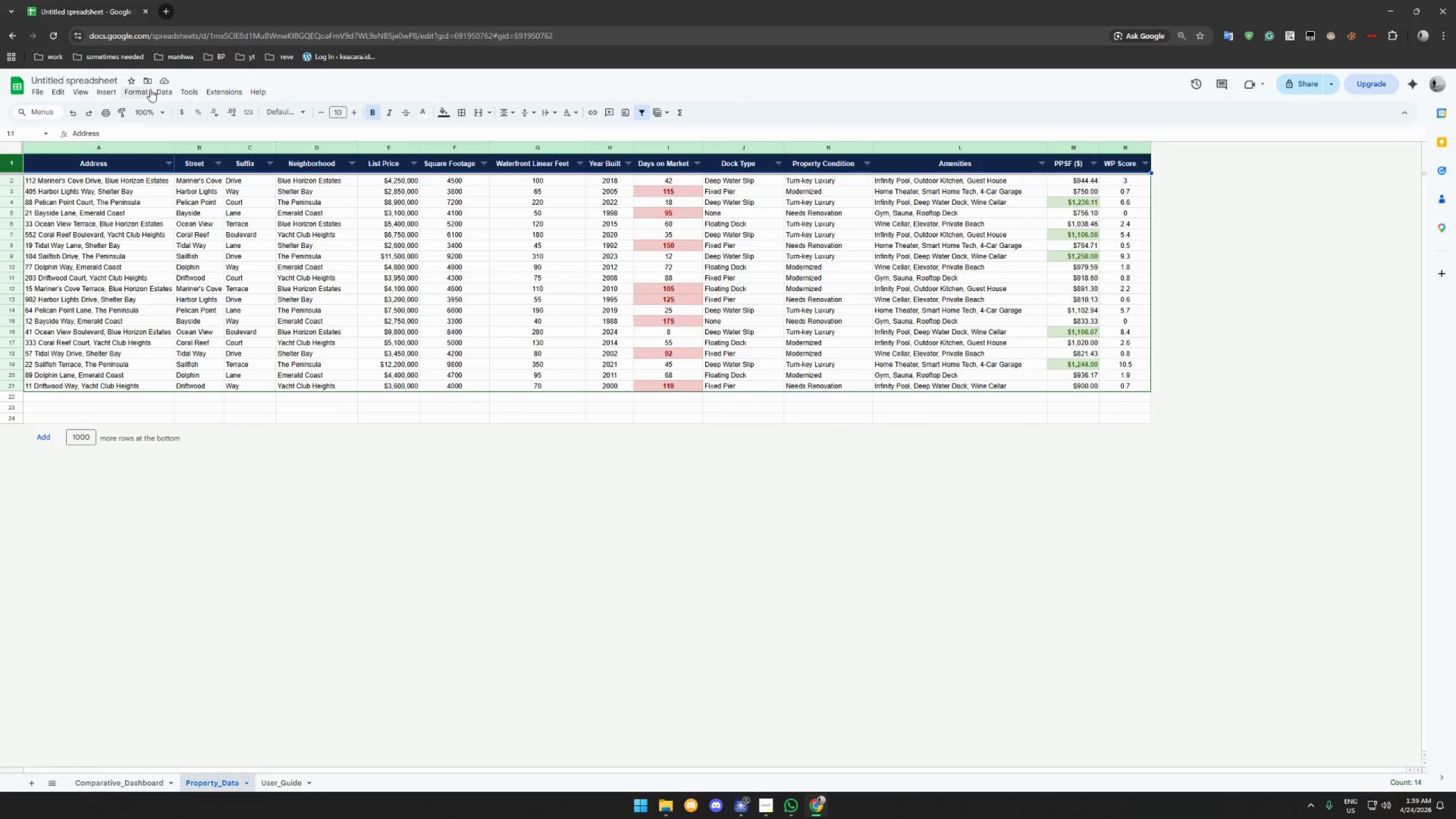 
left_click([148, 90])
 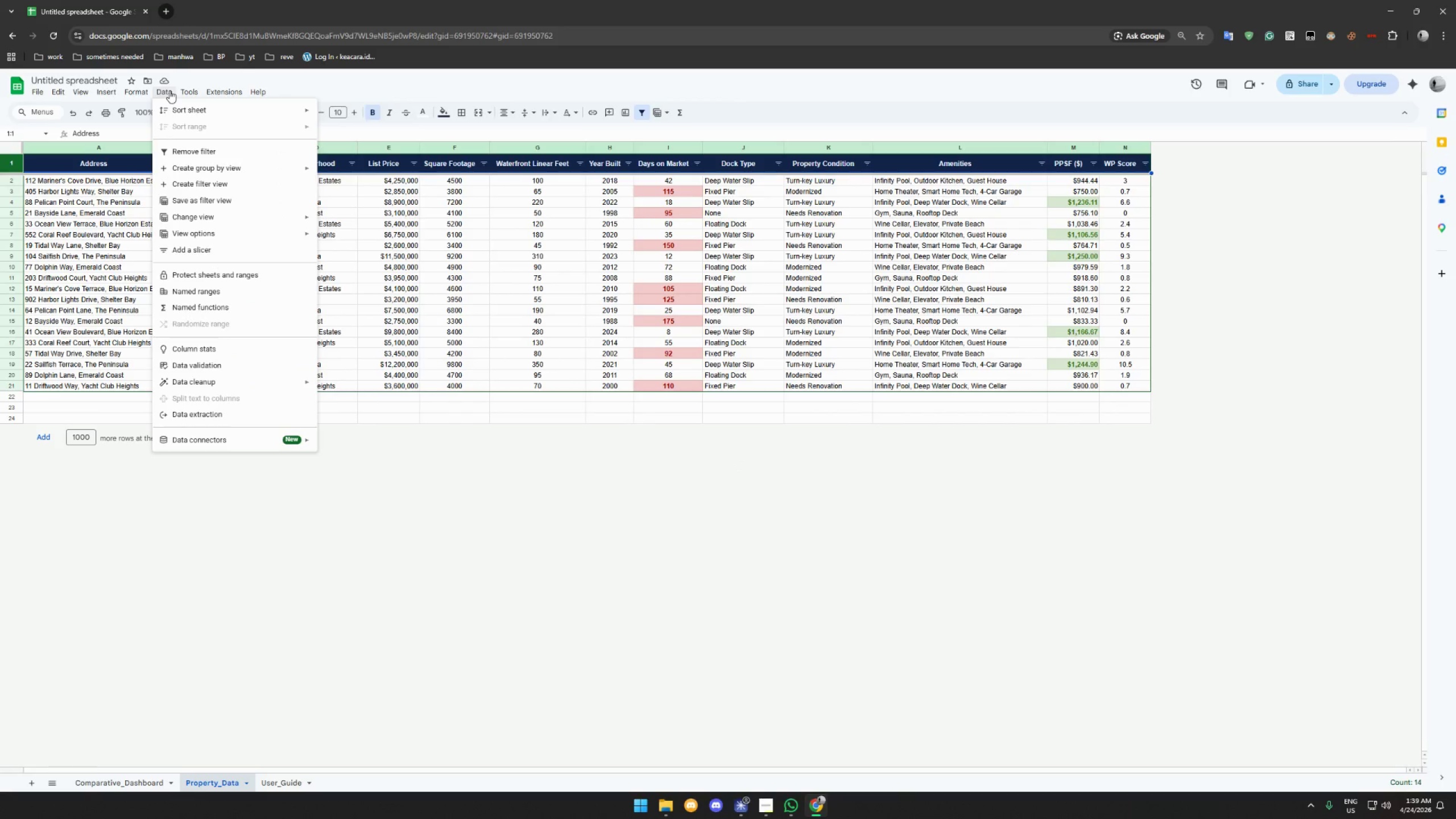 
left_click([191, 149])
 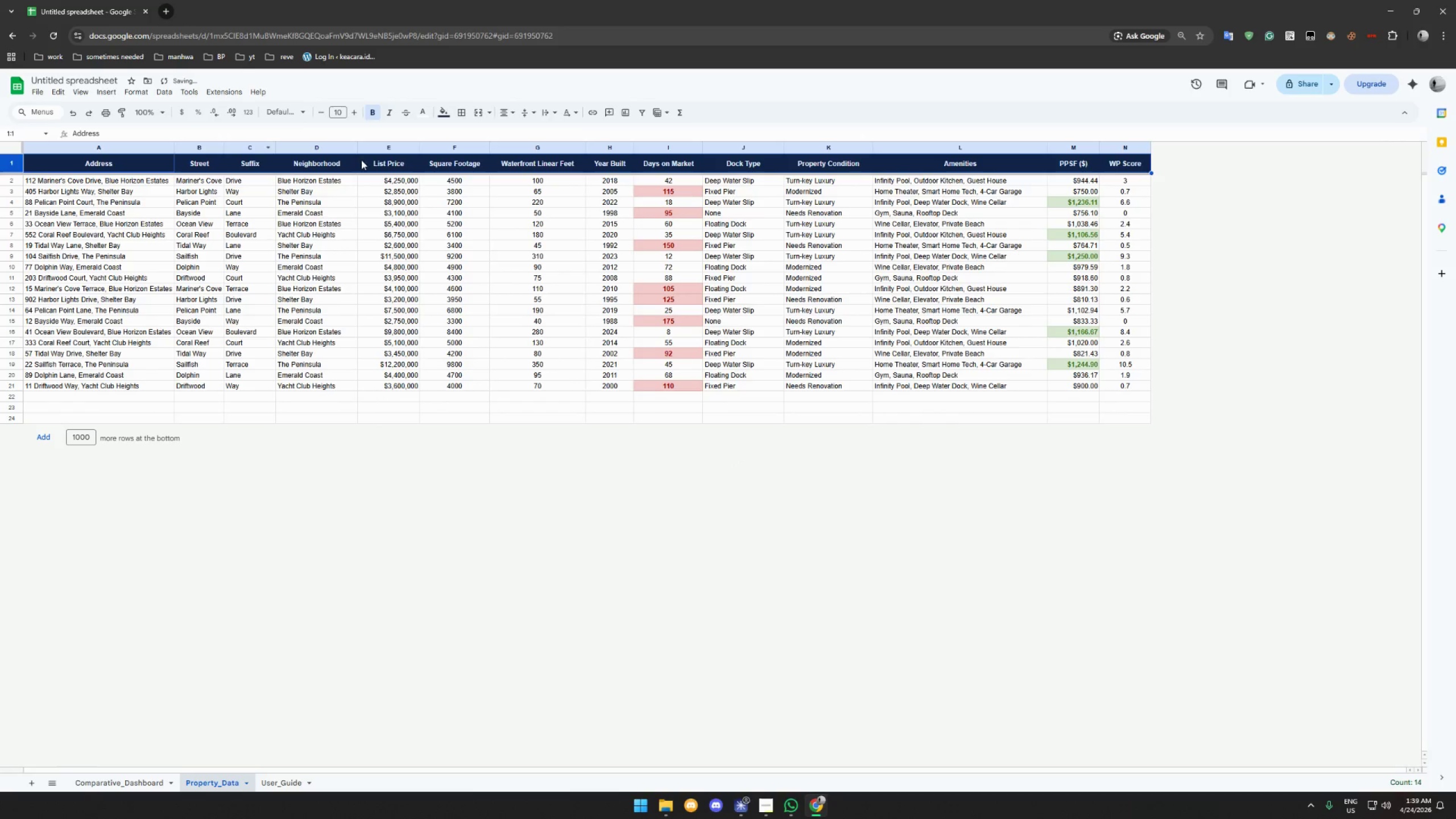 
left_click([381, 161])
 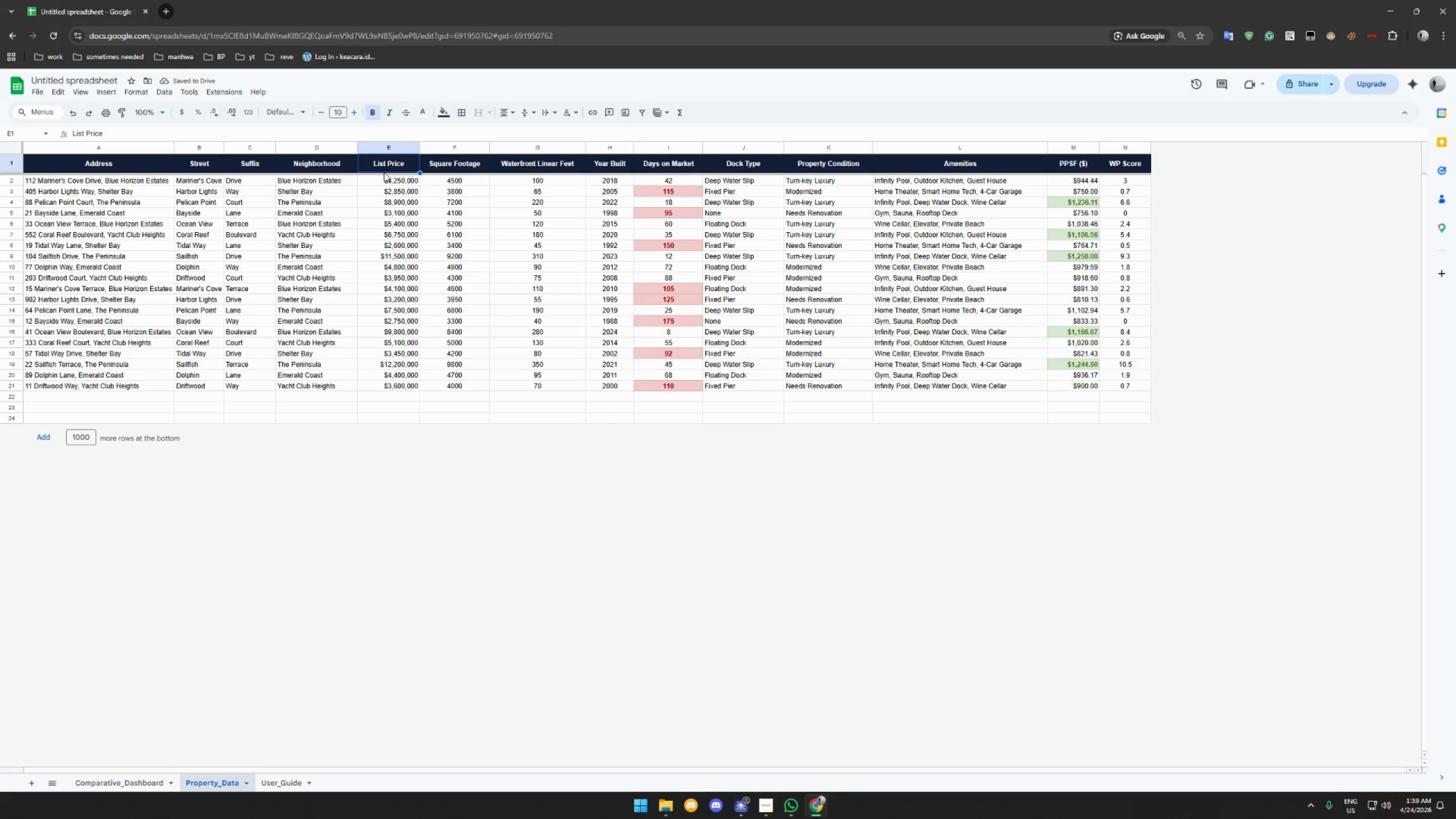 
hold_key(key=ShiftLeft, duration=0.58)
left_click([411, 388])
 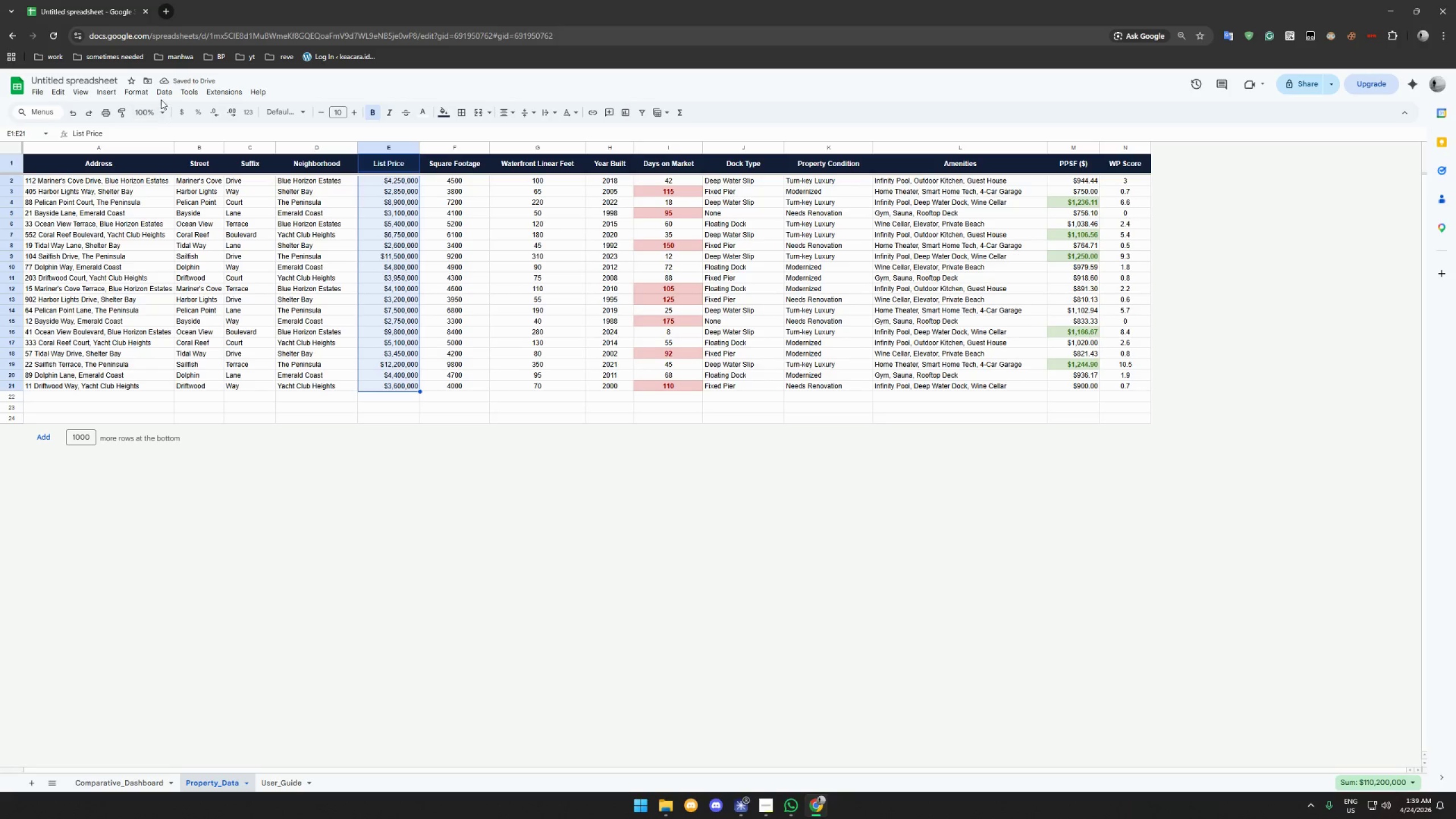 
left_click([161, 93])
 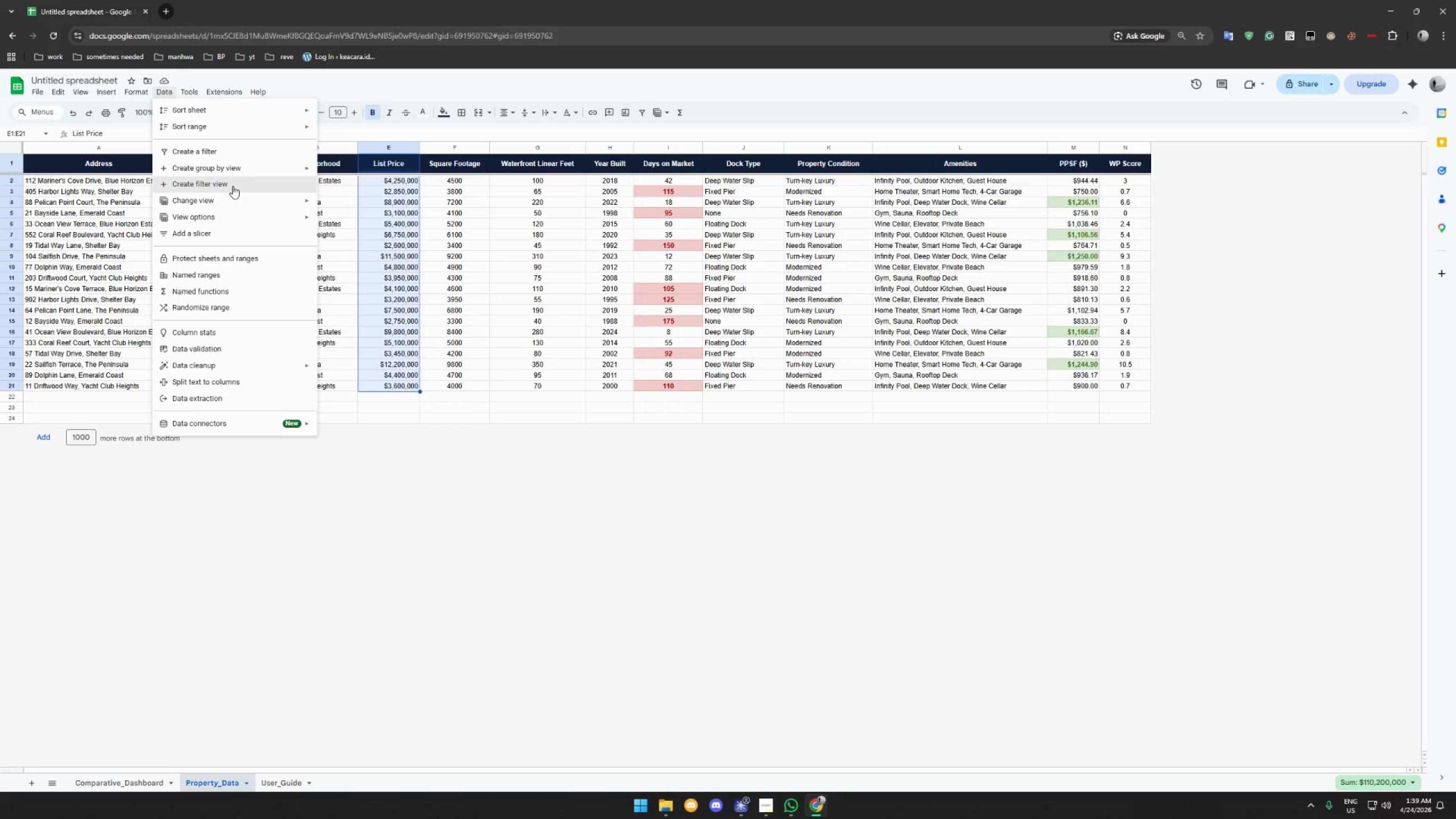 
left_click([233, 186])
 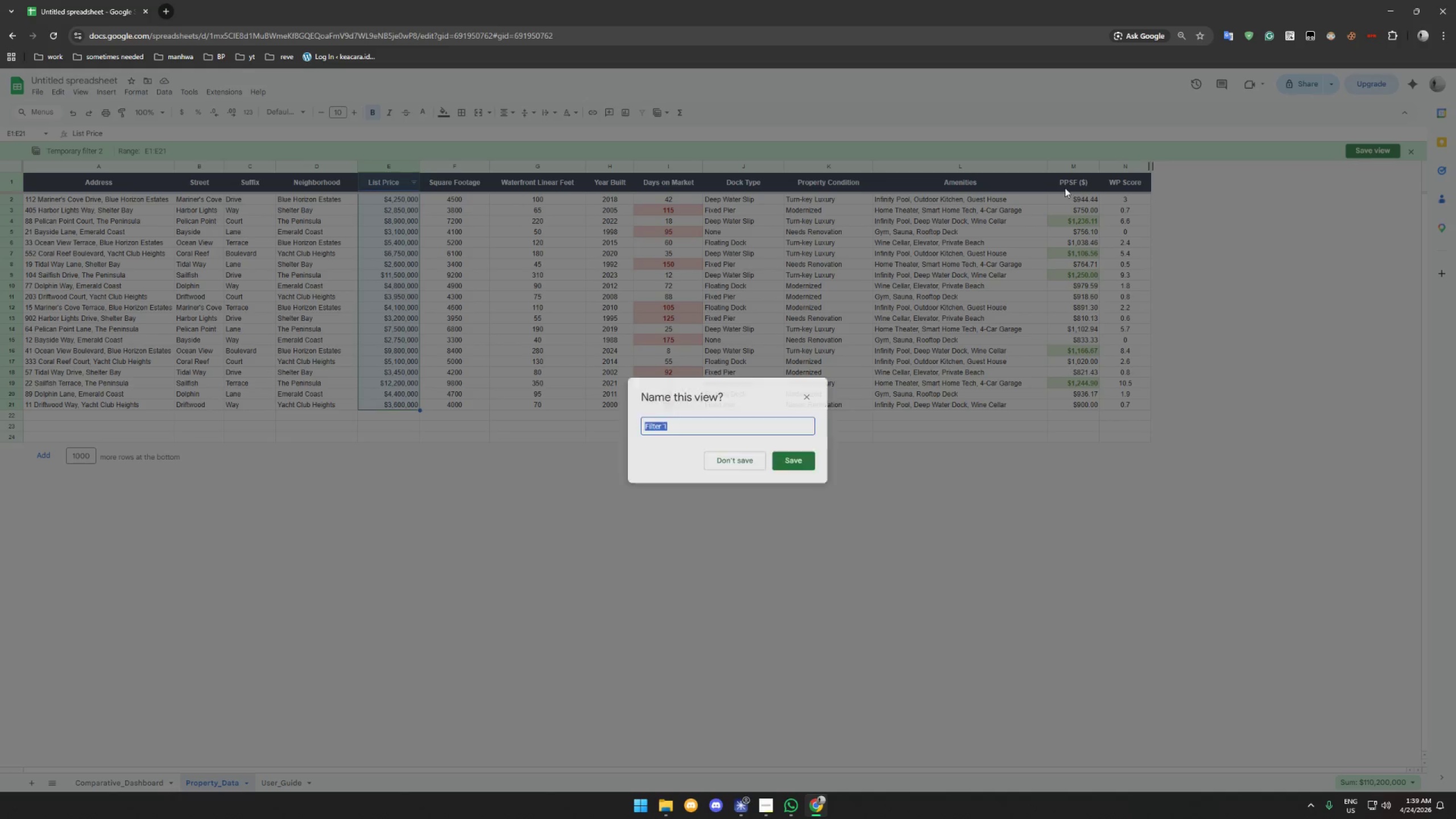 
type(Luxury View ($2.5M+))
 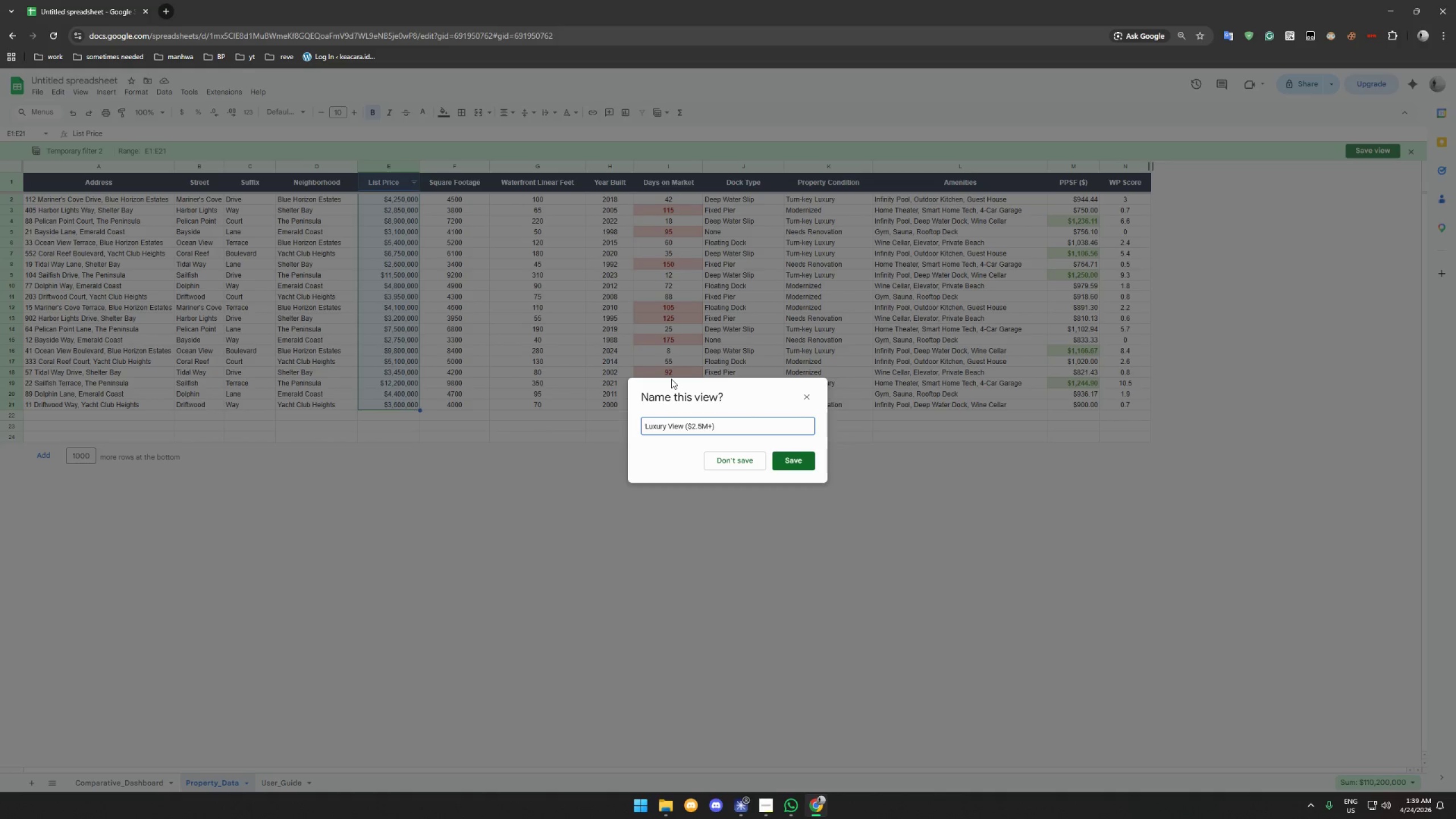 
left_click([795, 464])
 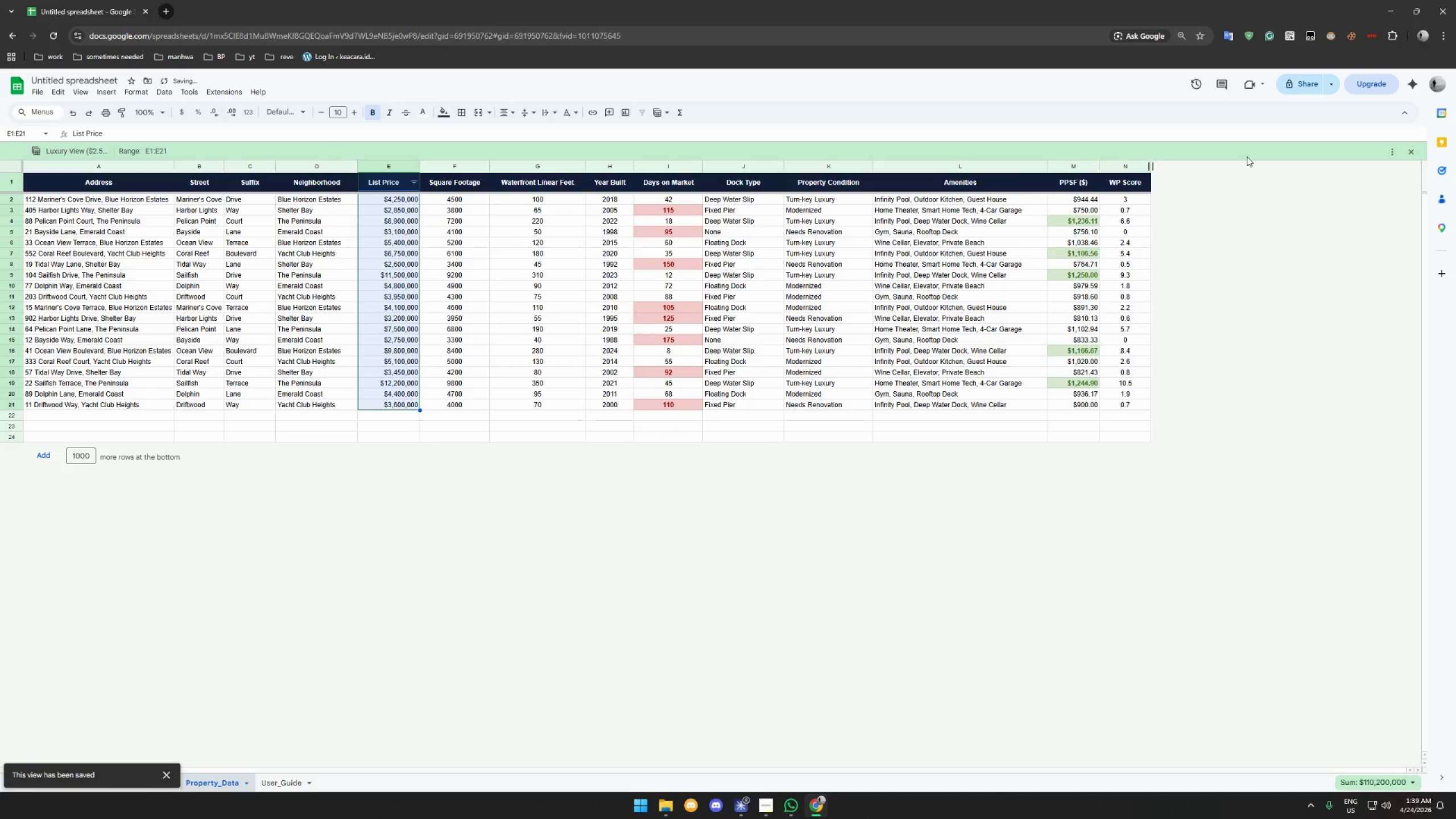 
left_click([1388, 152])
 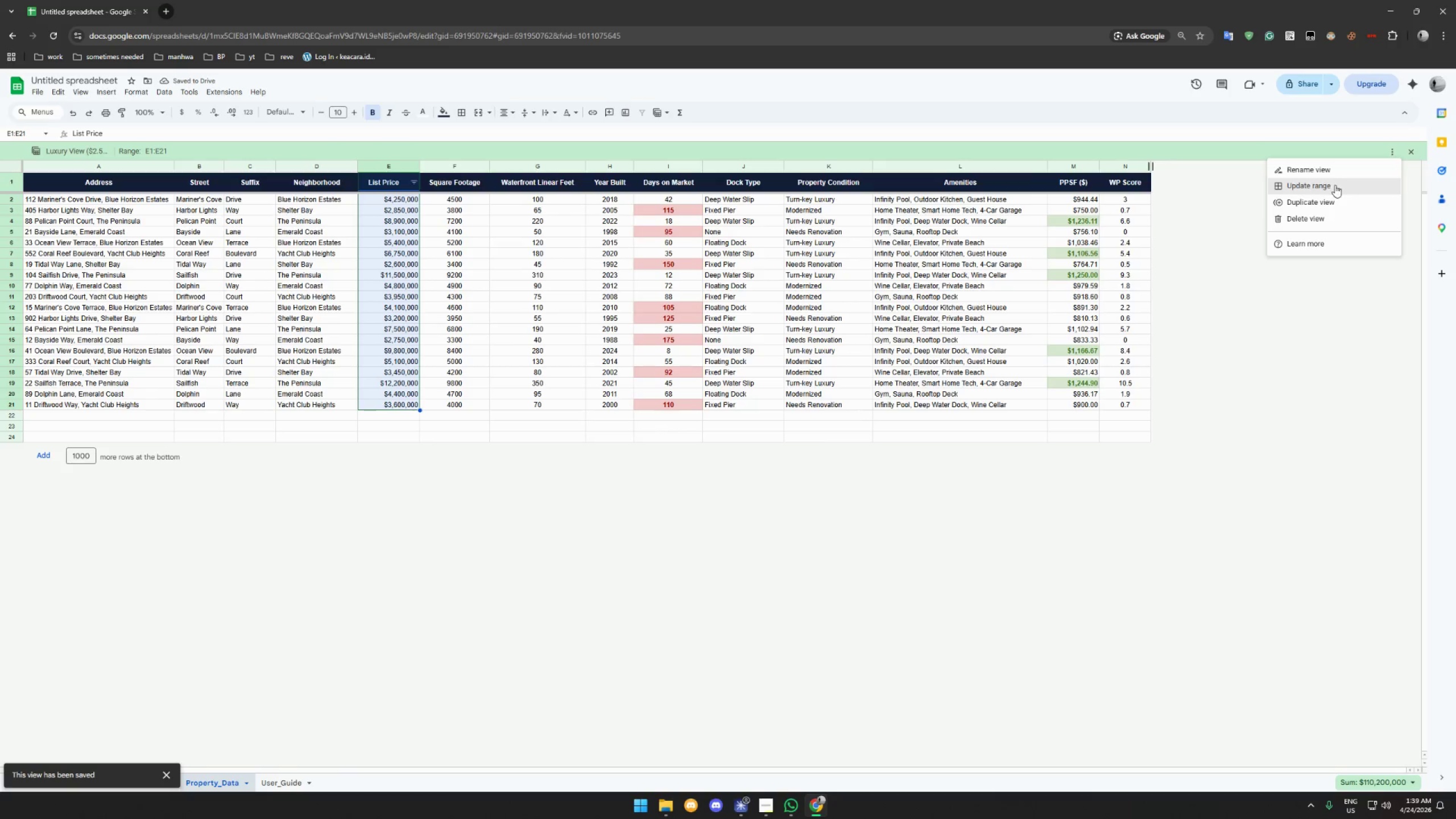 
left_click([1335, 185])
 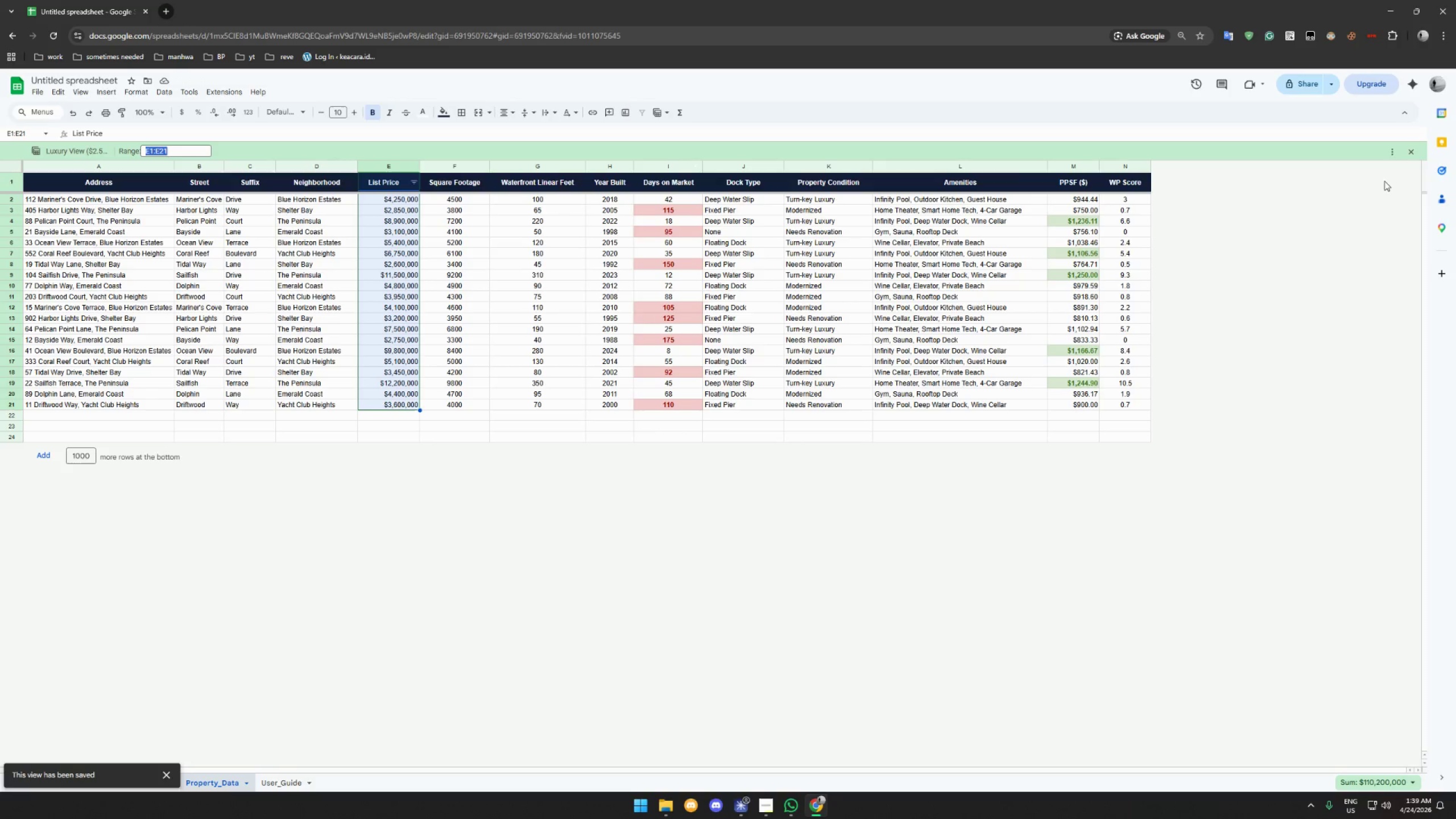 
key(Escape)
 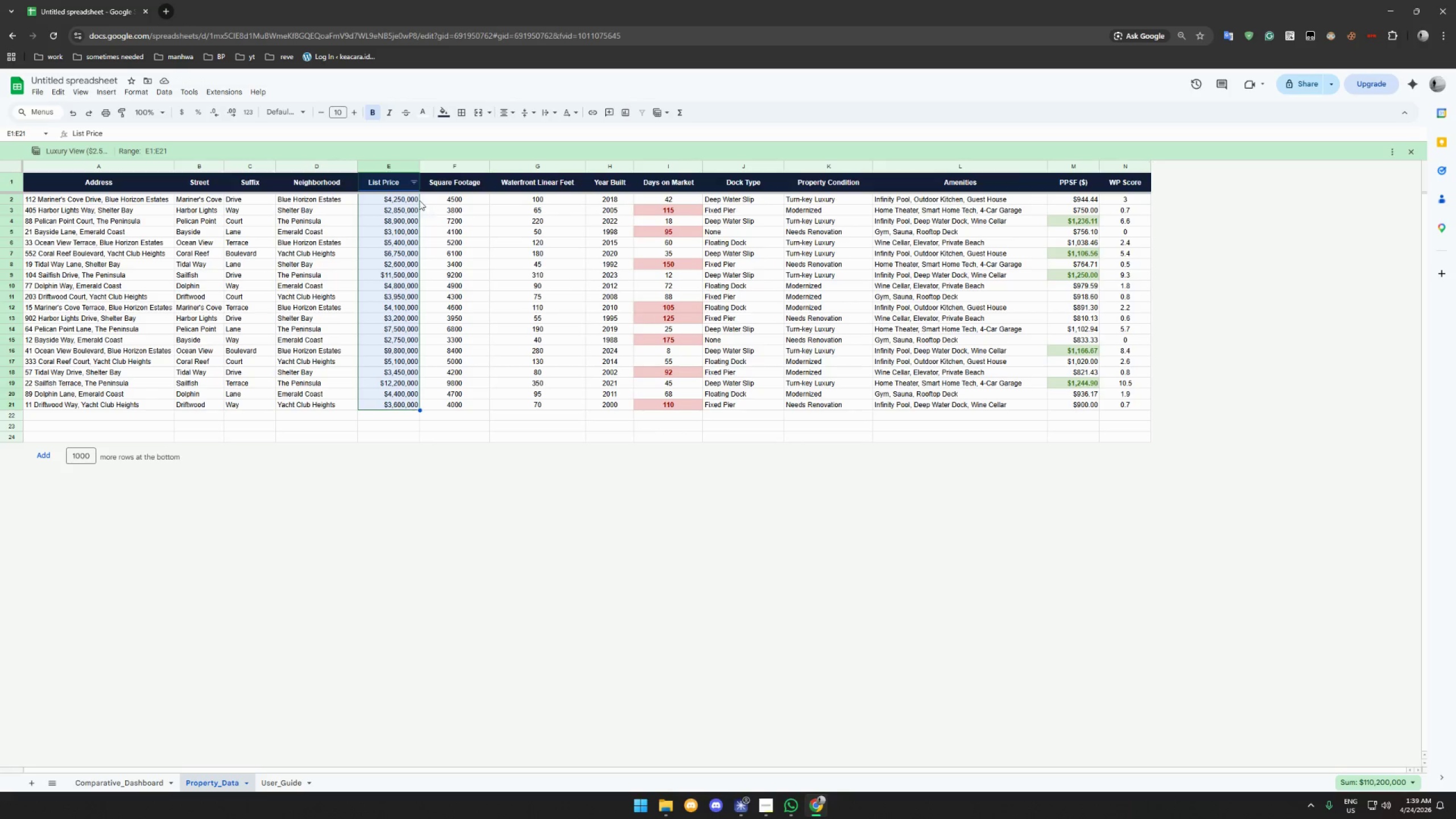 
left_click([415, 185])
 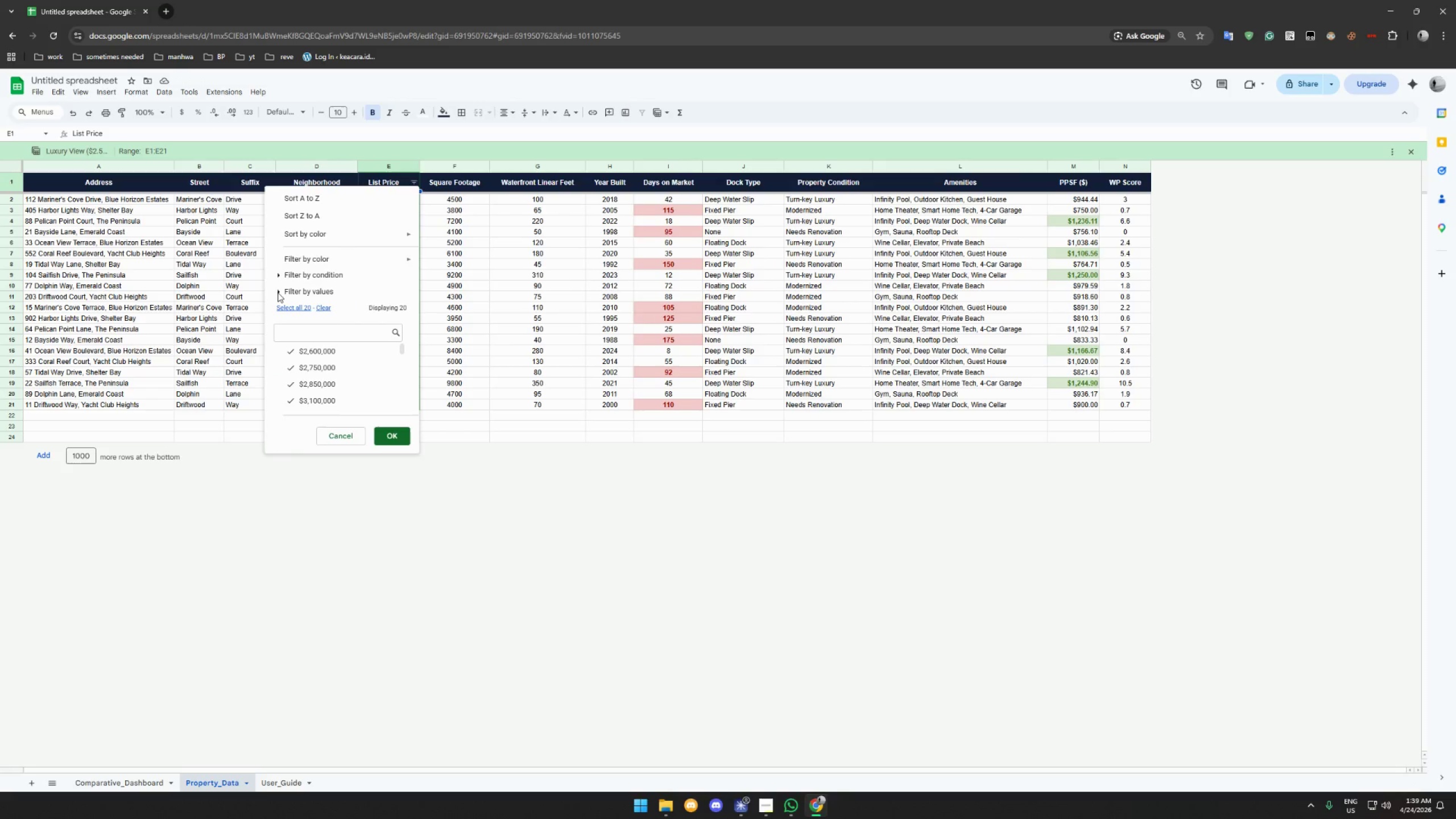 
left_click([396, 438])
 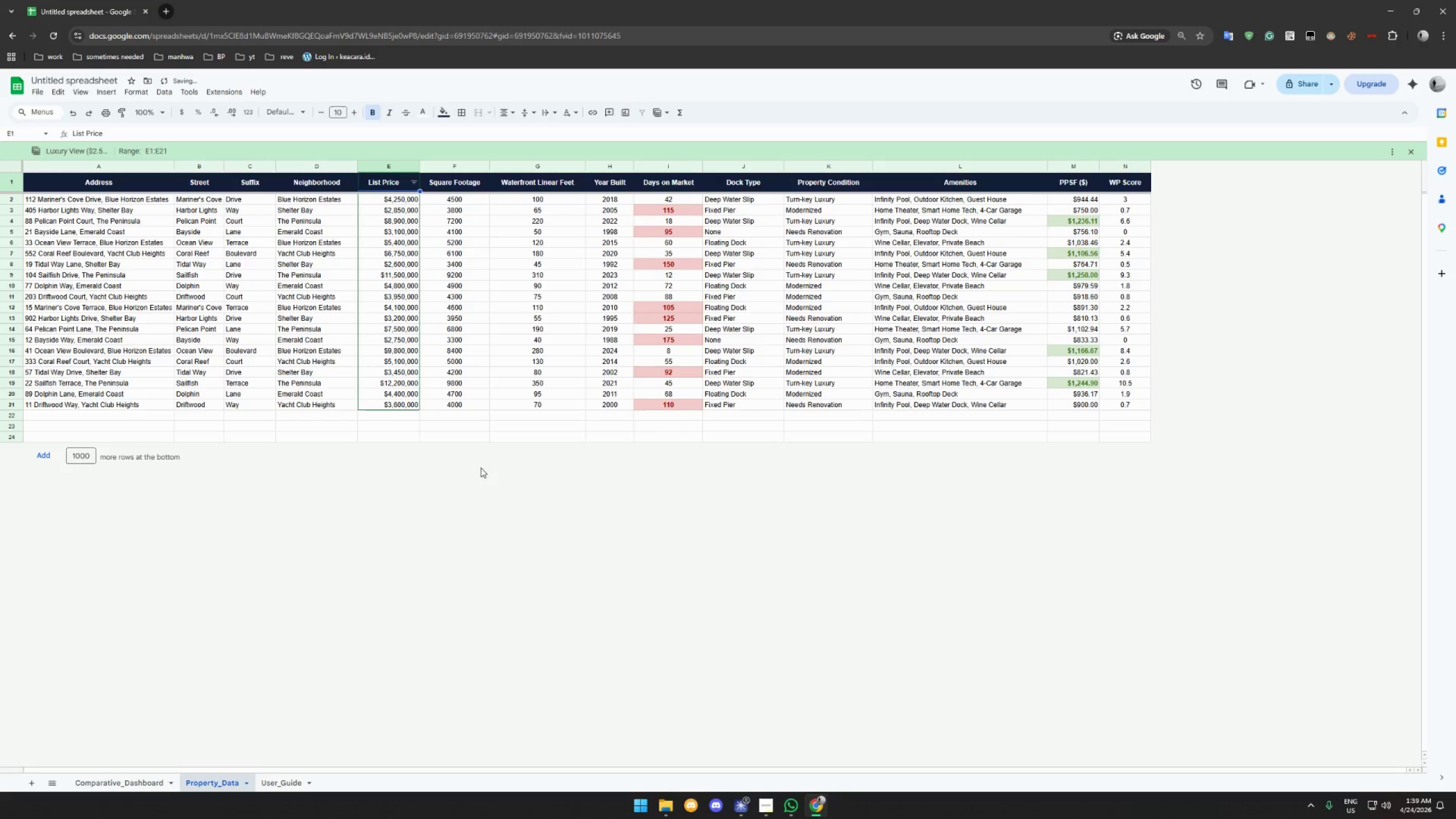 
left_click([490, 472])
 